 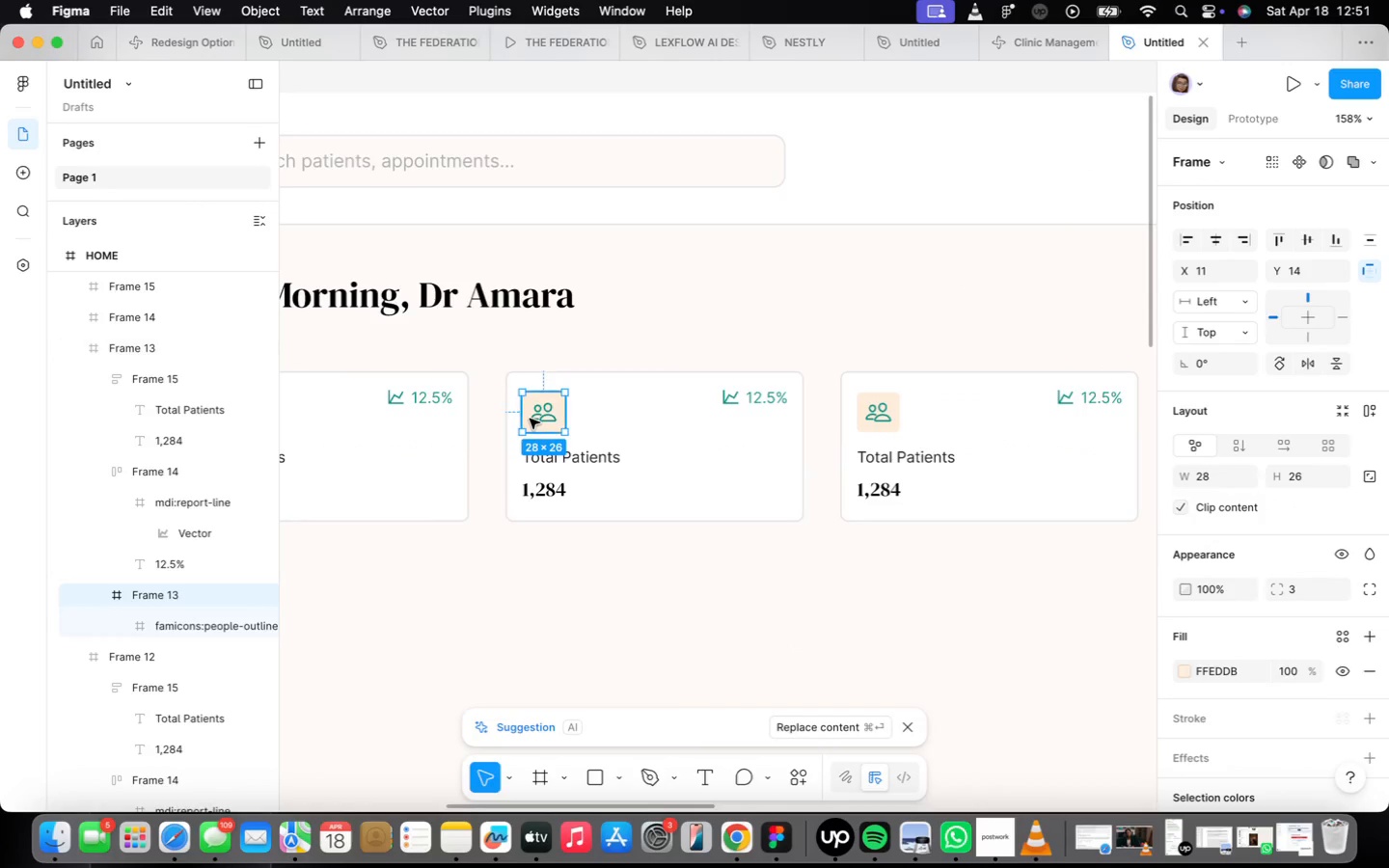 
triple_click([530, 419])
 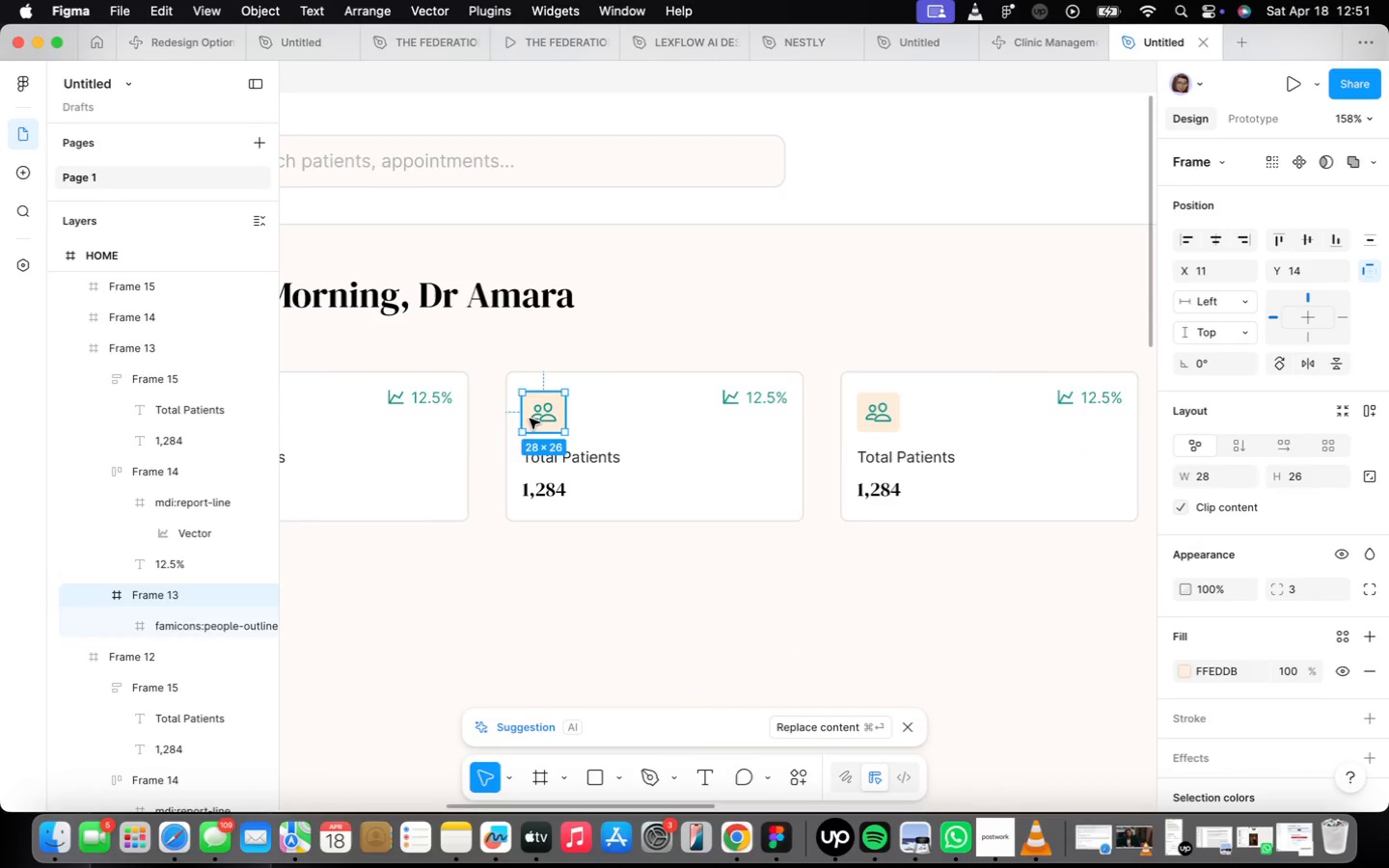 
triple_click([530, 419])
 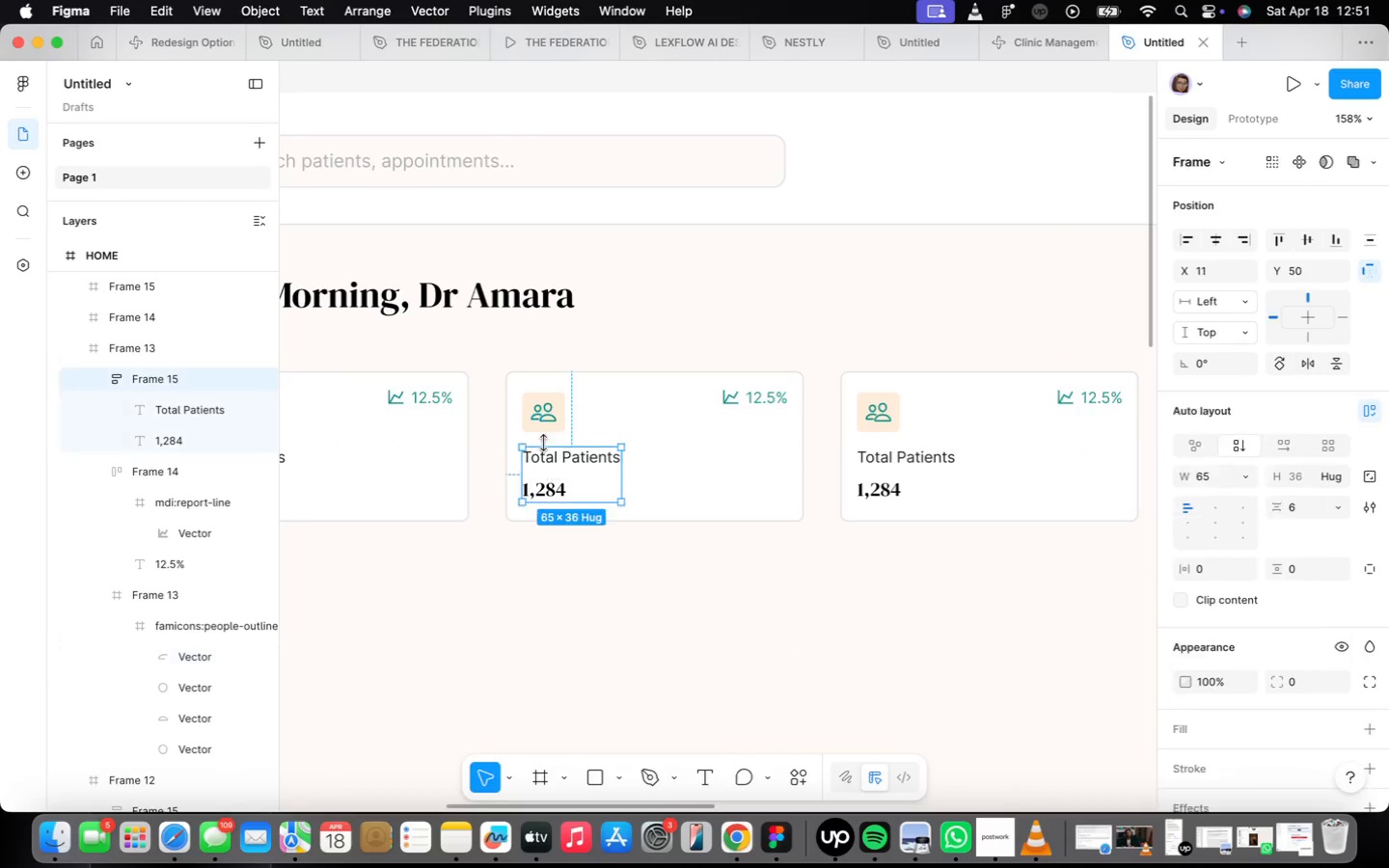 
double_click([542, 416])
 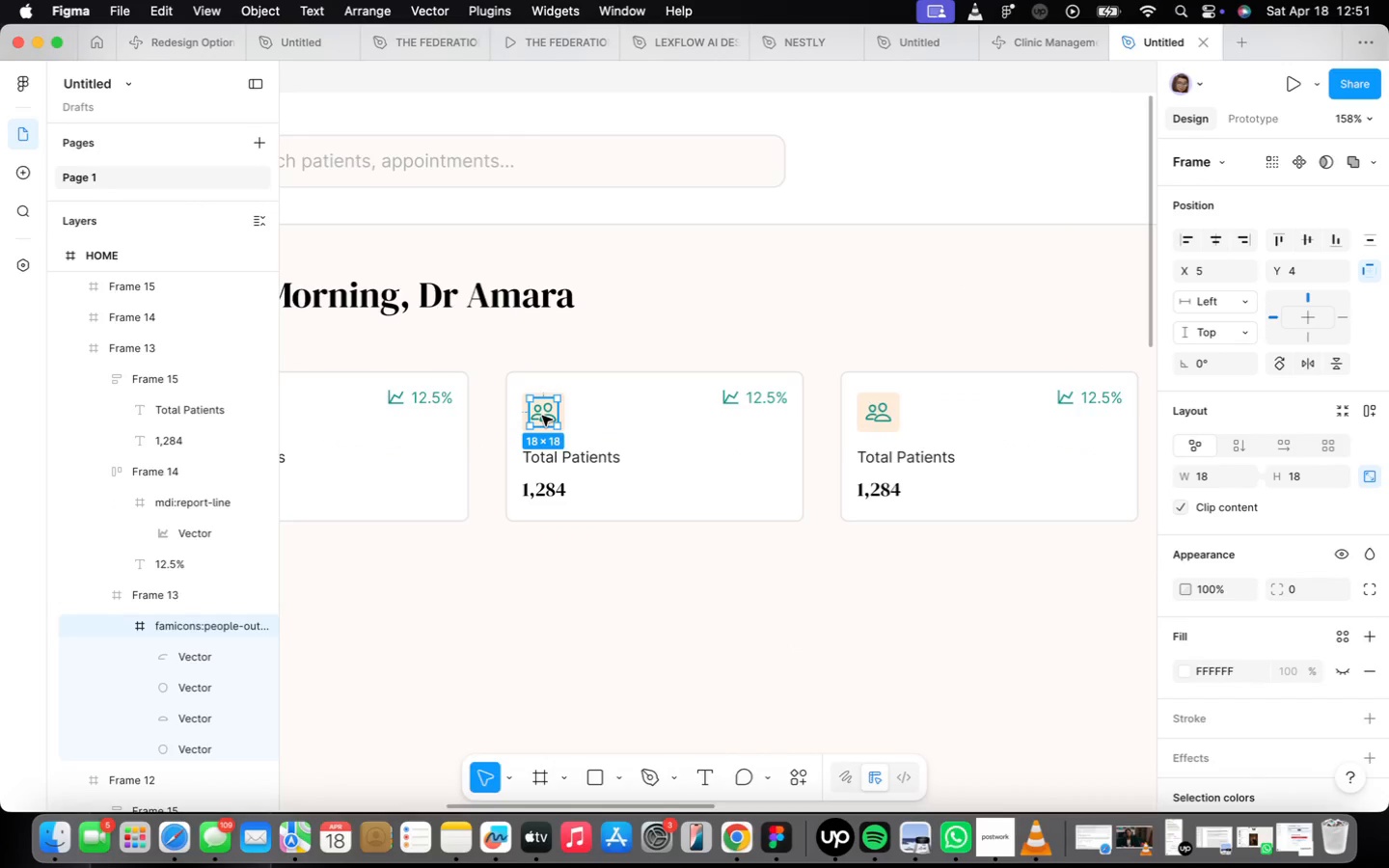 
right_click([542, 416])
 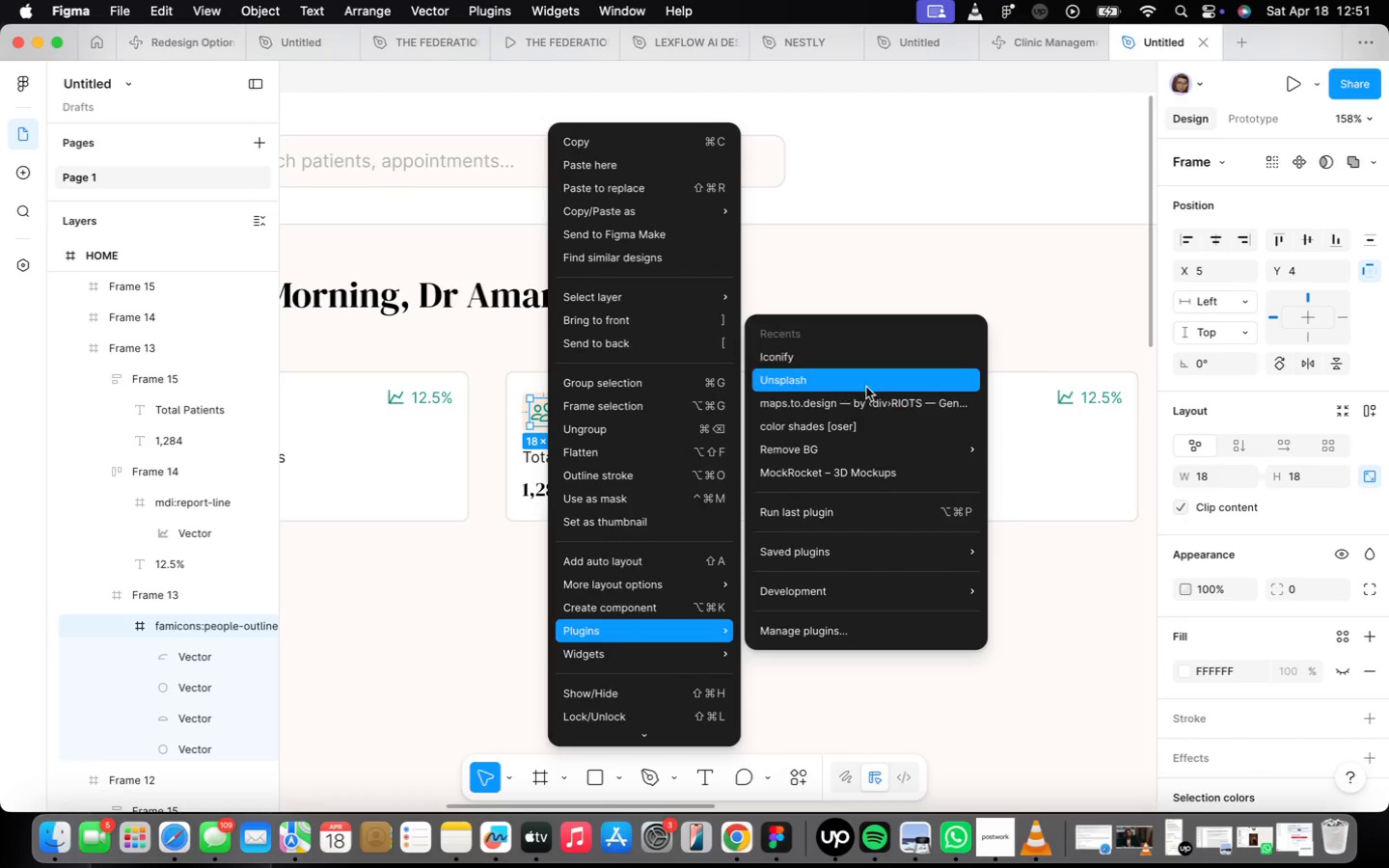 
left_click([843, 361])
 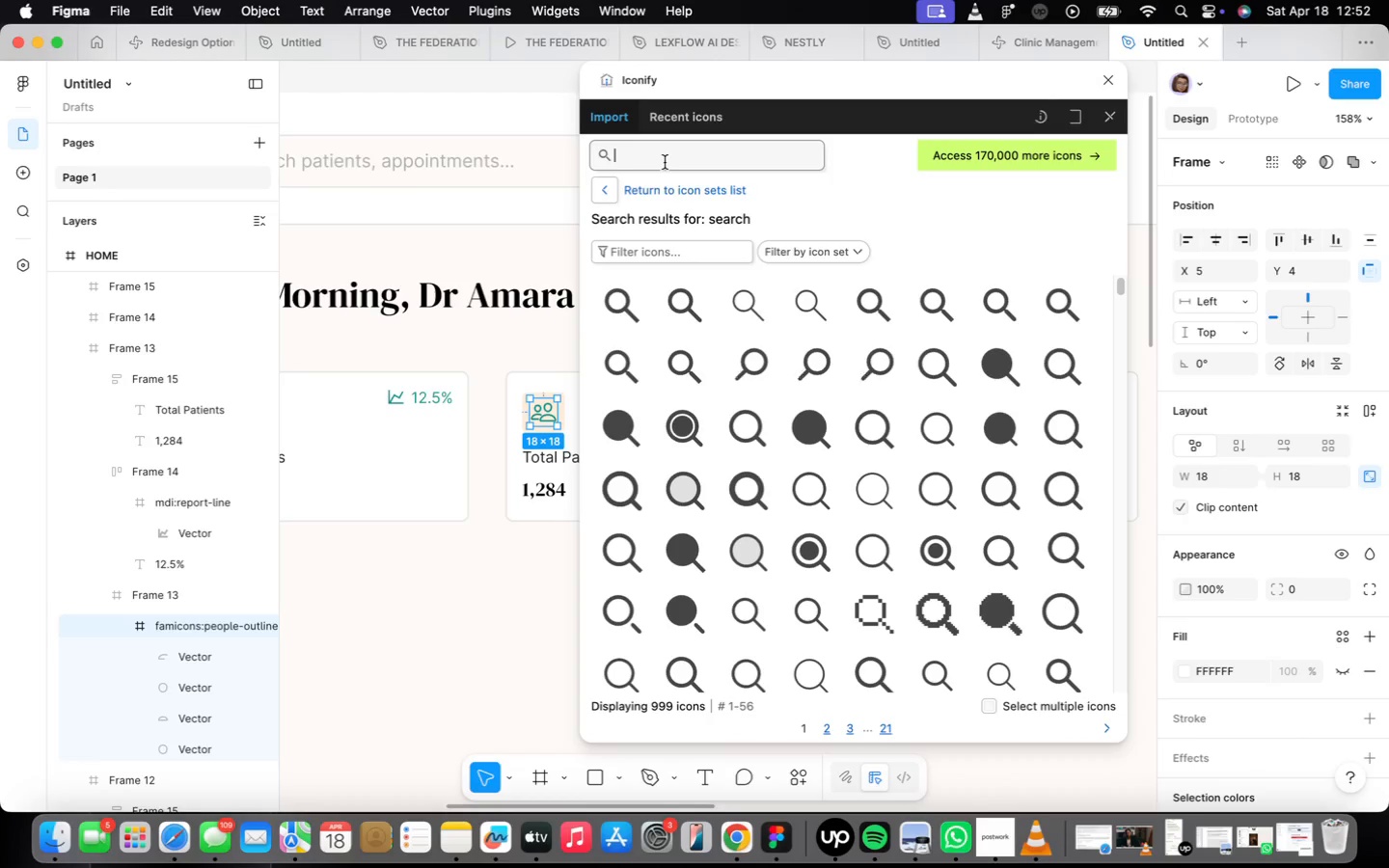 
type(calendar)
 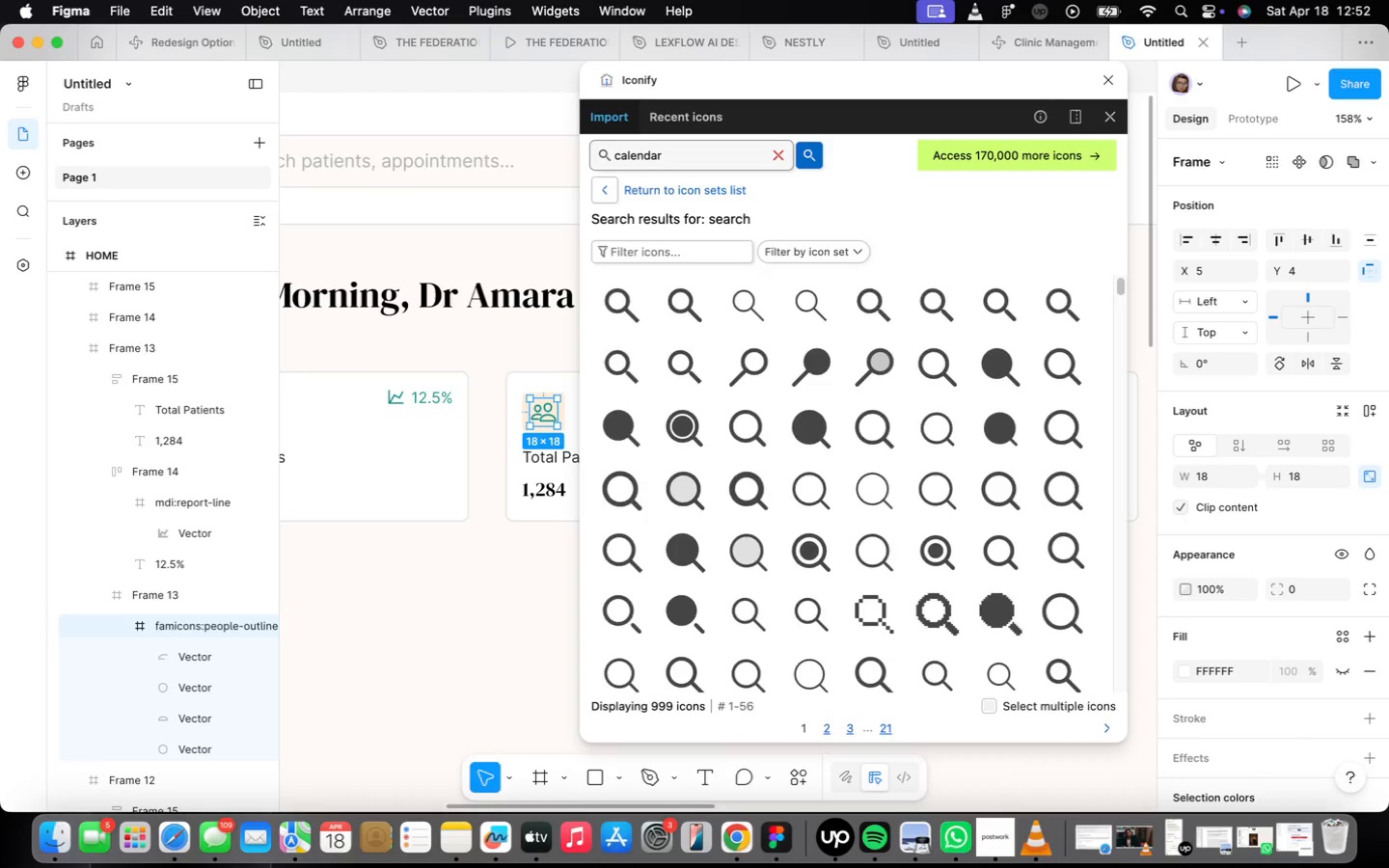 
key(Enter)
 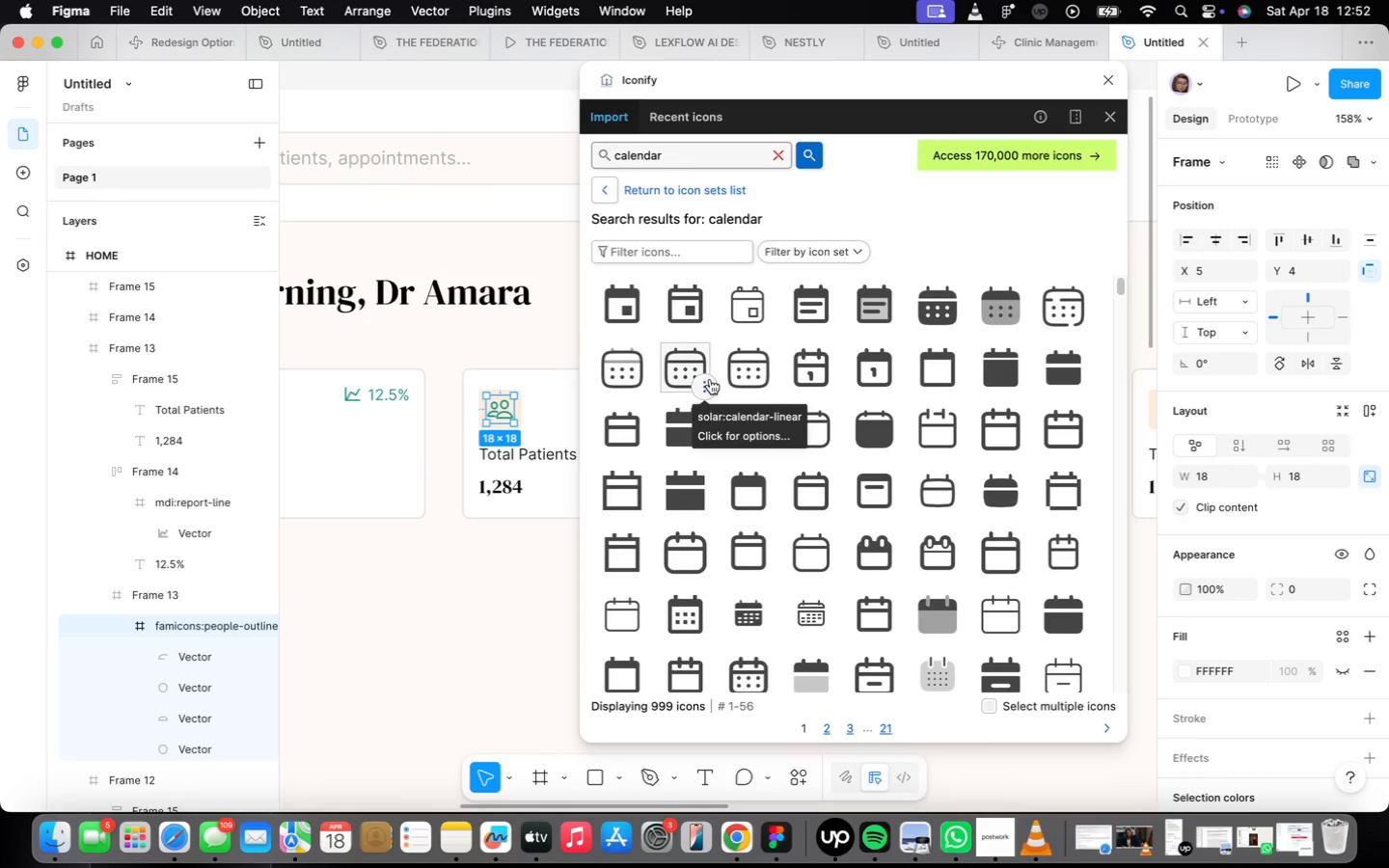 
left_click([671, 373])
 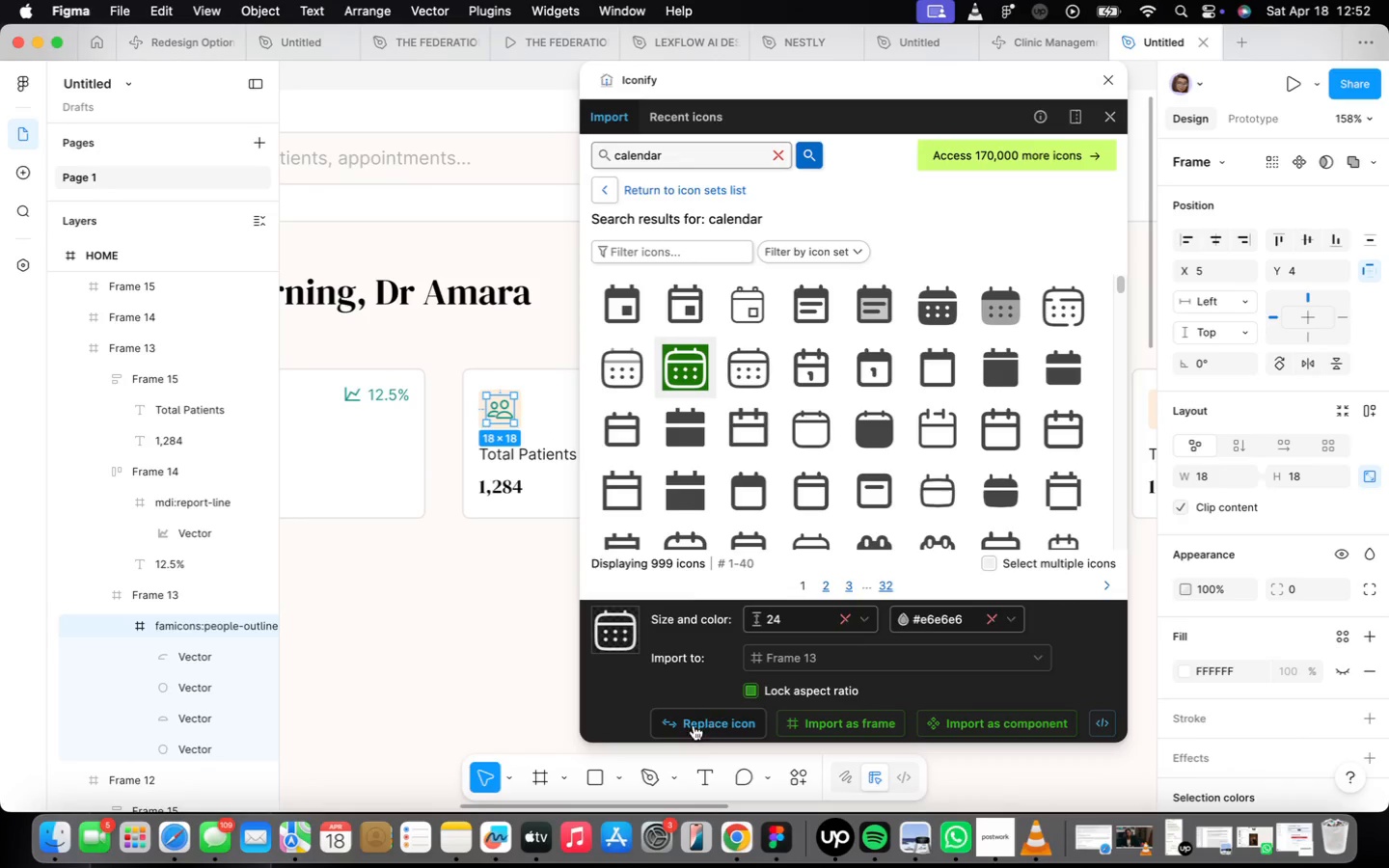 
left_click([690, 729])
 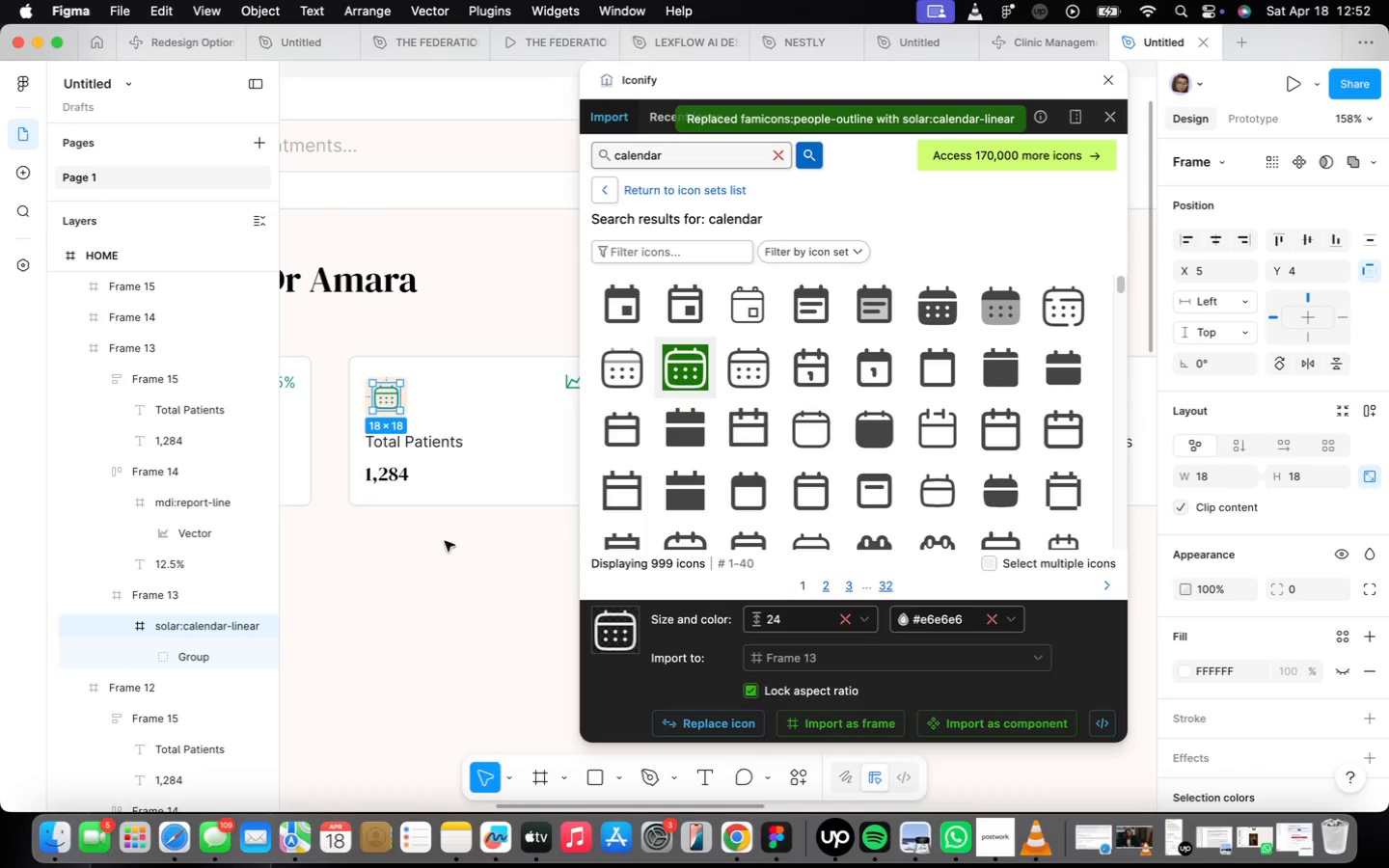 
double_click([422, 443])
 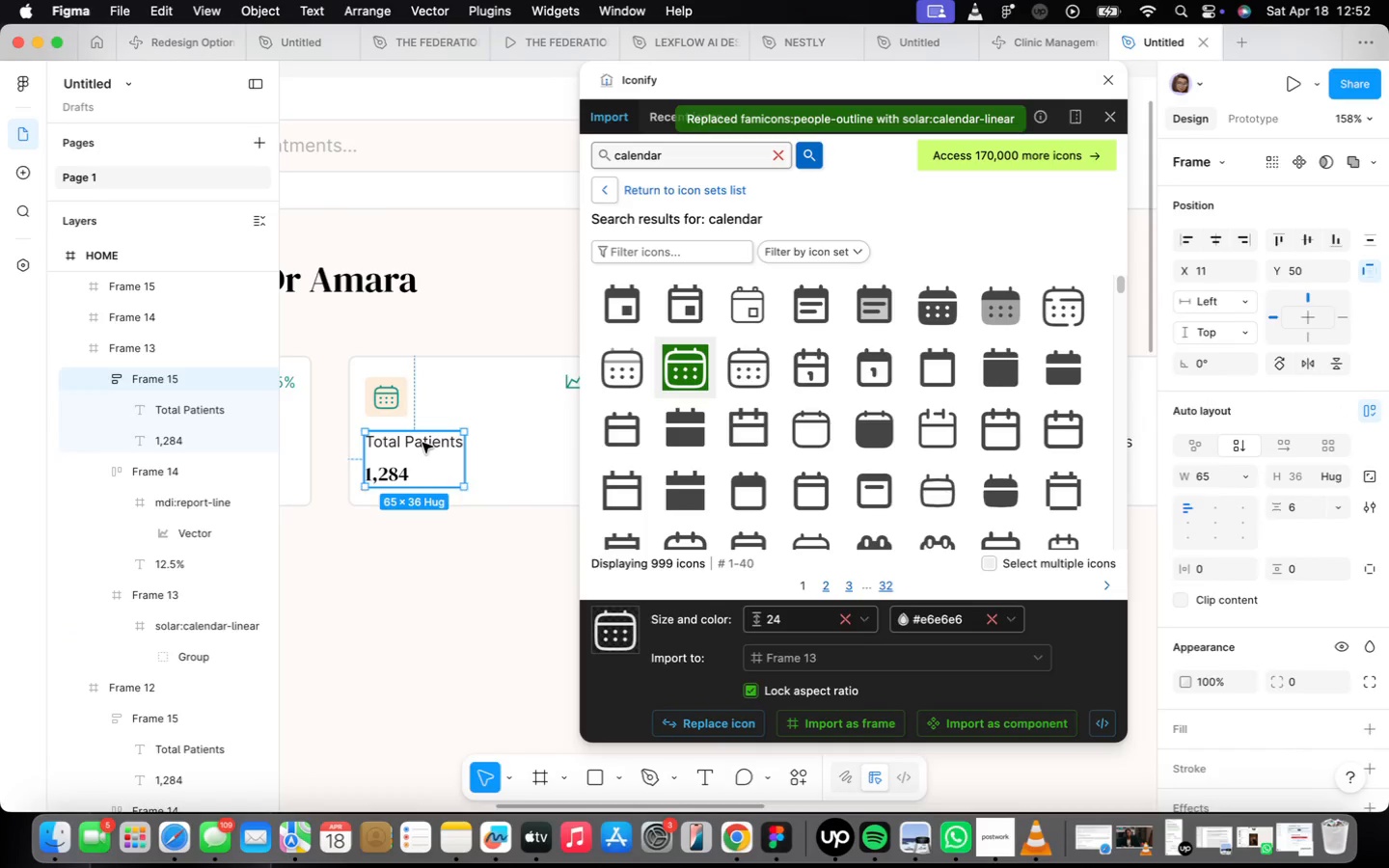 
triple_click([422, 443])
 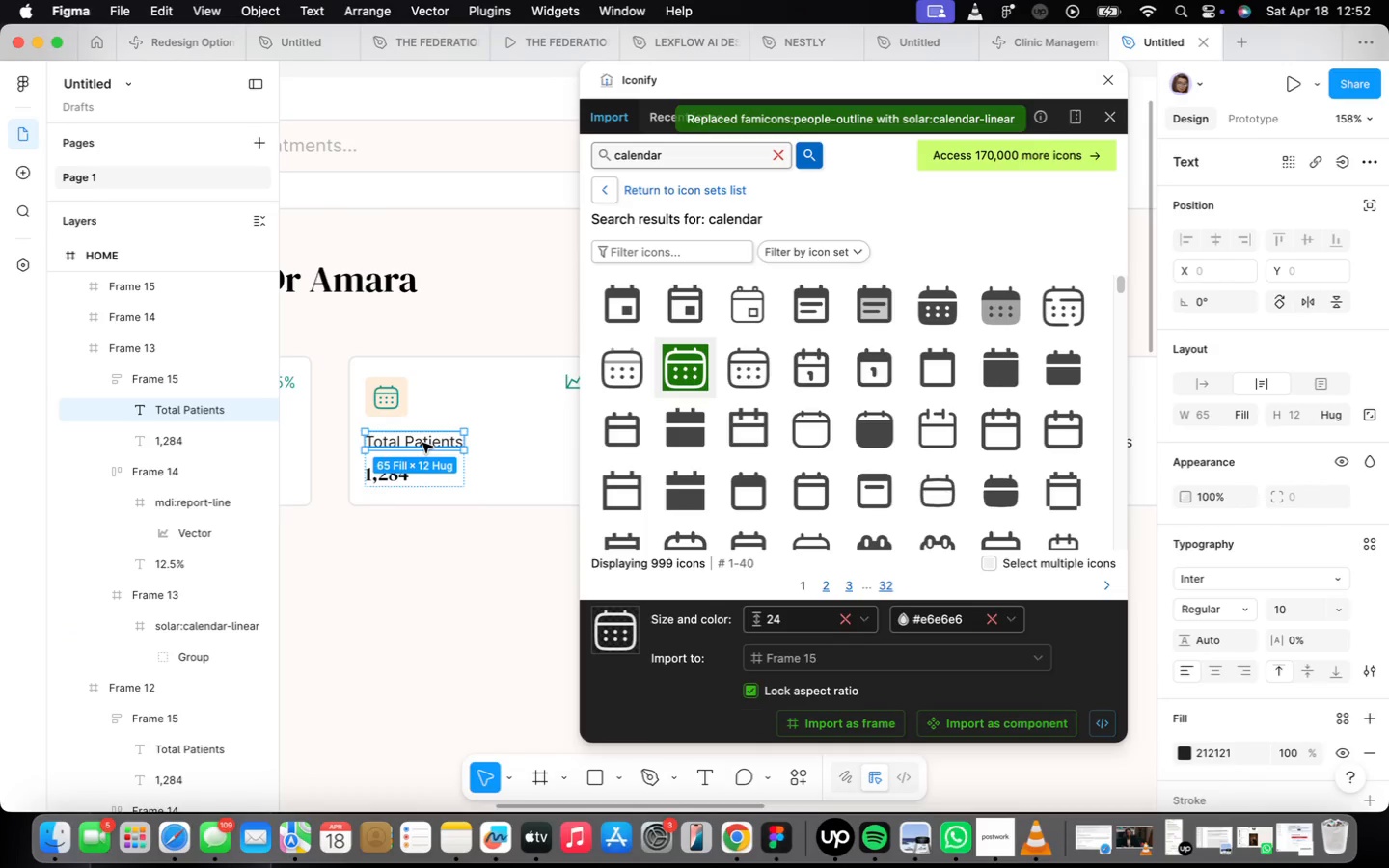 
triple_click([422, 443])
 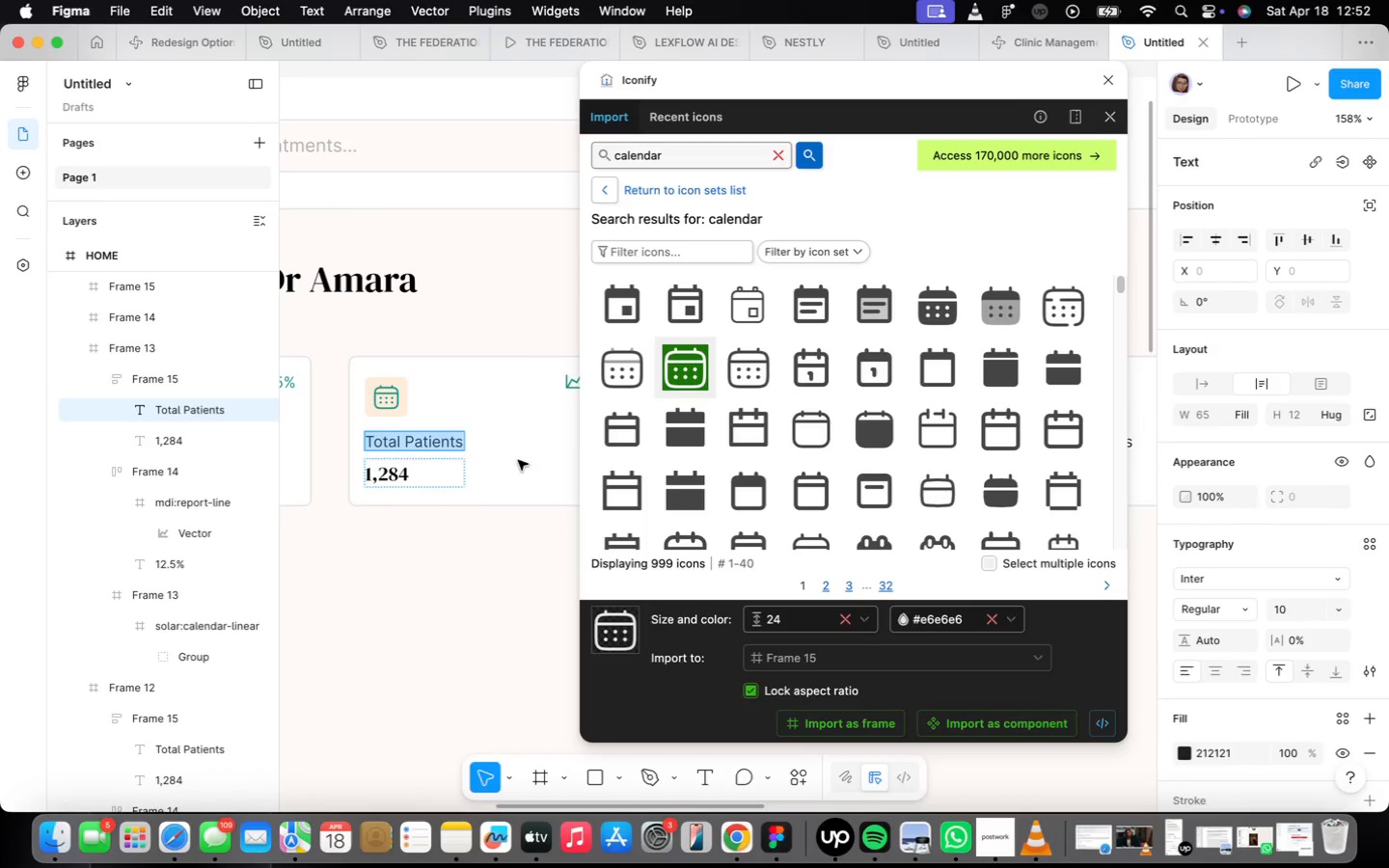 
type(Today's Appointment)
 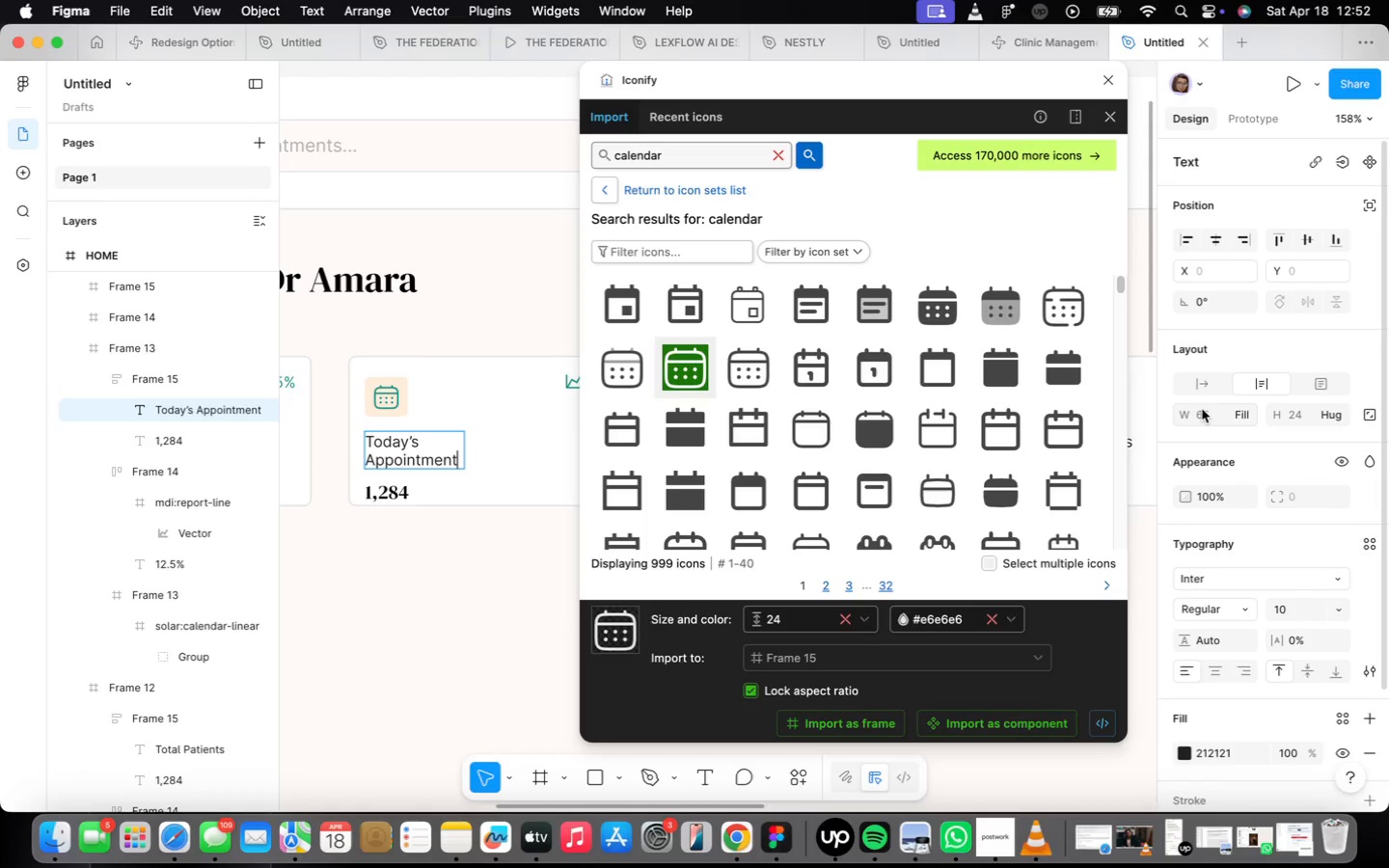 
left_click([1207, 385])
 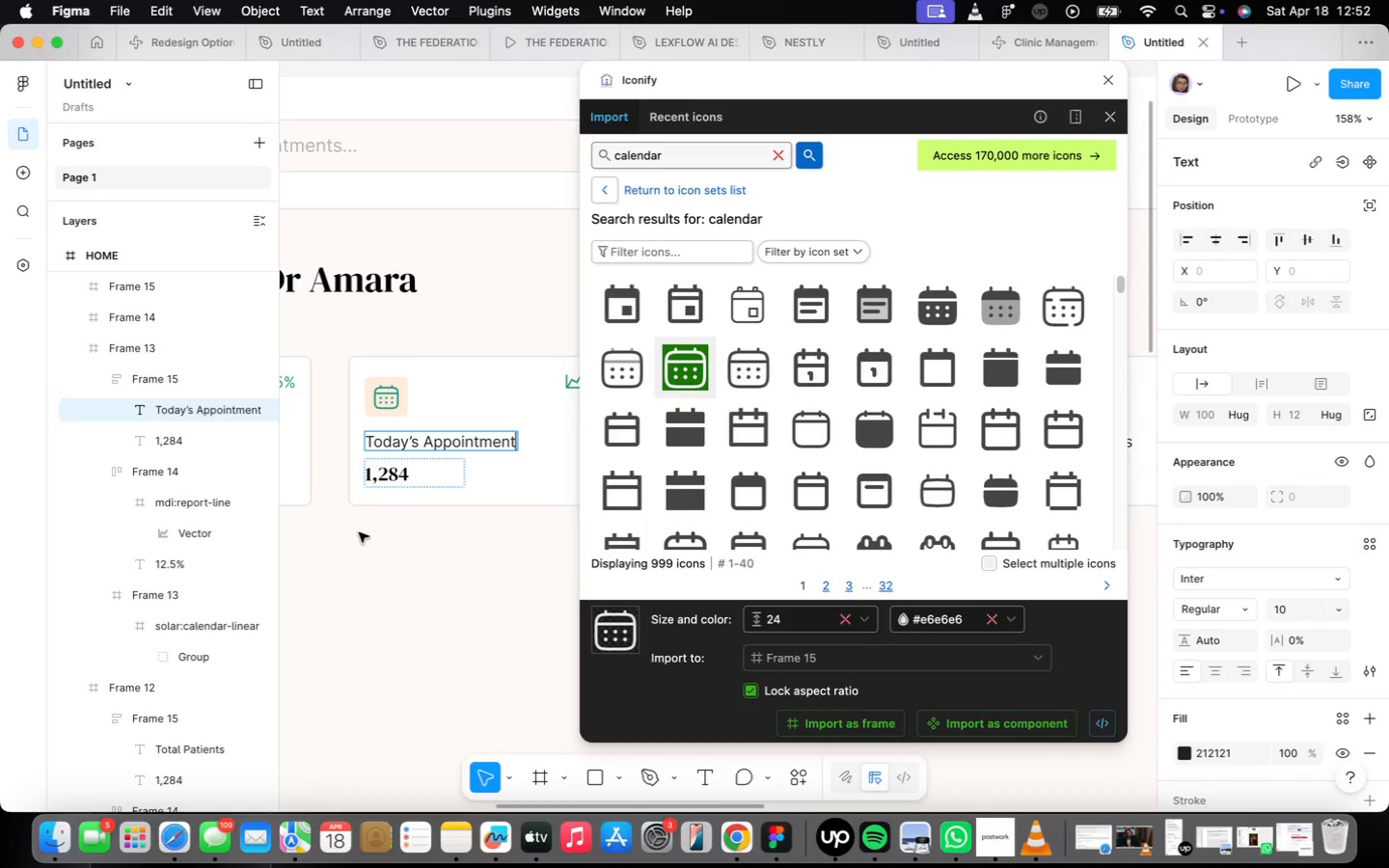 
double_click([371, 478])
 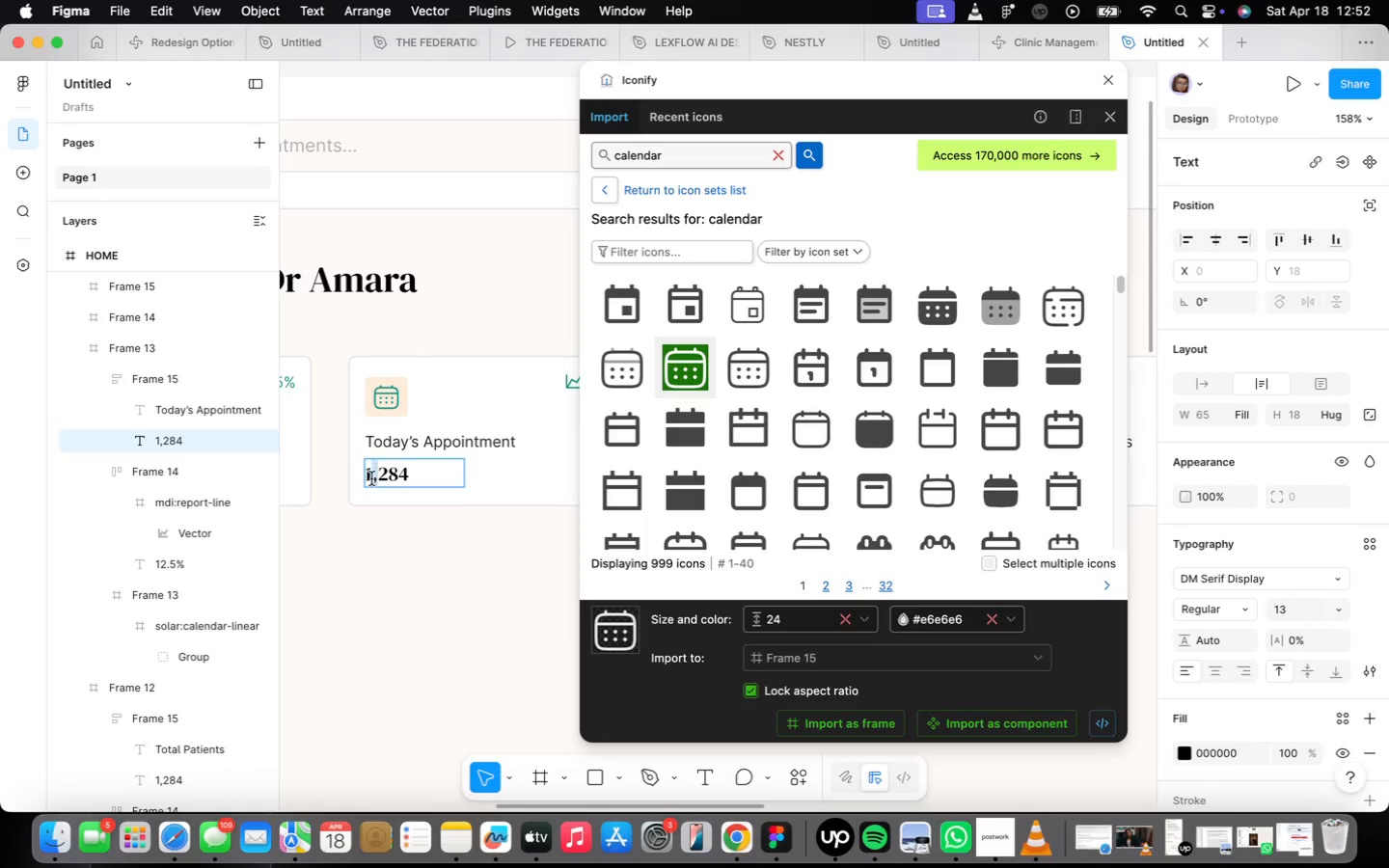 
triple_click([371, 478])
 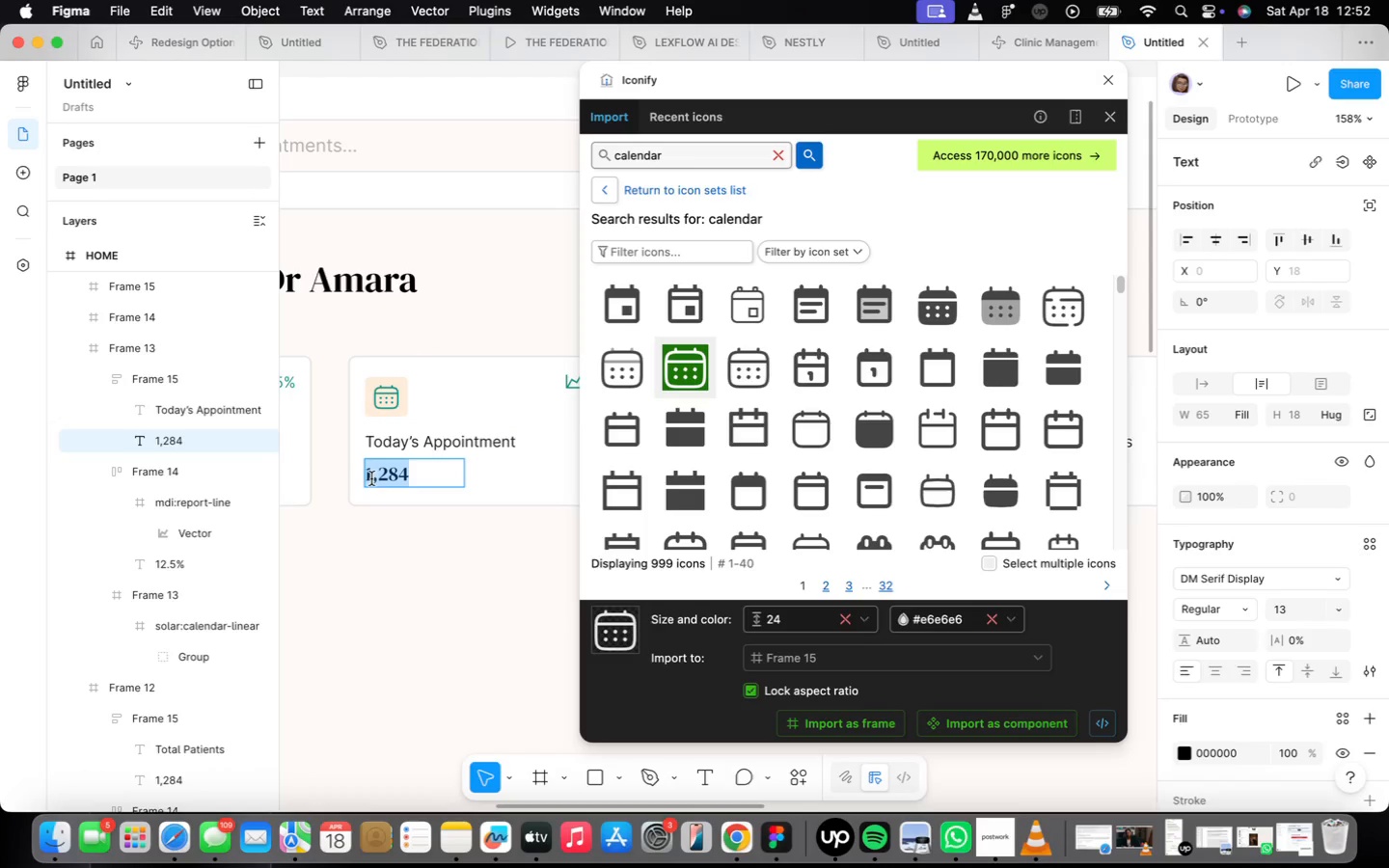 
type(24)
 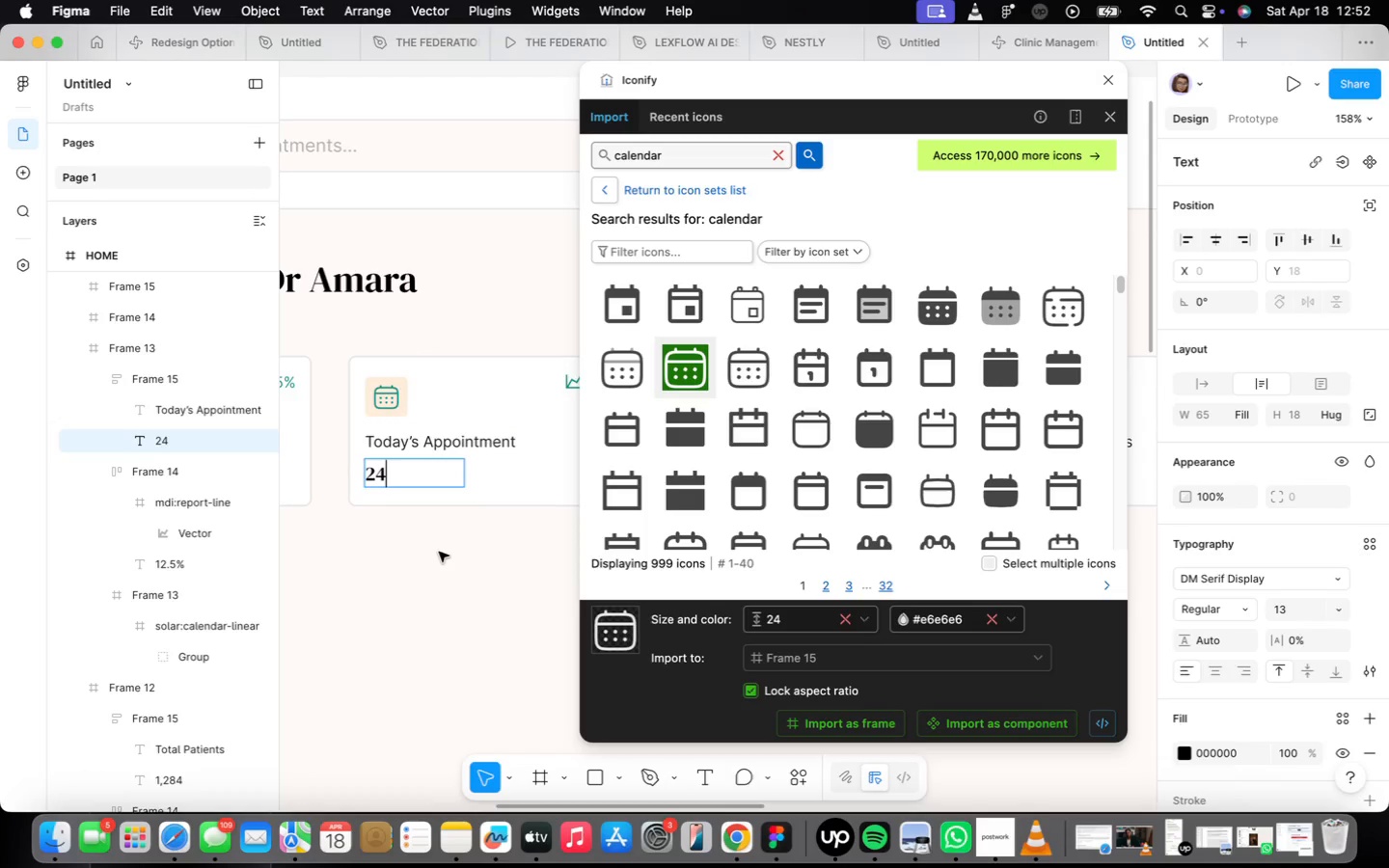 
scroll: coordinate [440, 553], scroll_direction: down, amount: 12.0
 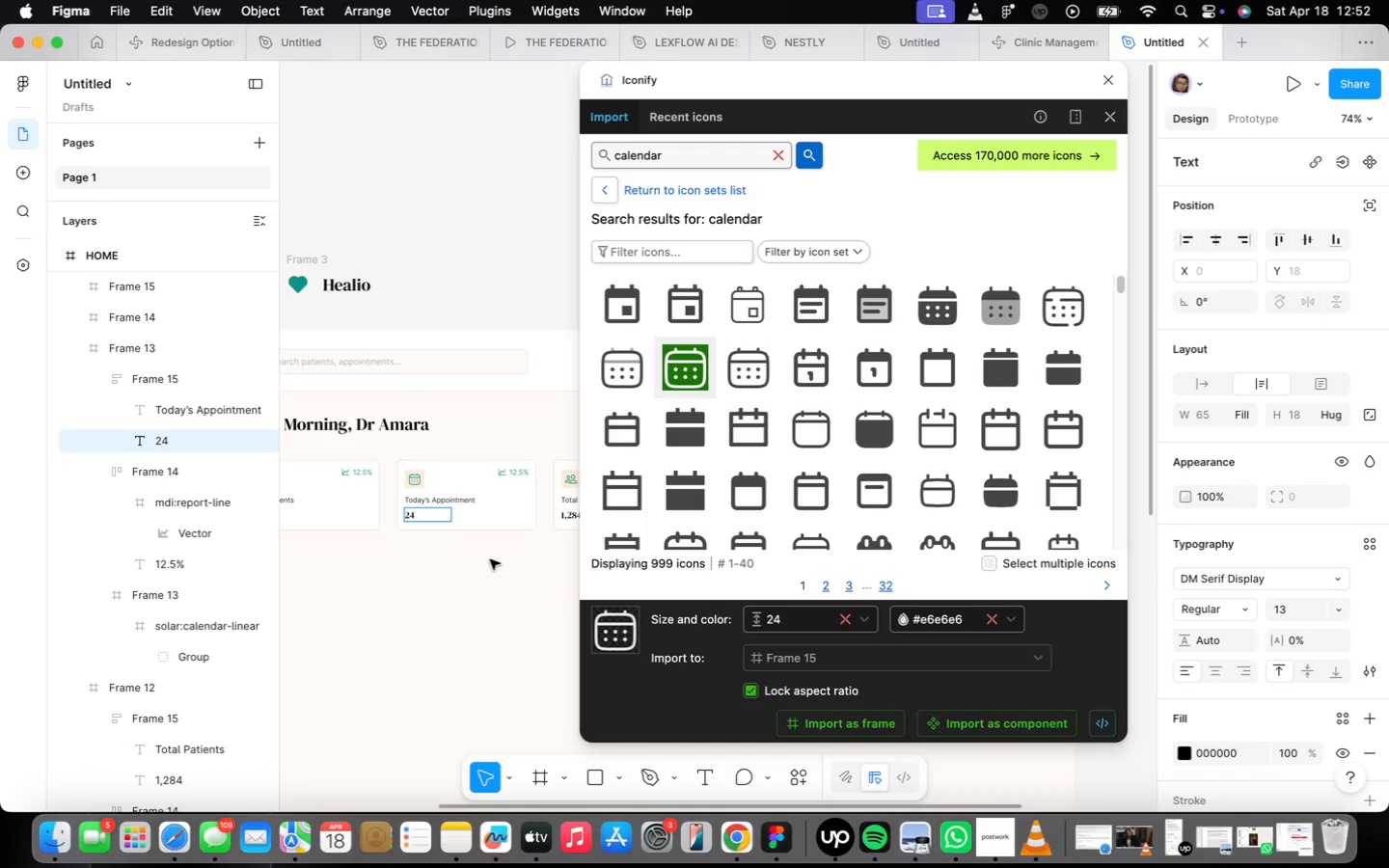 
scroll: coordinate [504, 408], scroll_direction: up, amount: 22.0
 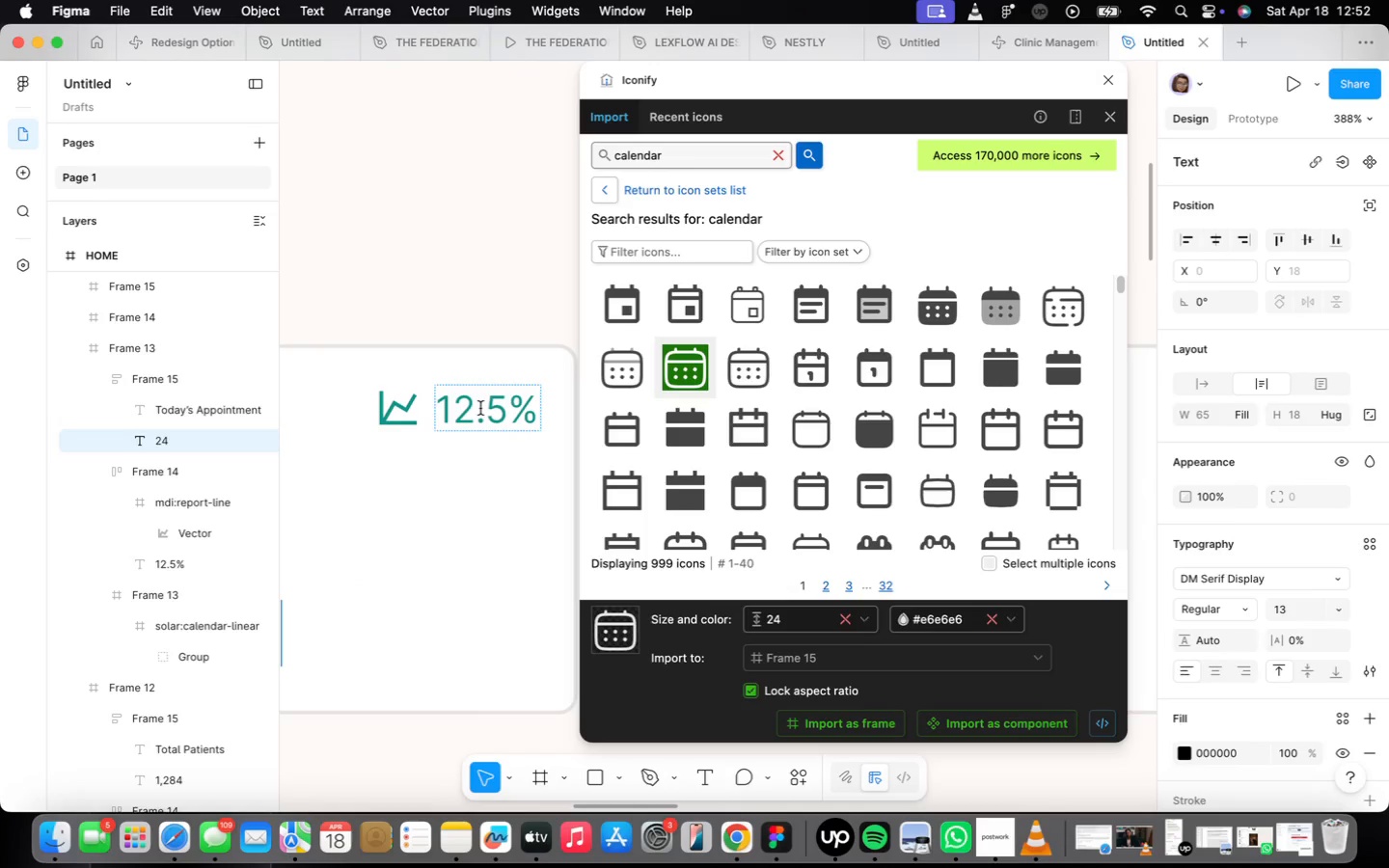 
double_click([480, 408])
 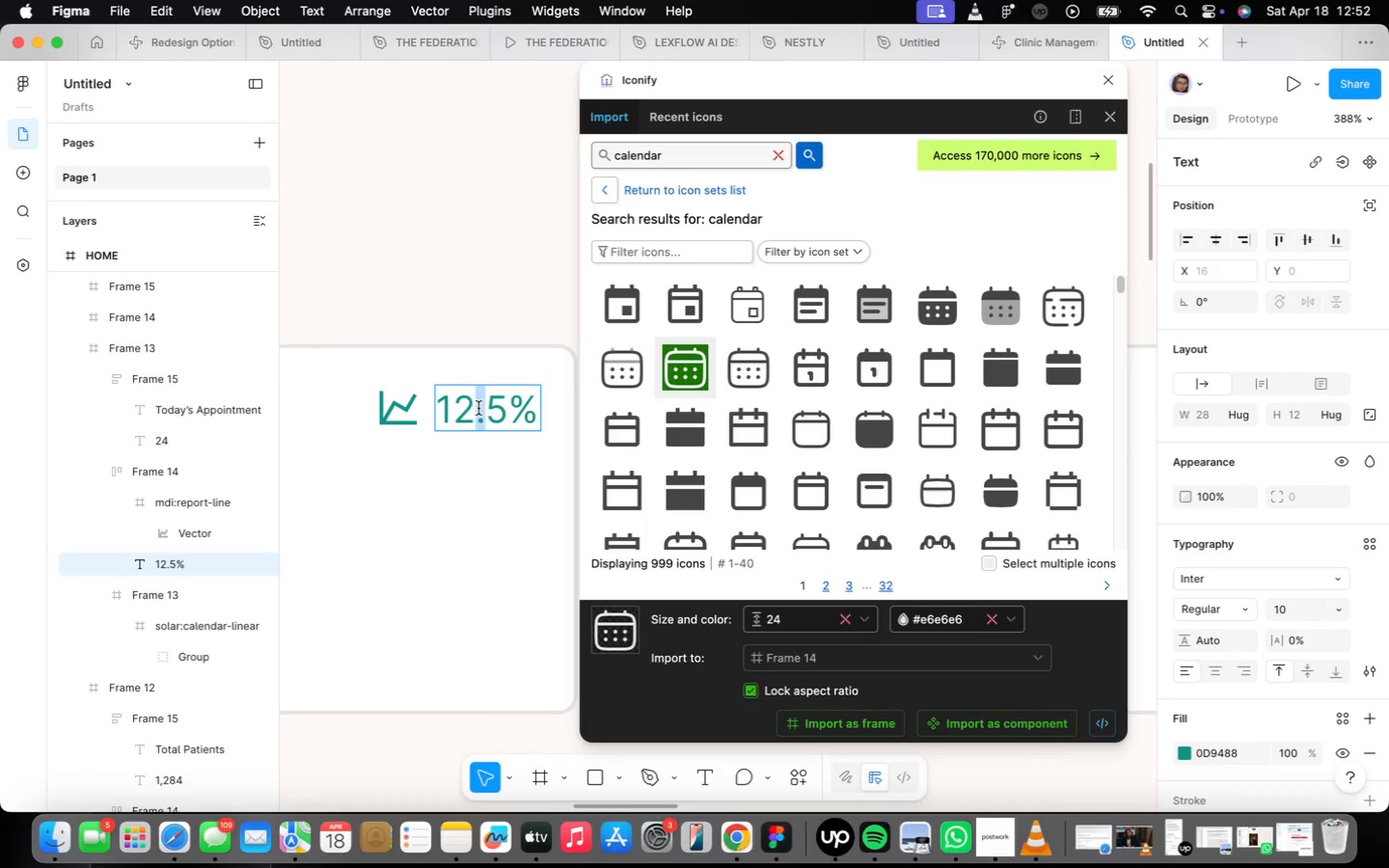 
left_click([469, 404])
 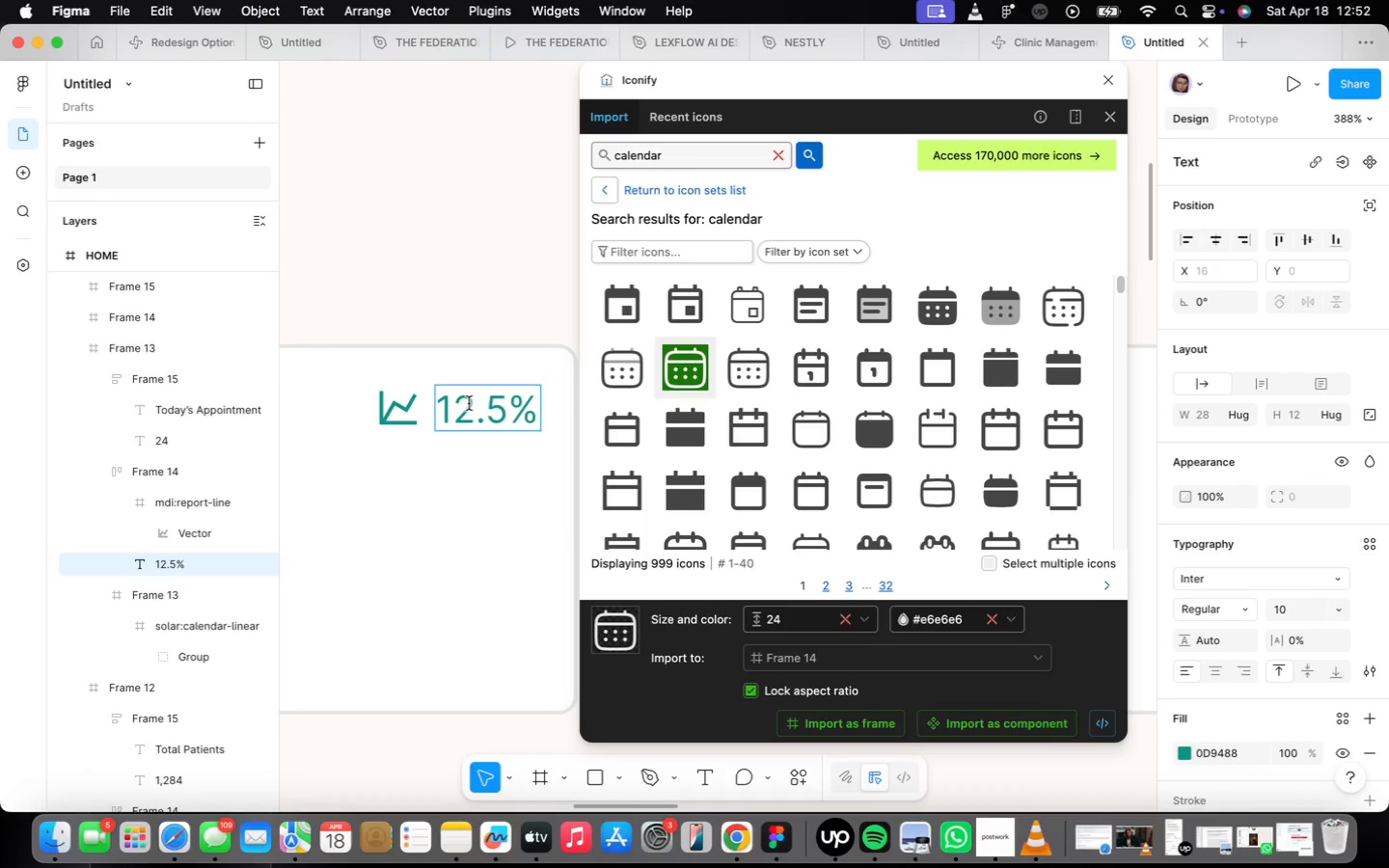 
key(Backspace)
 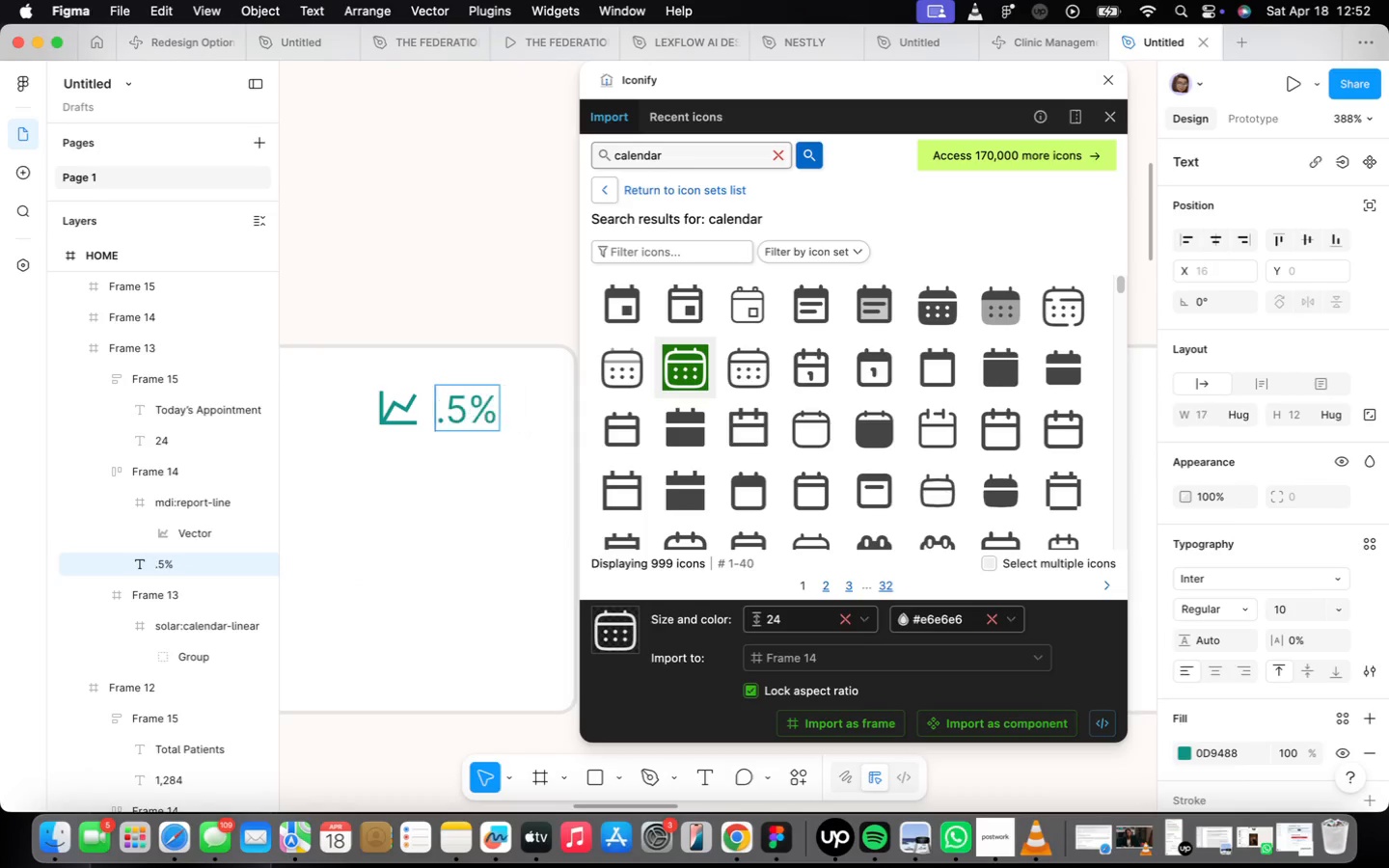 
key(Backspace)
 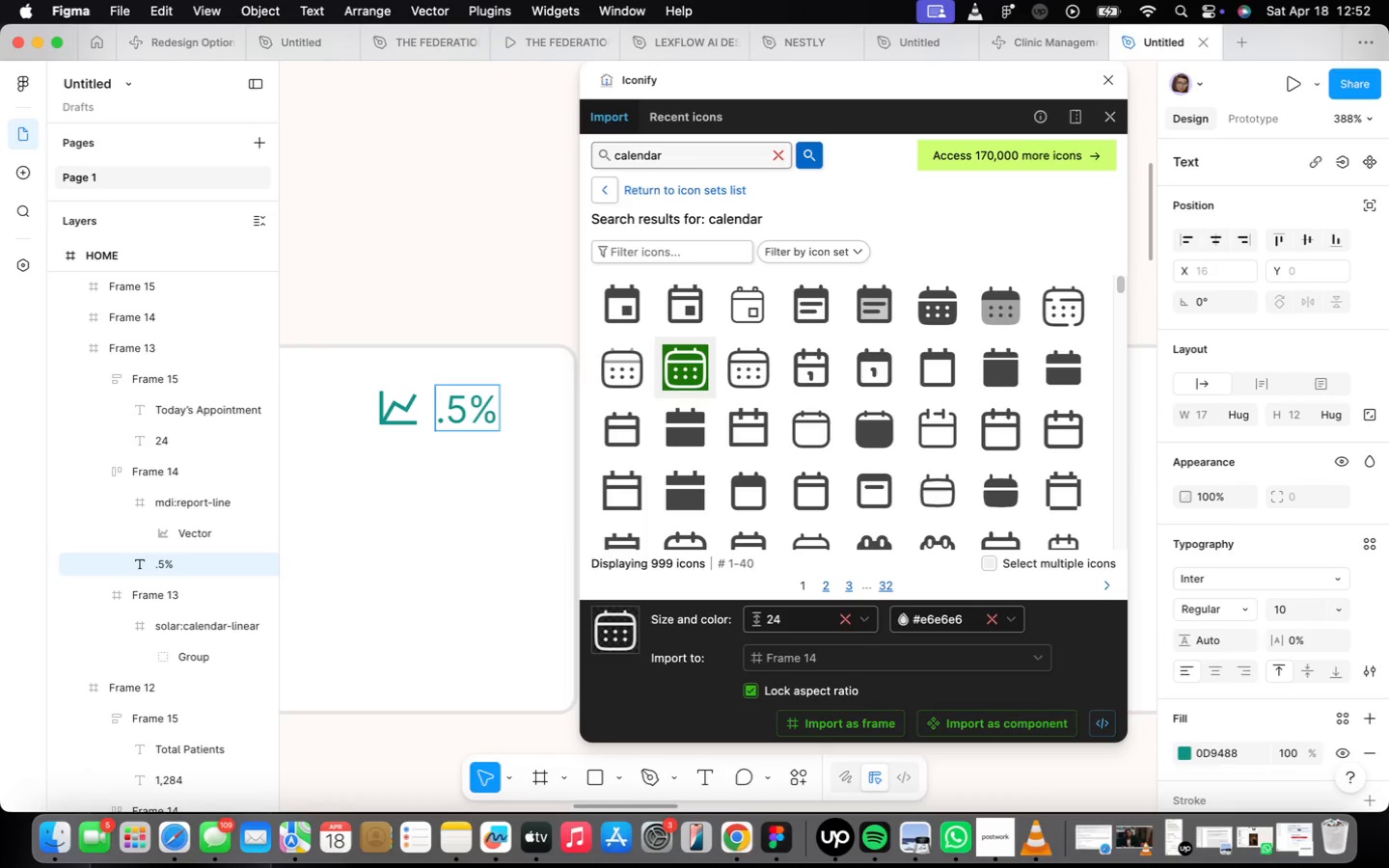 
key(8)
 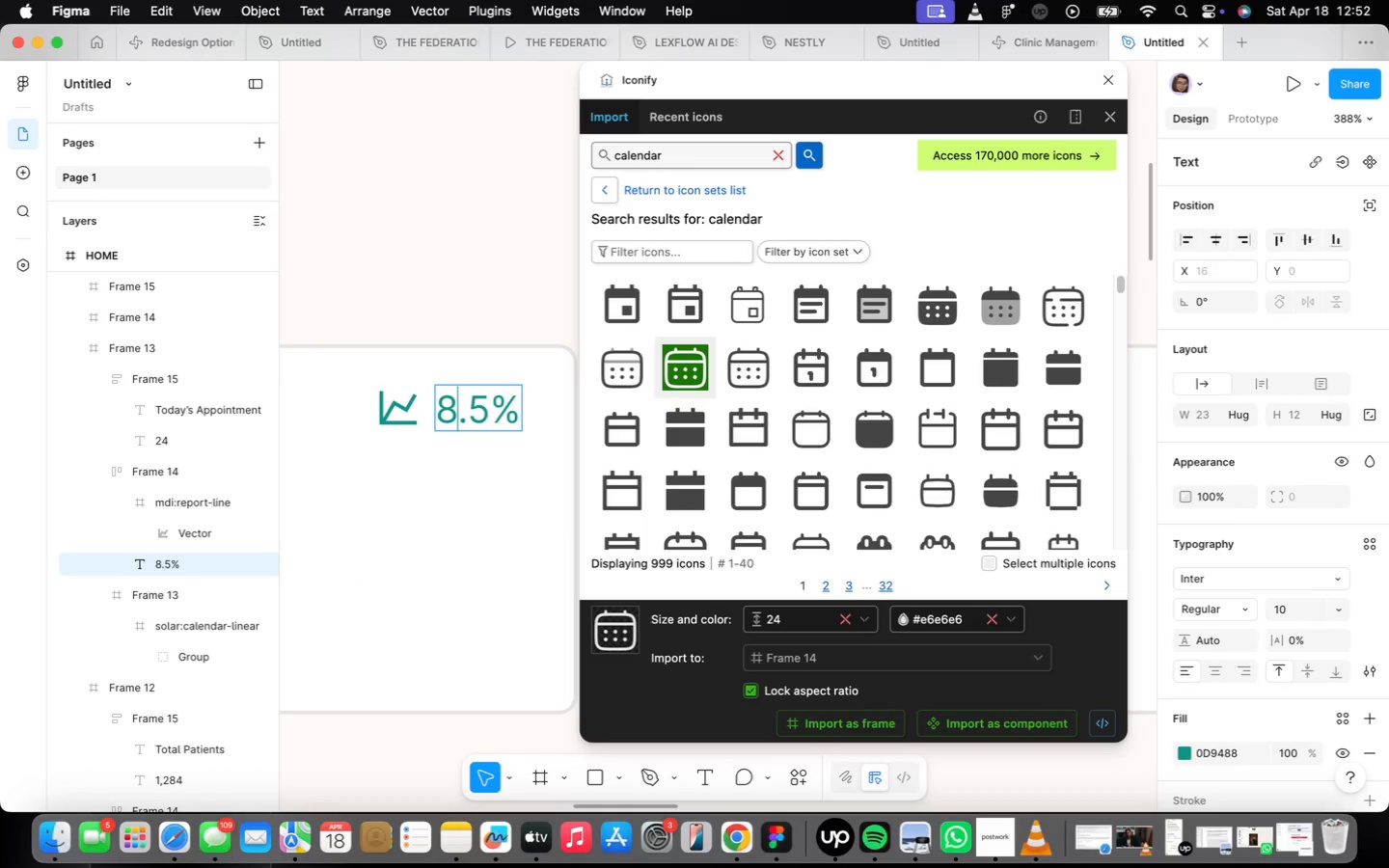 
key(ArrowRight)
 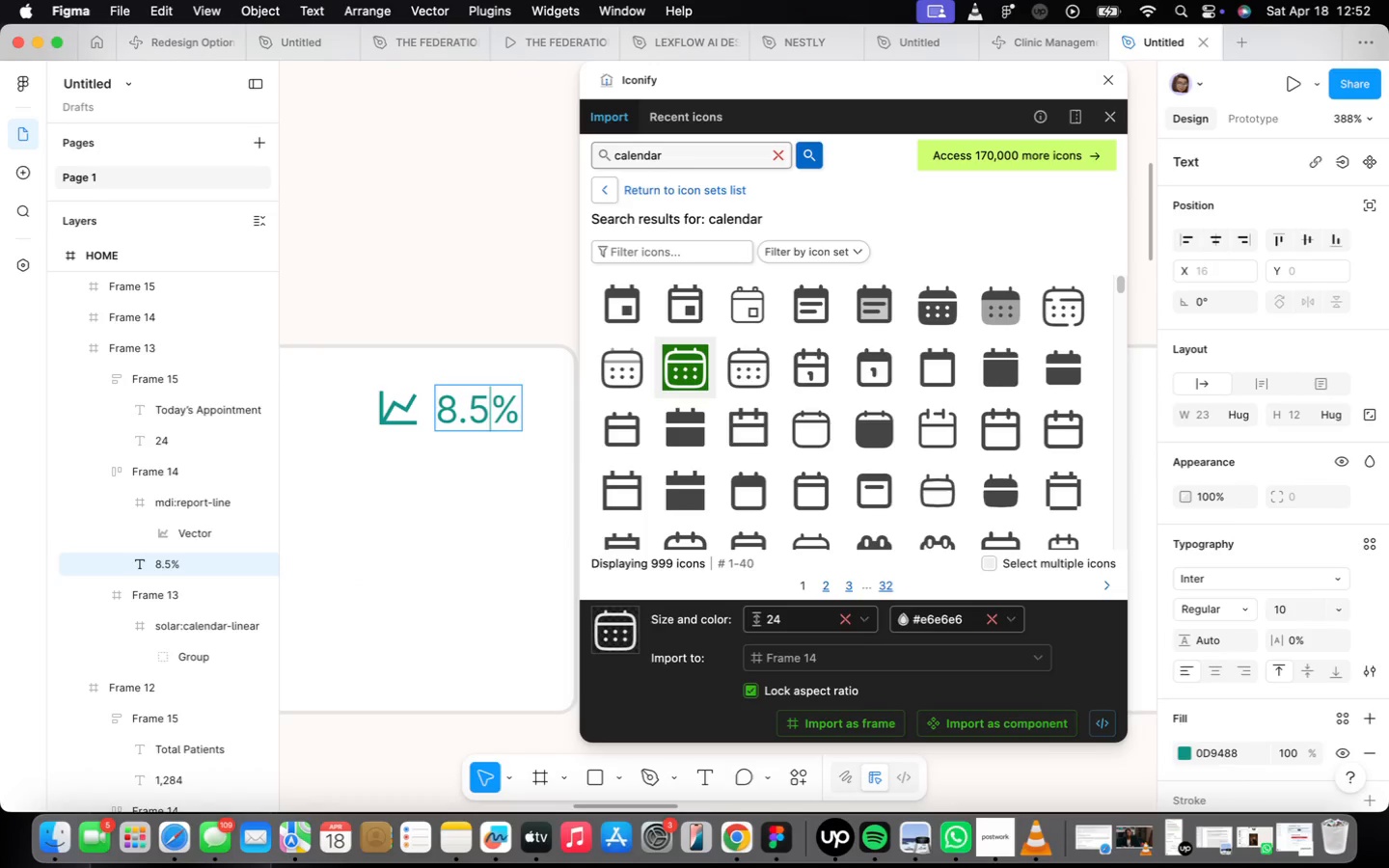 
key(ArrowRight)
 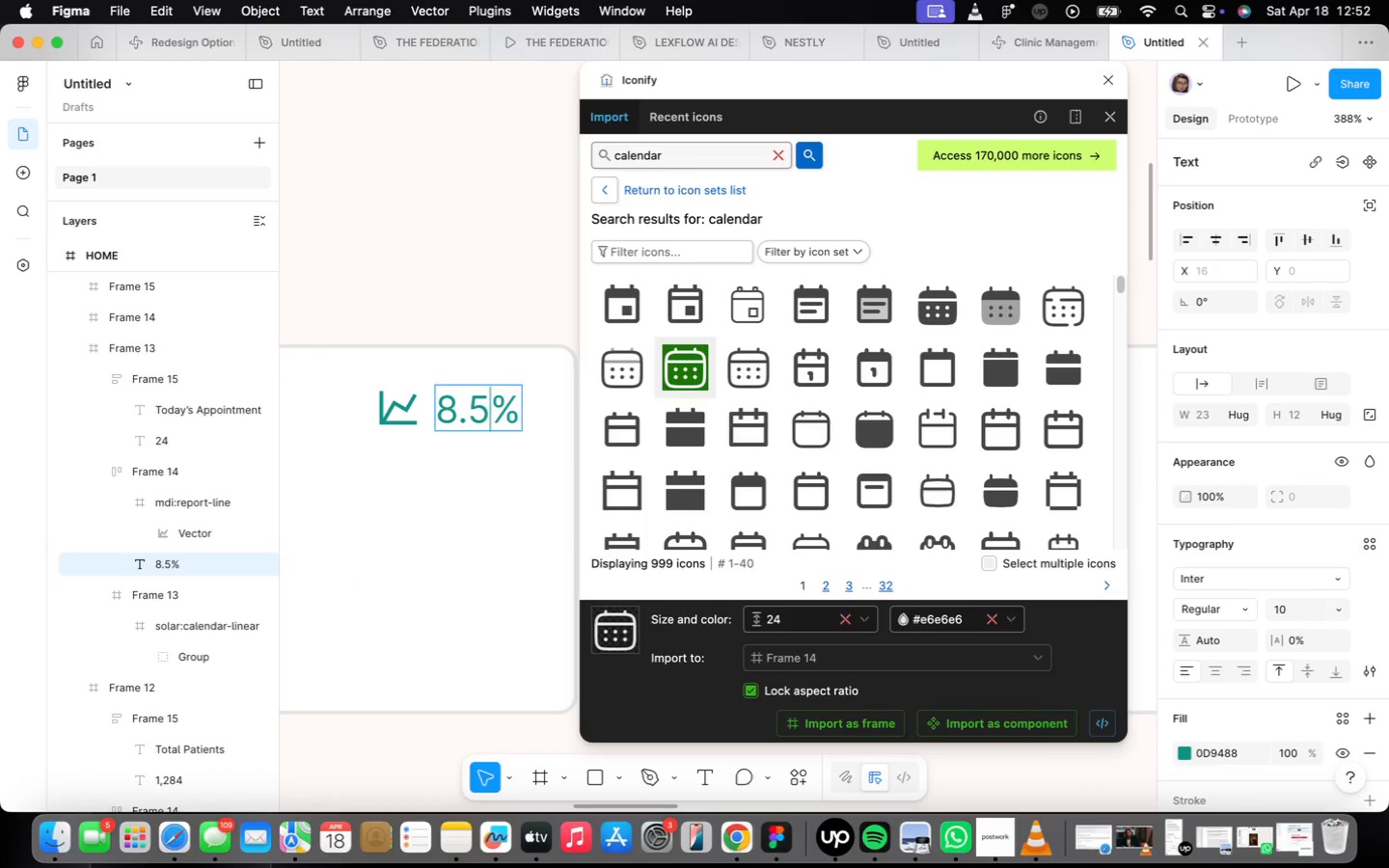 
key(Backspace)
 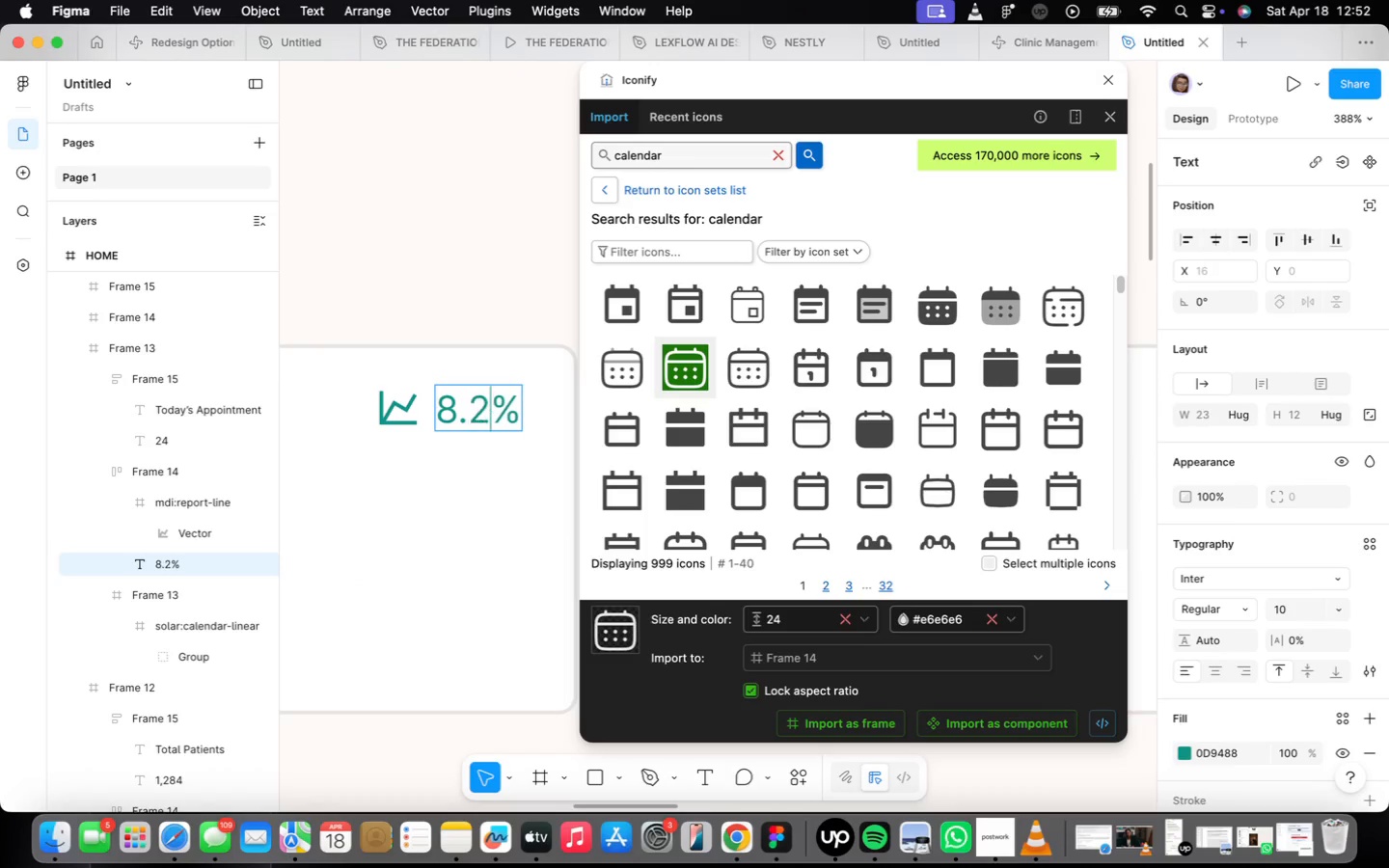 
key(2)
 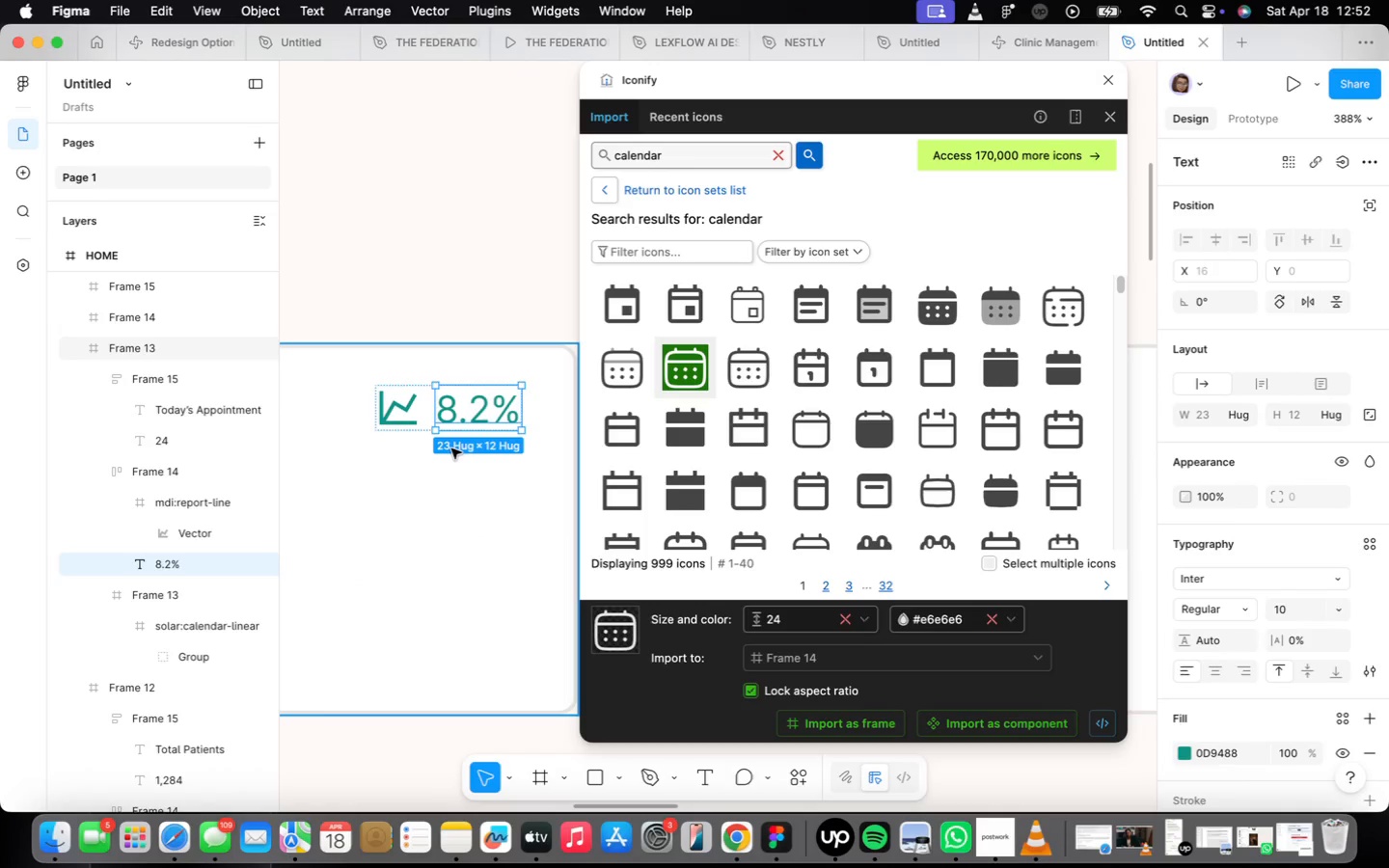 
left_click([426, 513])
 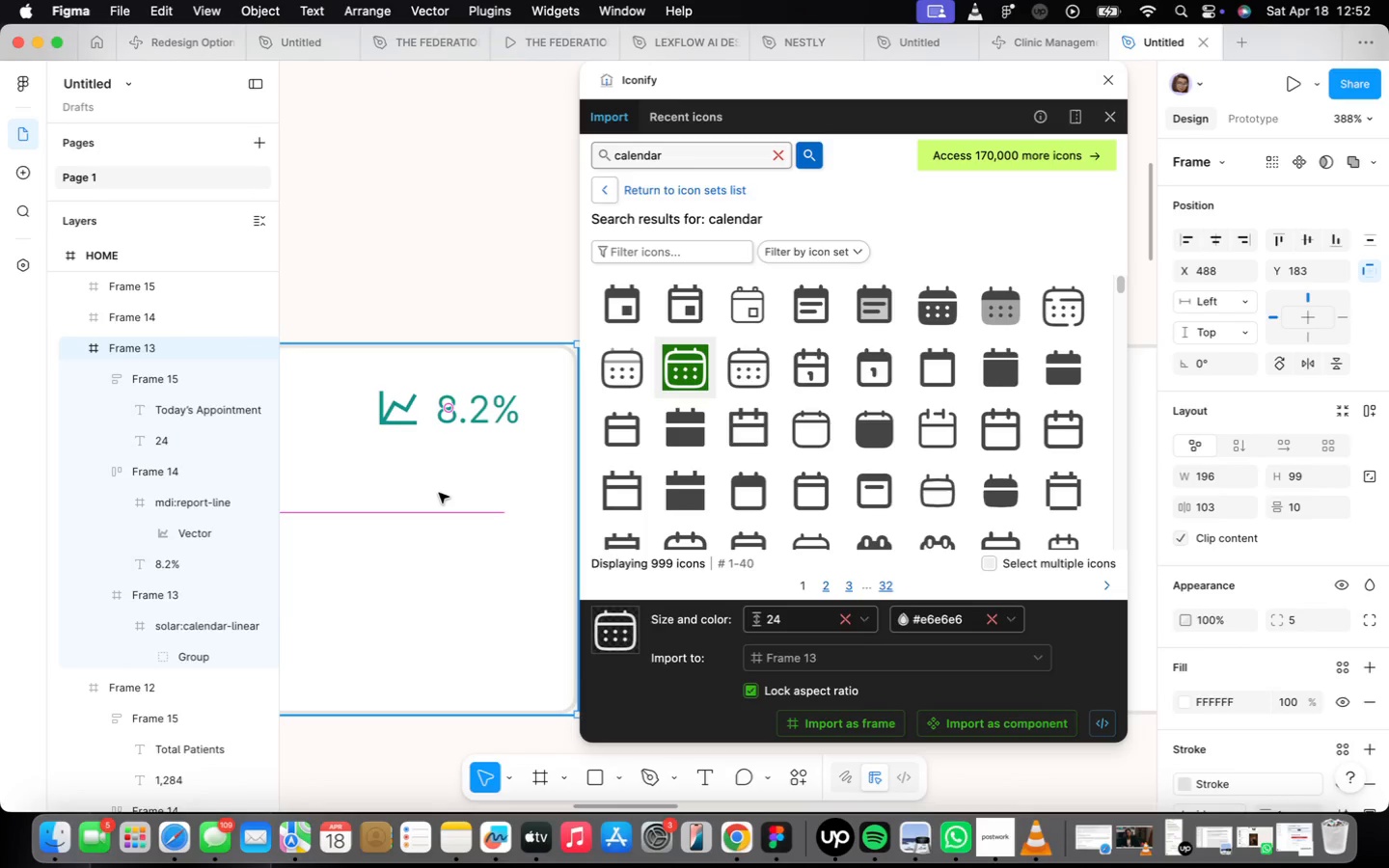 
wait(6.8)
 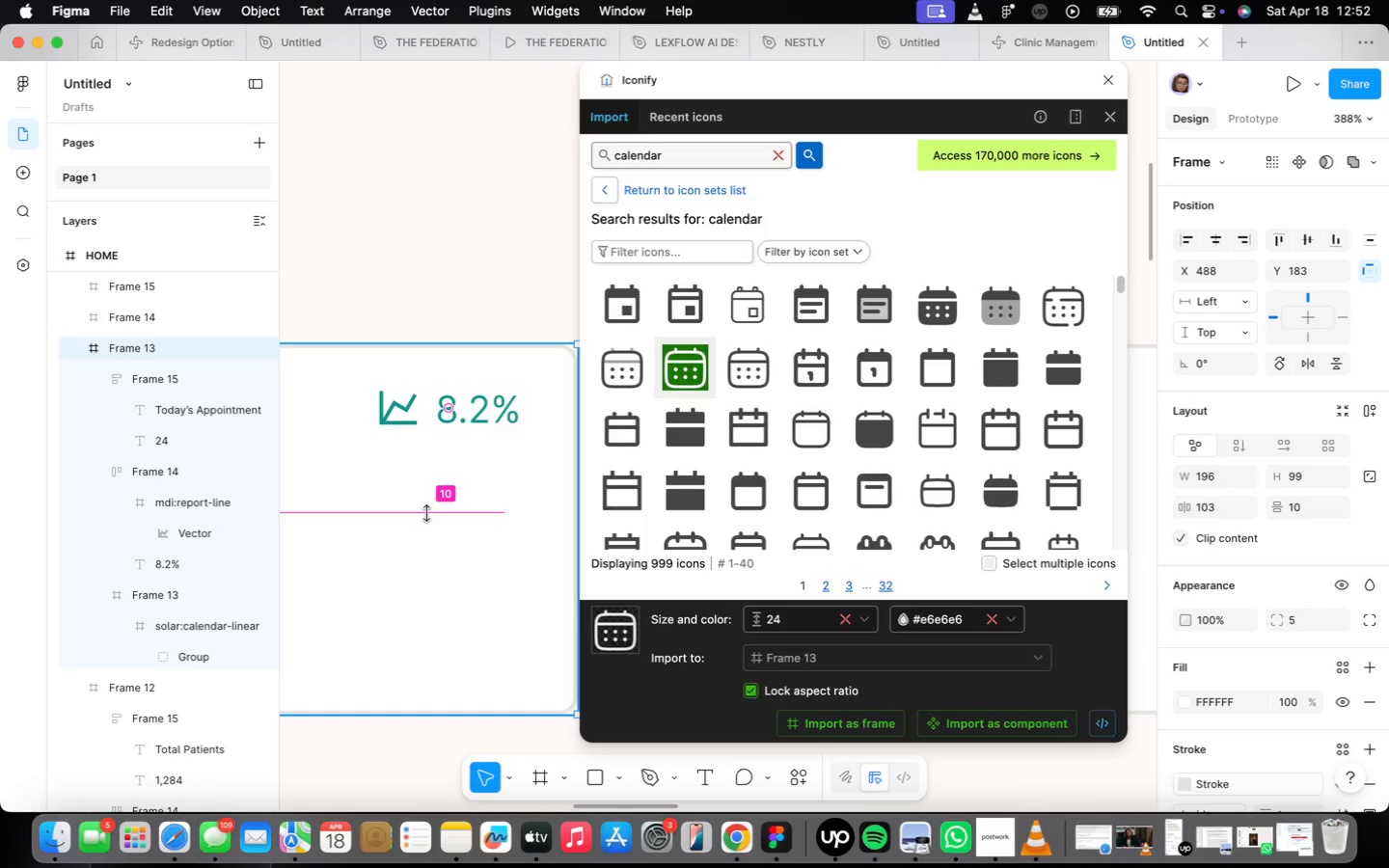 
left_click([467, 409])
 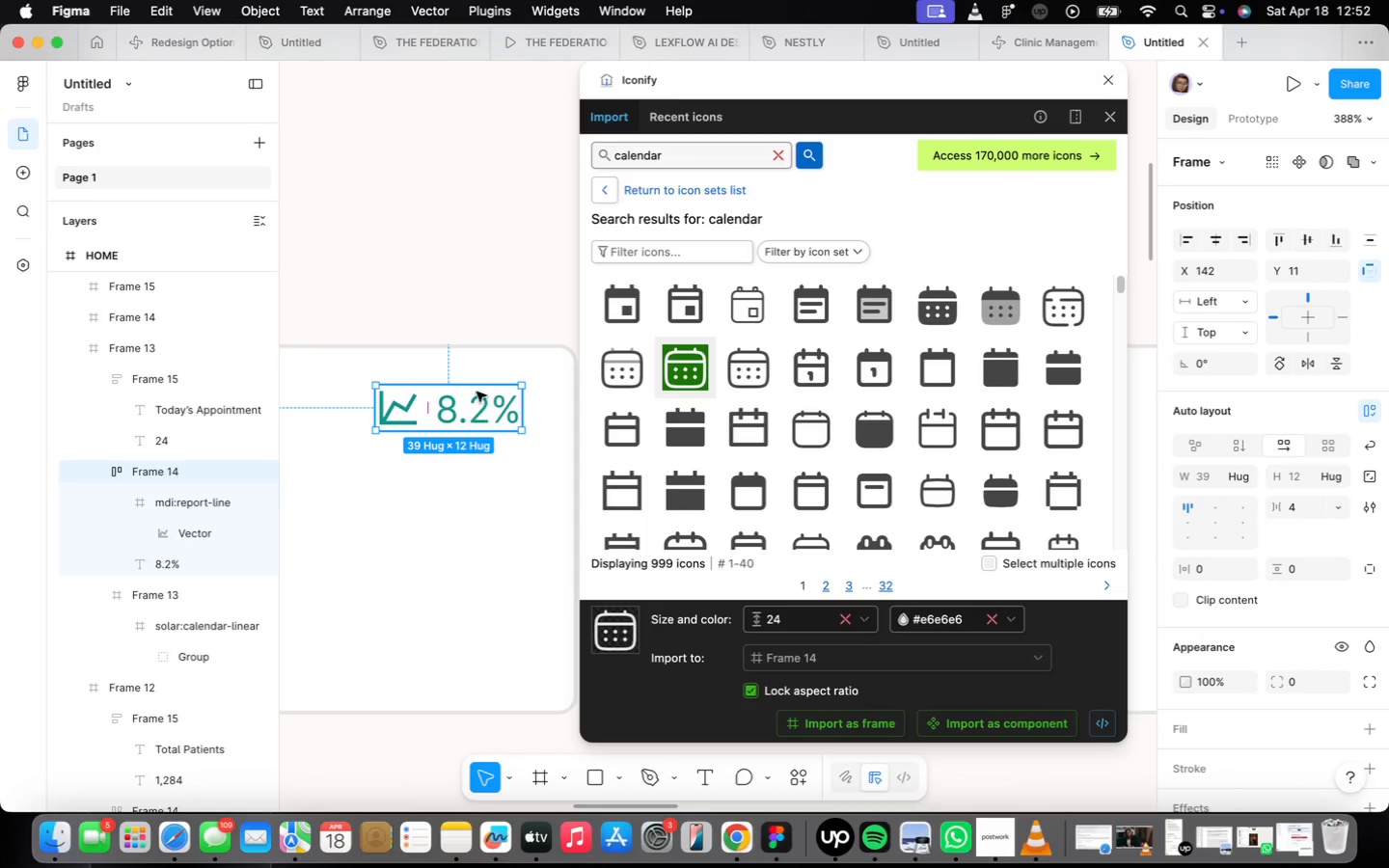 
hold_key(key=ArrowRight, duration=0.78)
 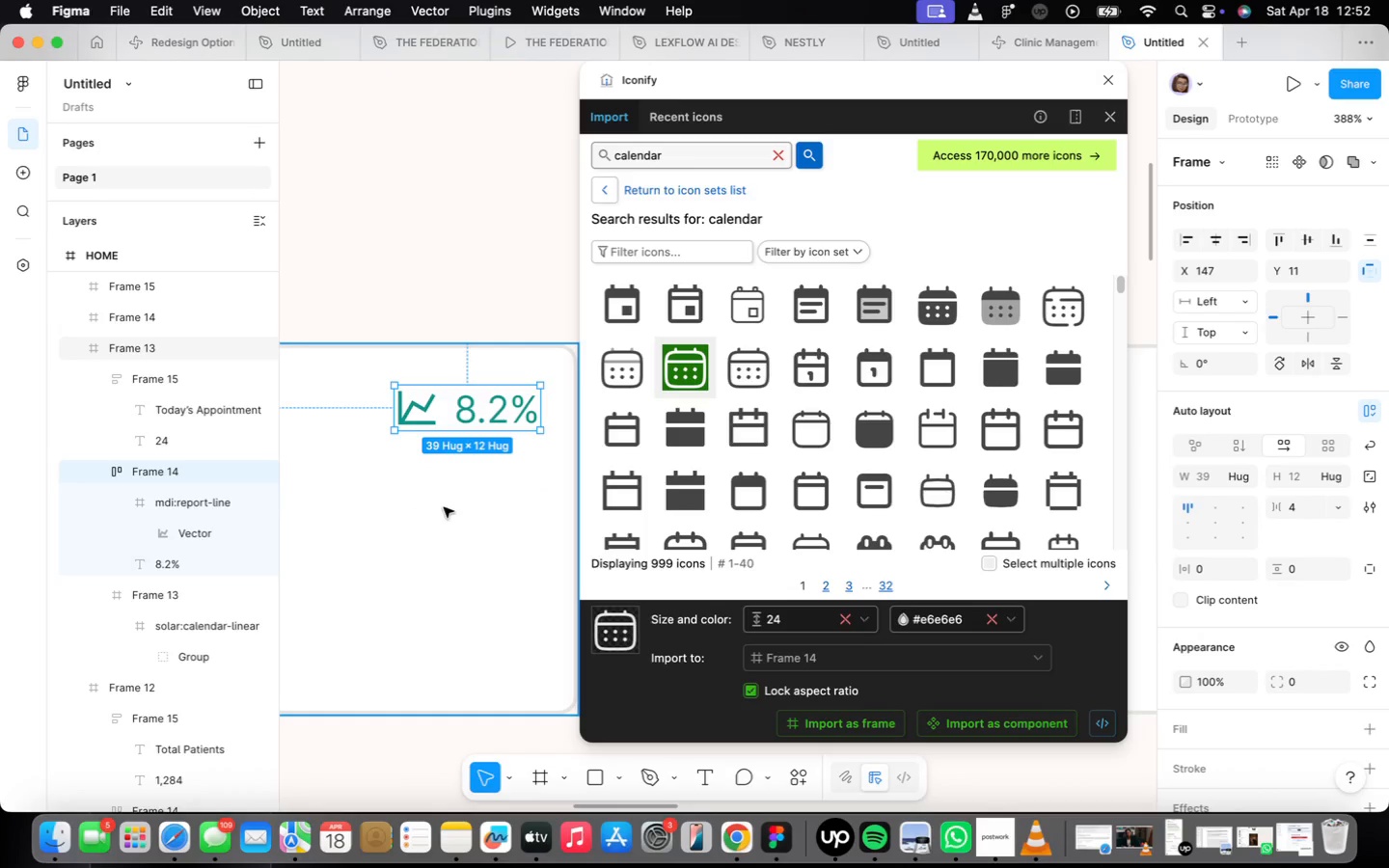 
scroll: coordinate [453, 631], scroll_direction: down, amount: 16.0
 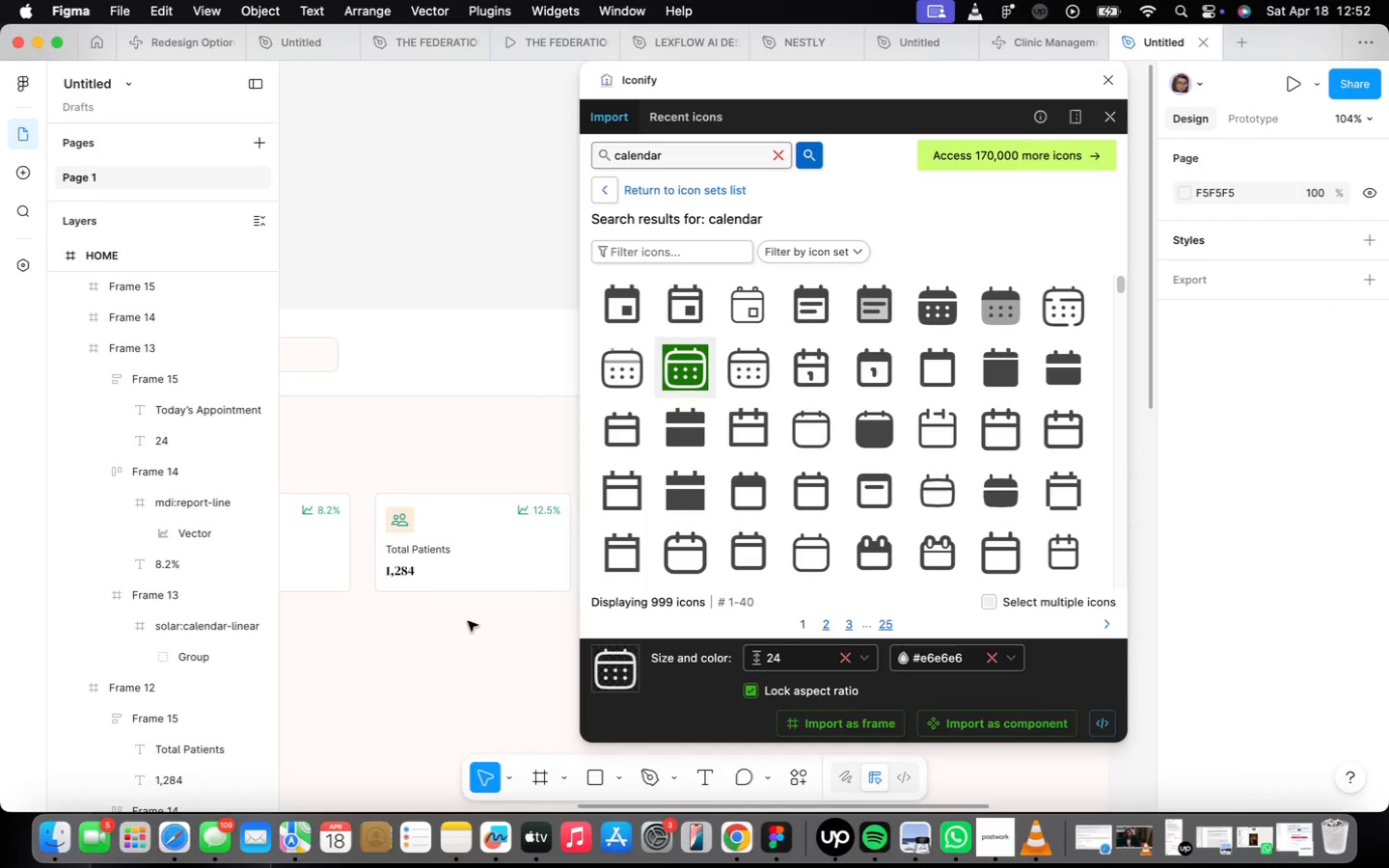 
left_click([409, 531])
 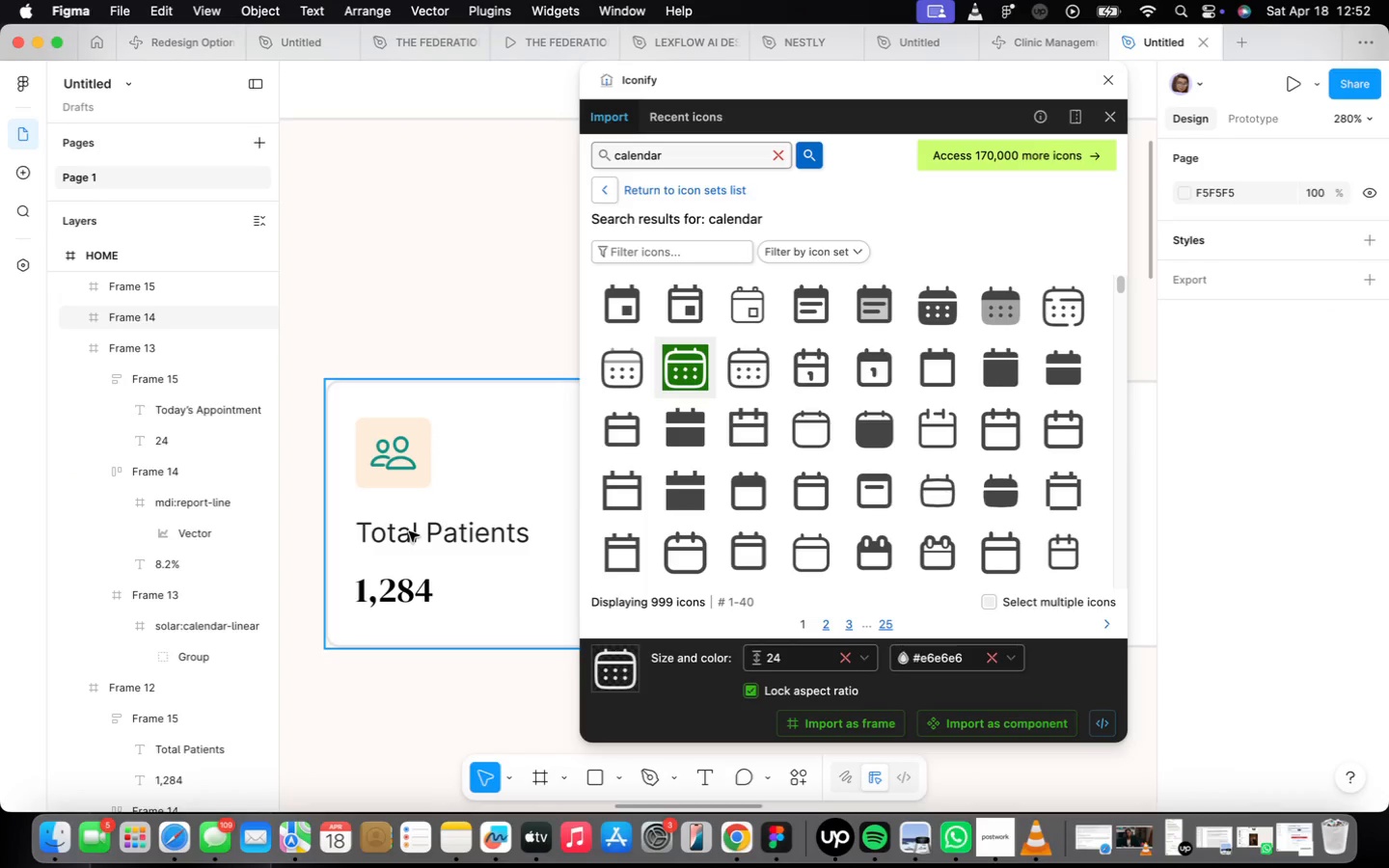 
scroll: coordinate [404, 558], scroll_direction: up, amount: 14.0
 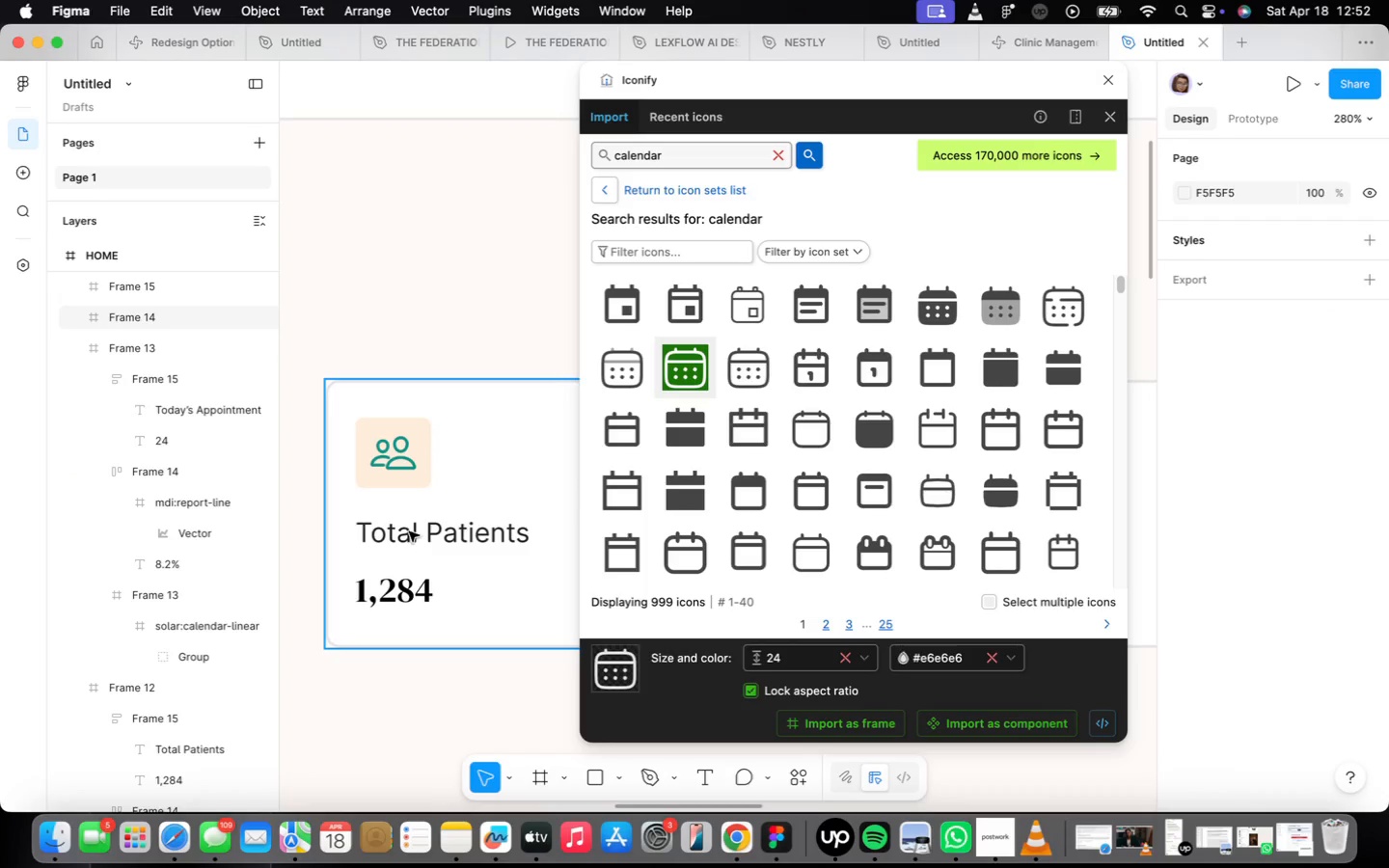 
double_click([409, 531])
 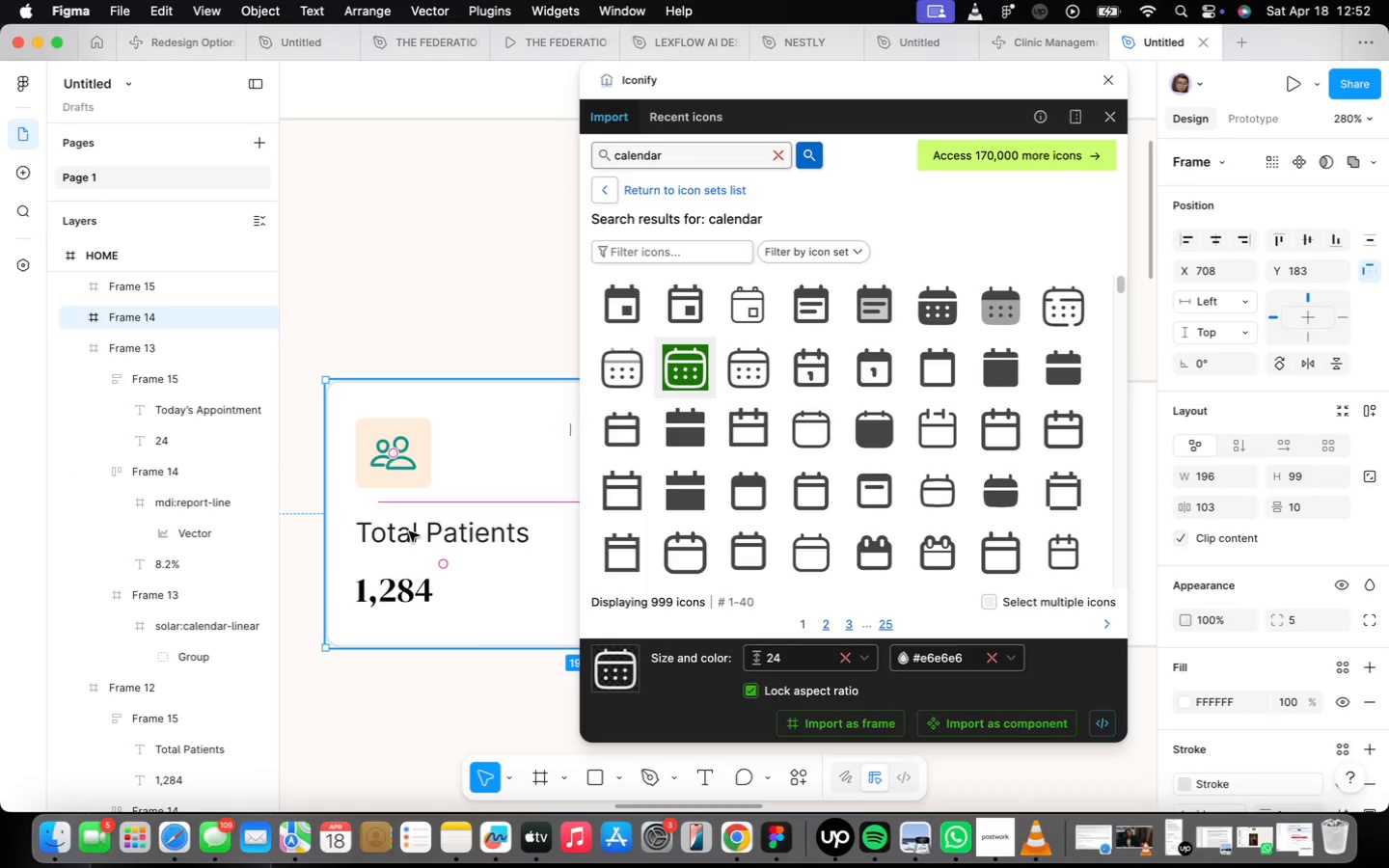 
triple_click([409, 530])
 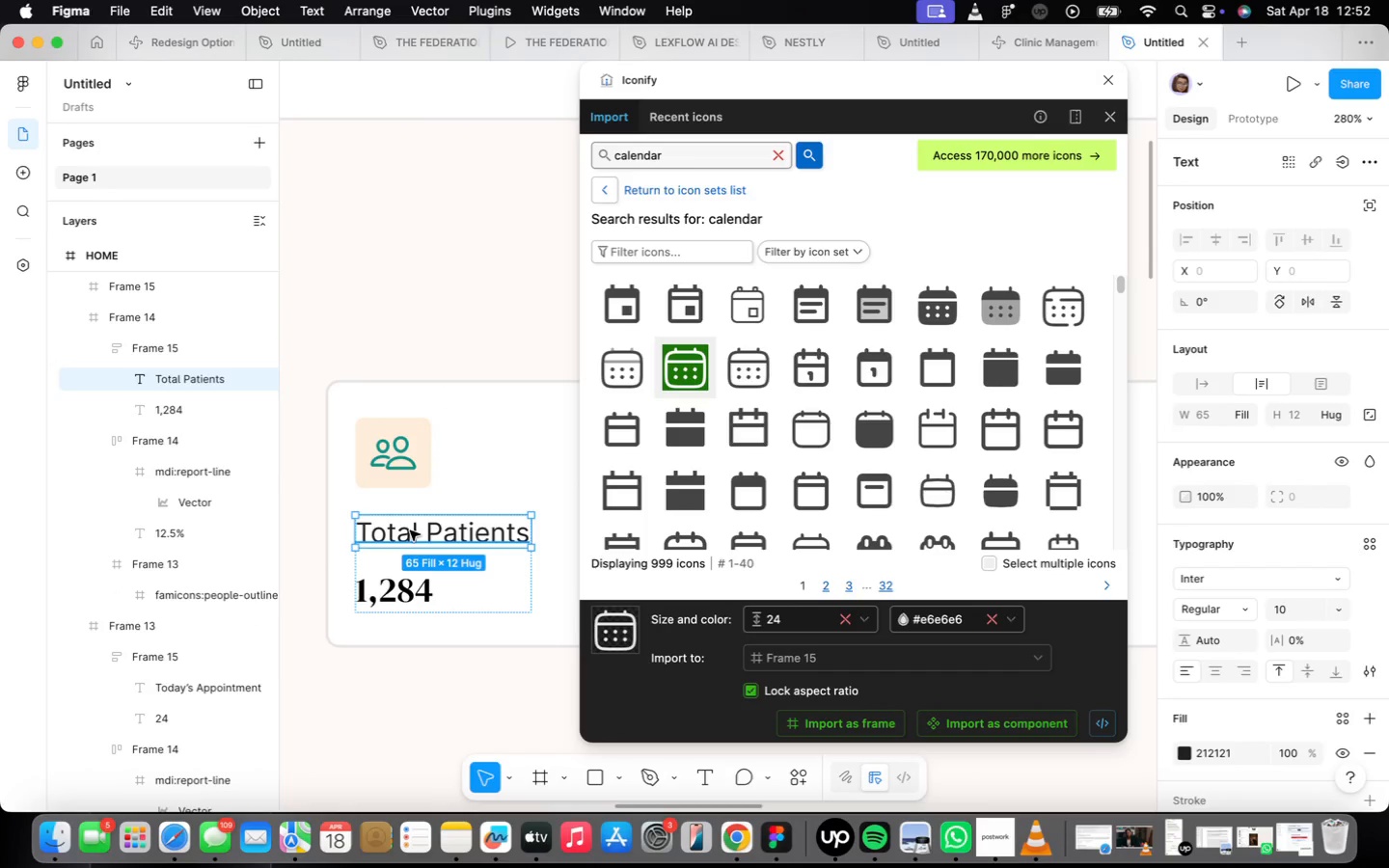 
left_click([410, 530])
 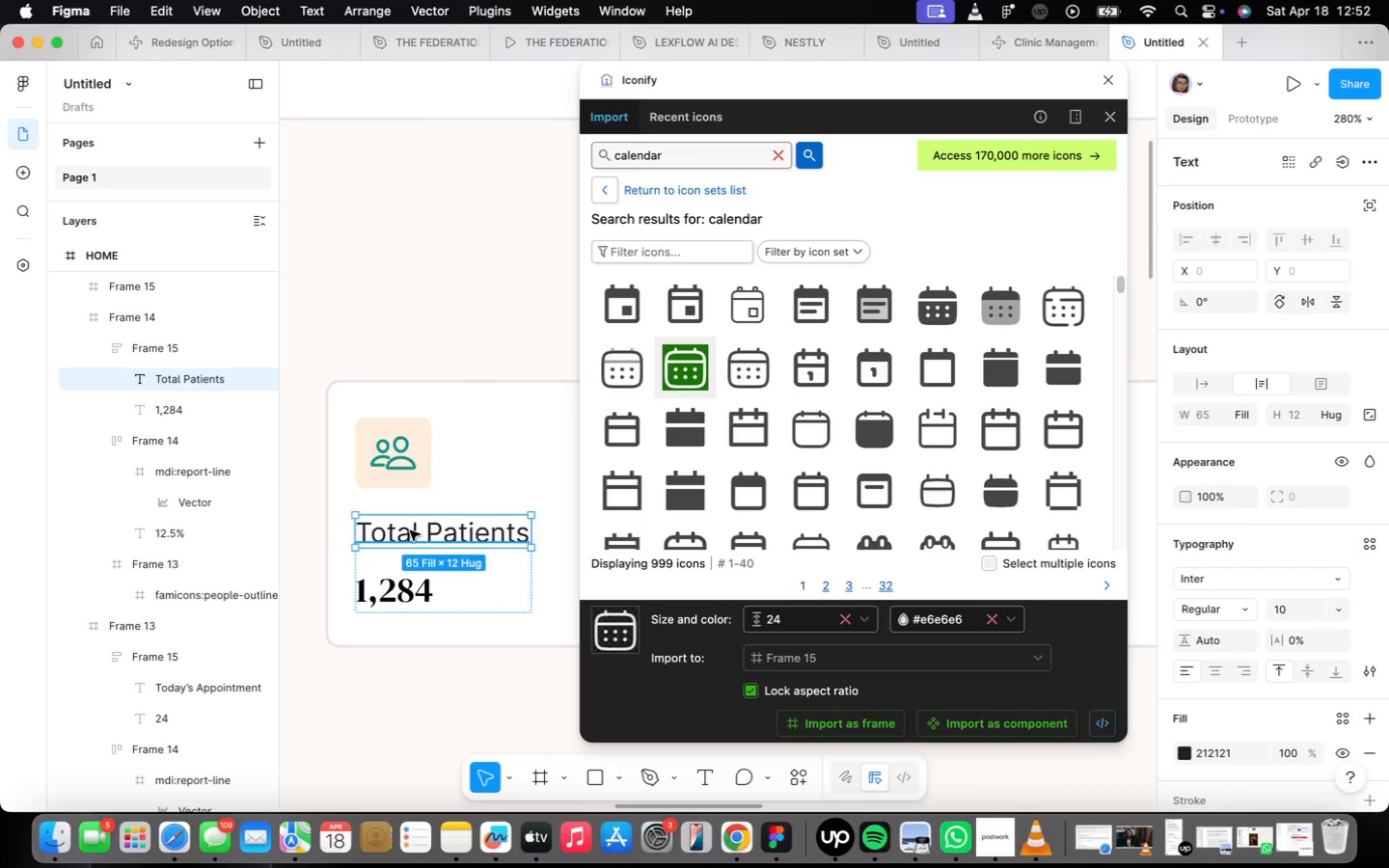 
double_click([410, 530])
 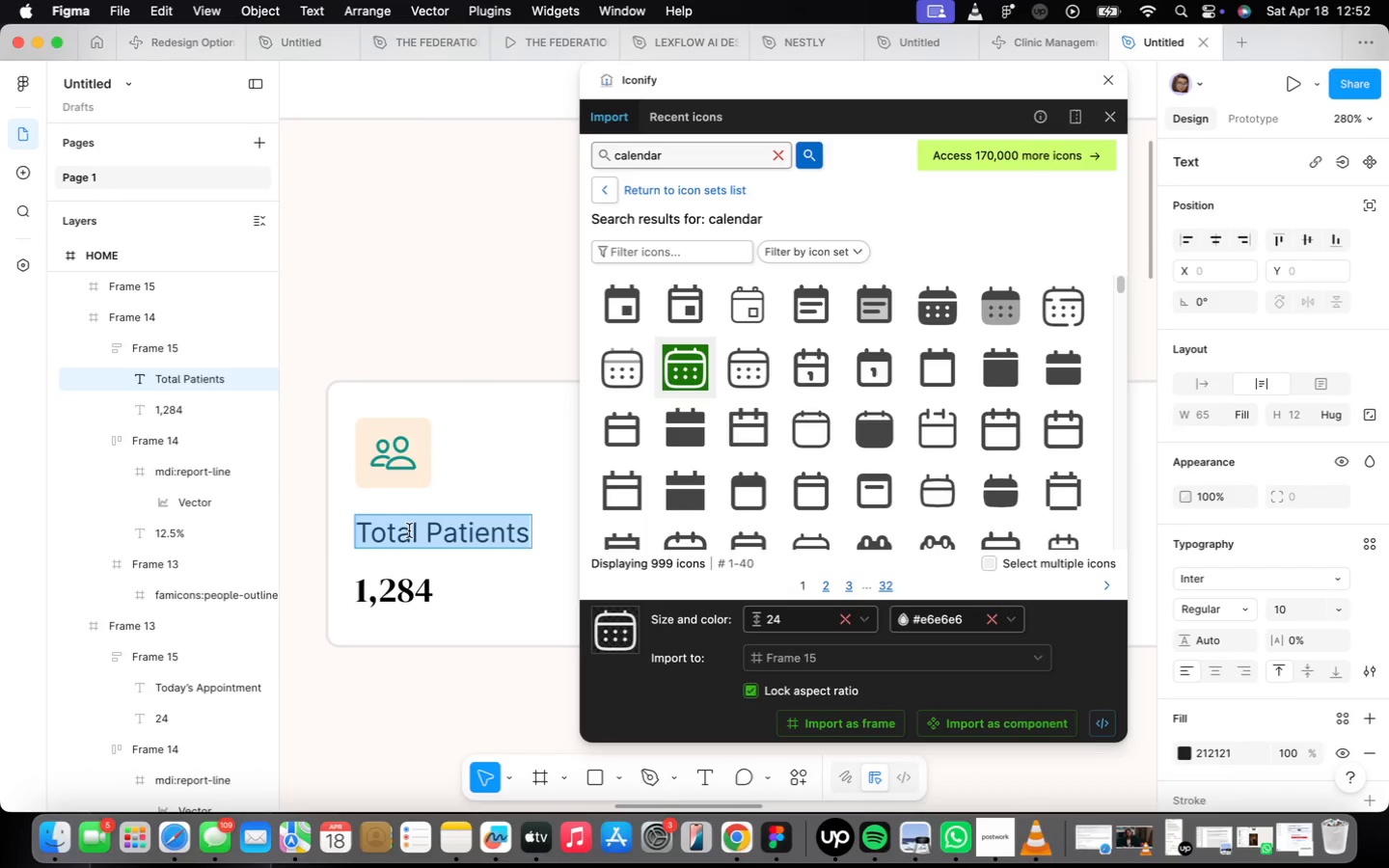 
type(Avg Wait Time)
 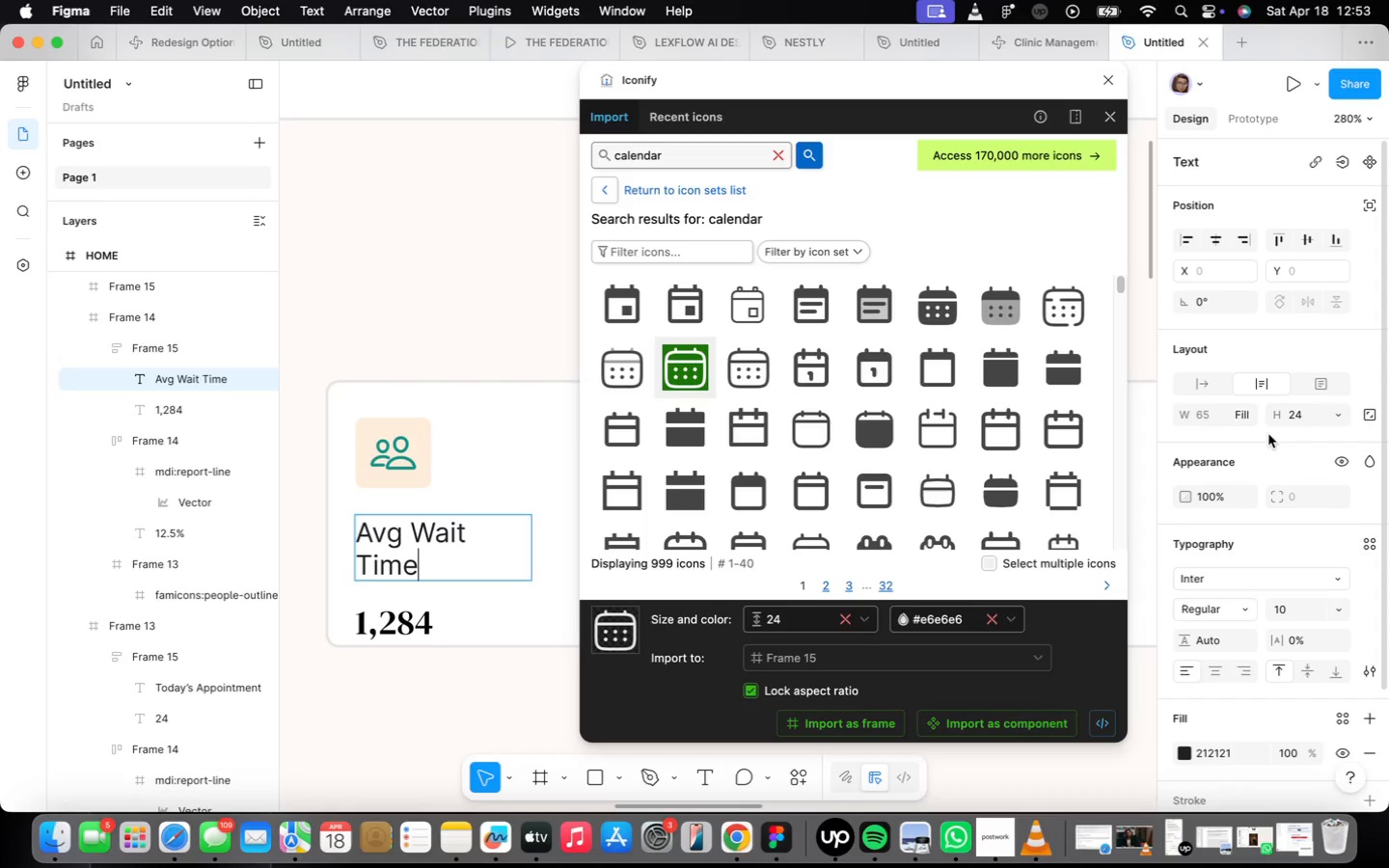 
left_click([1210, 369])
 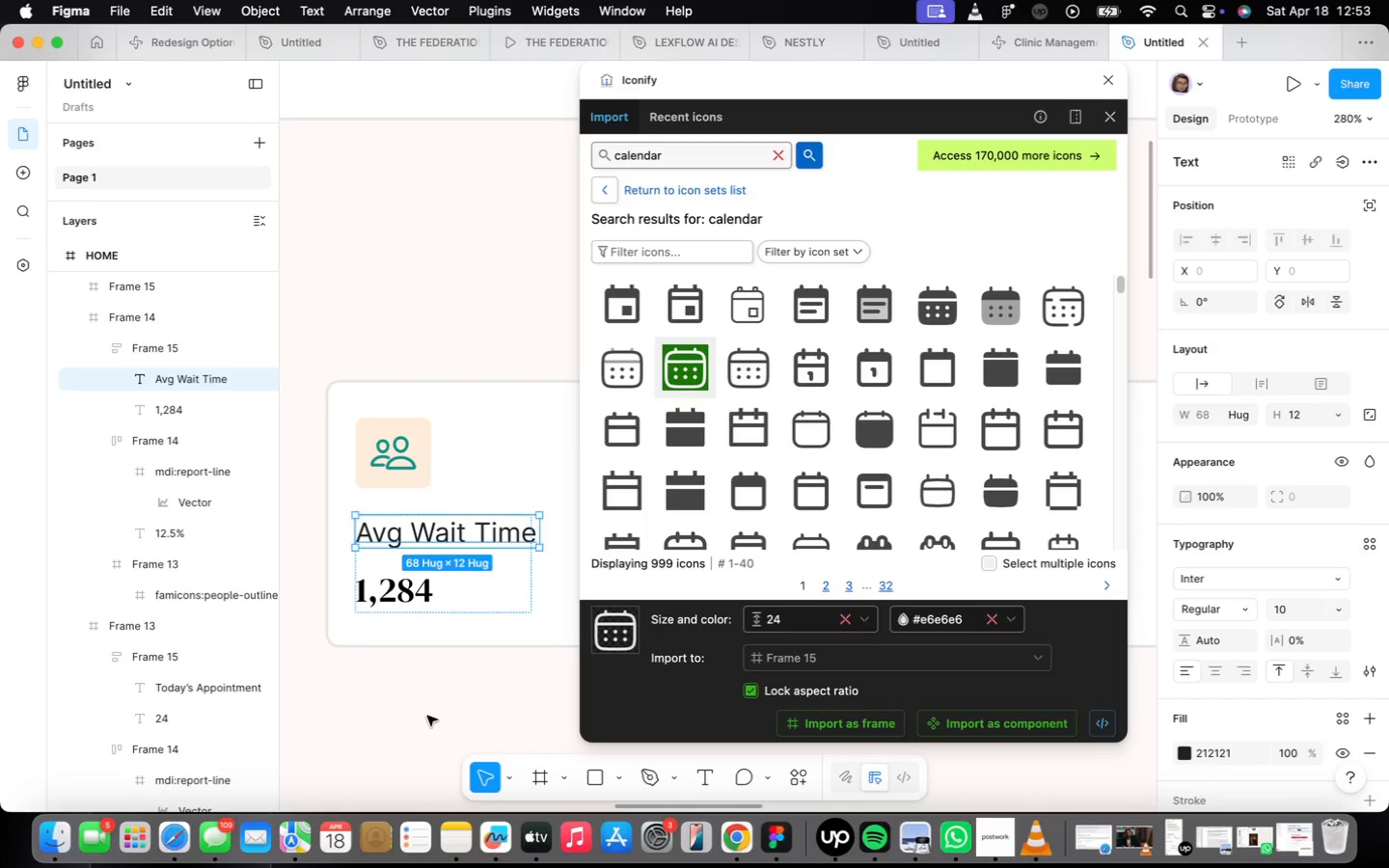 
wait(5.48)
 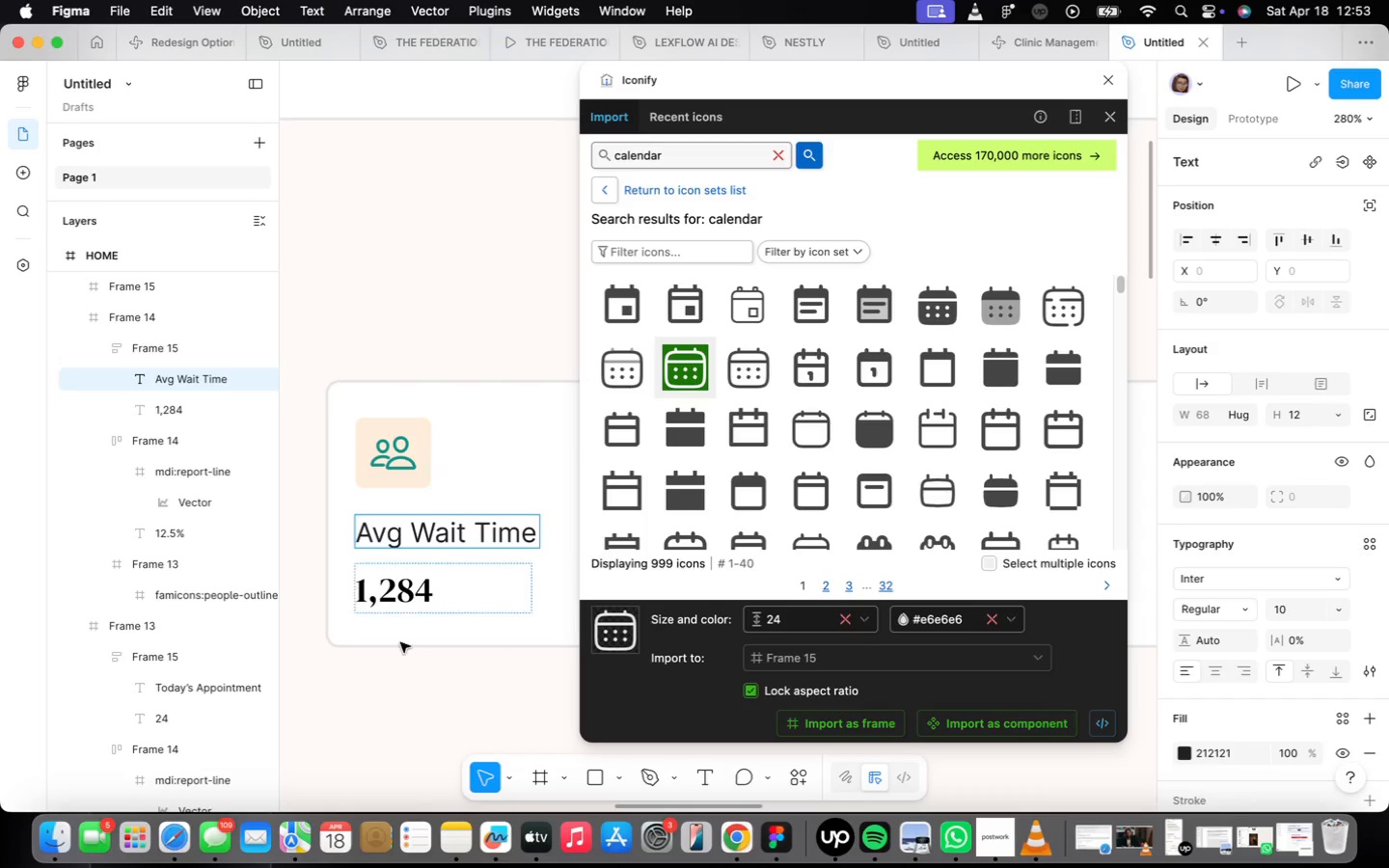 
left_click_drag(start_coordinate=[379, 597], to_coordinate=[382, 602])
 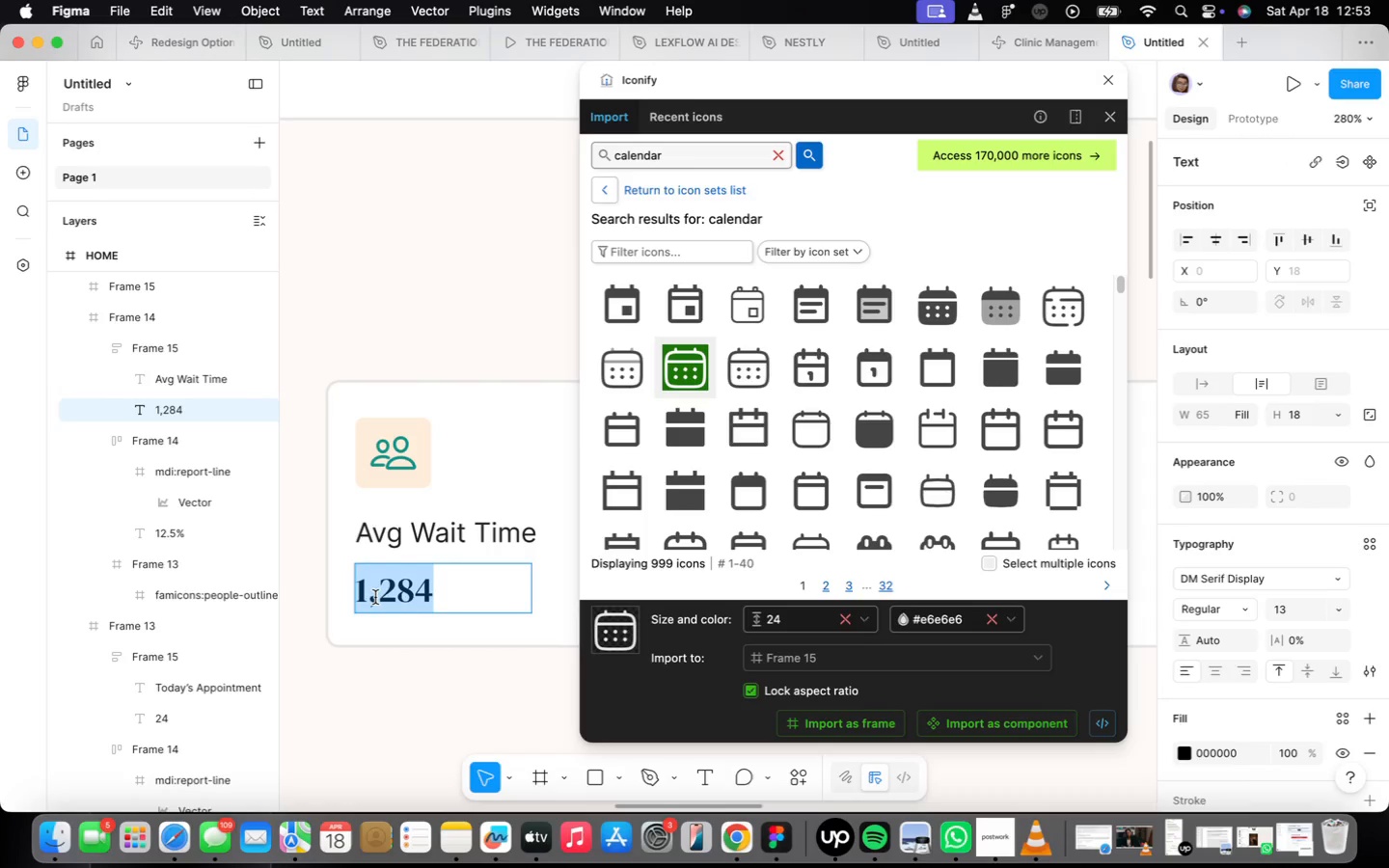 
type(18)
 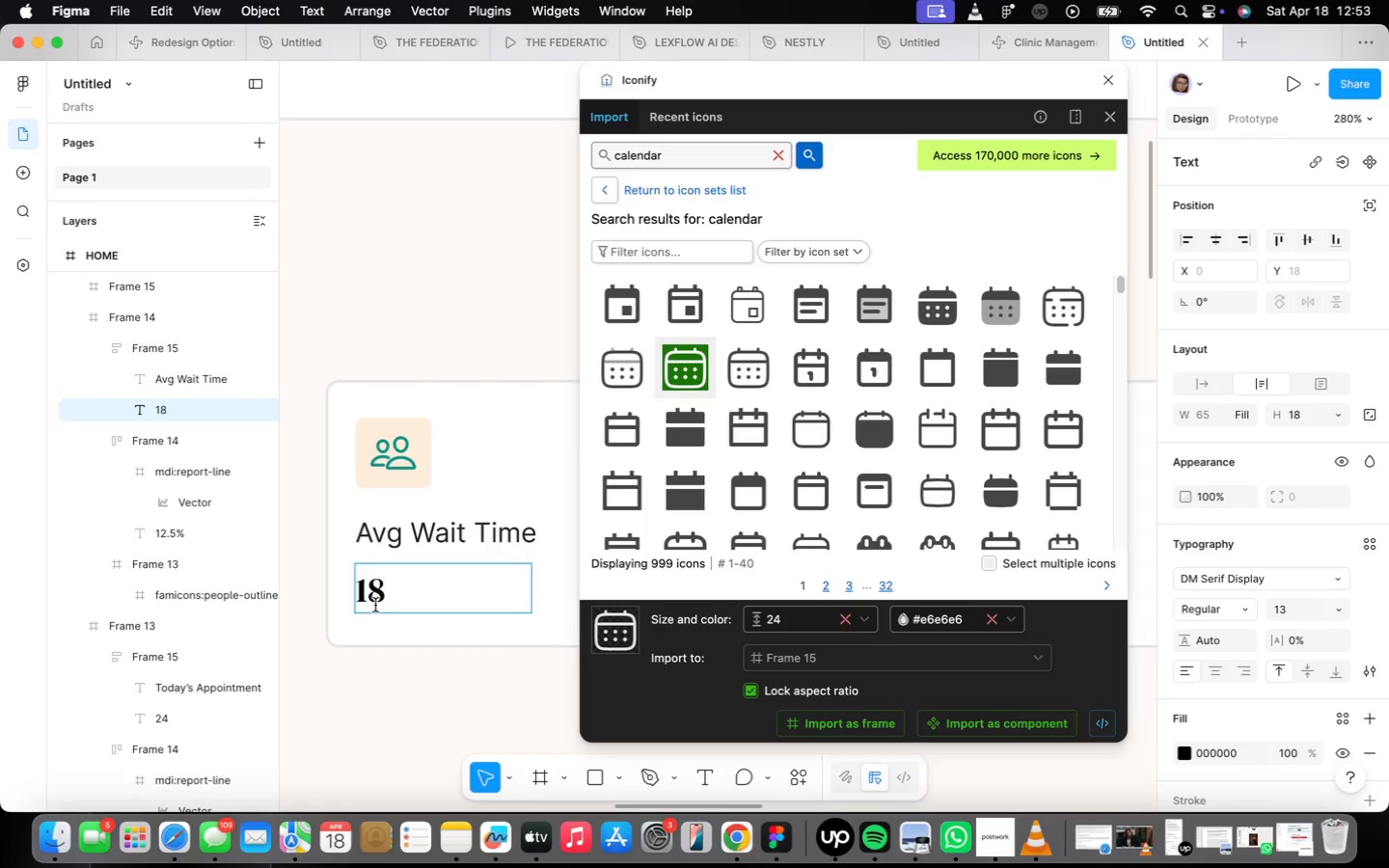 
type( min)
 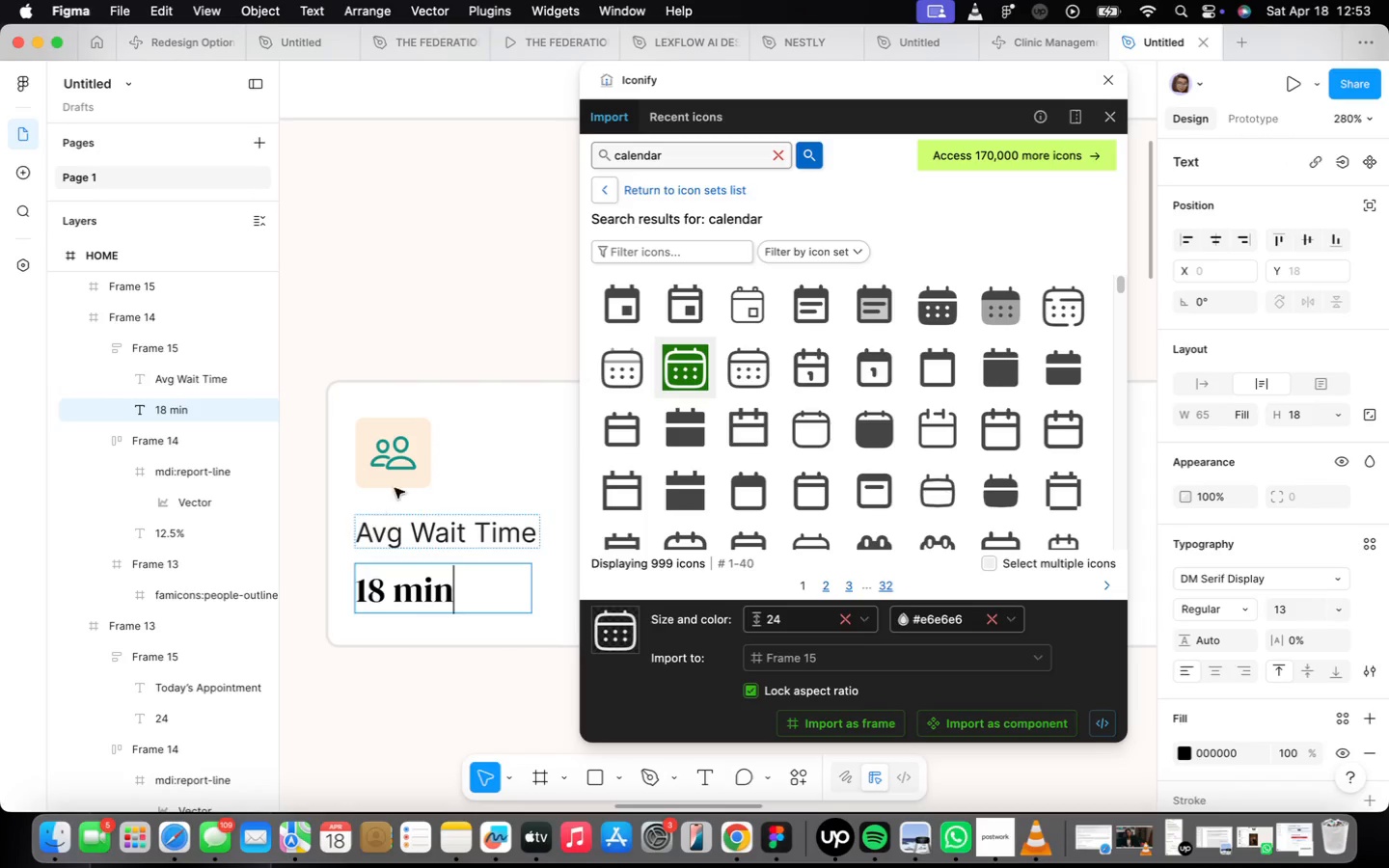 
double_click([395, 435])
 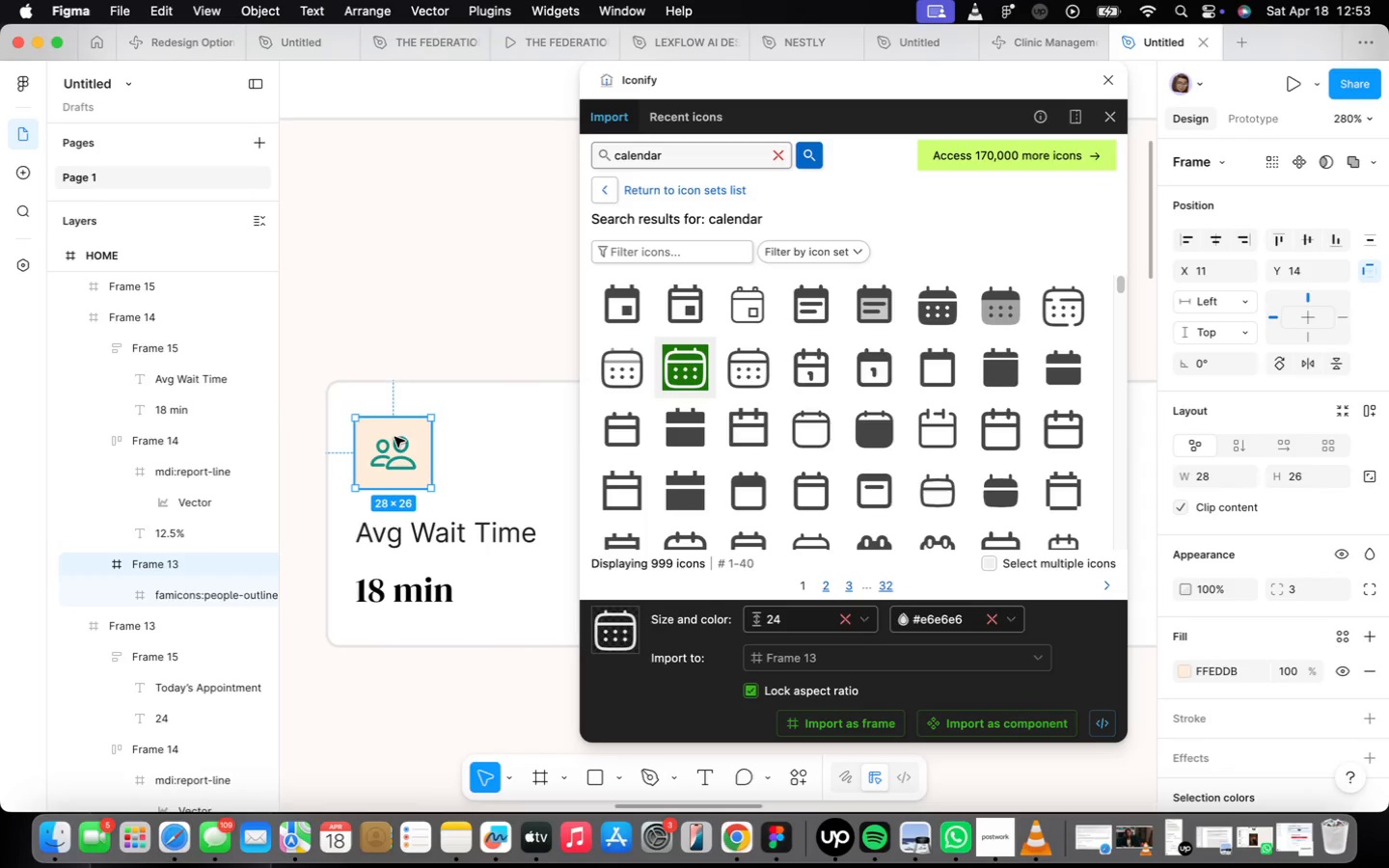 
left_click([395, 441])
 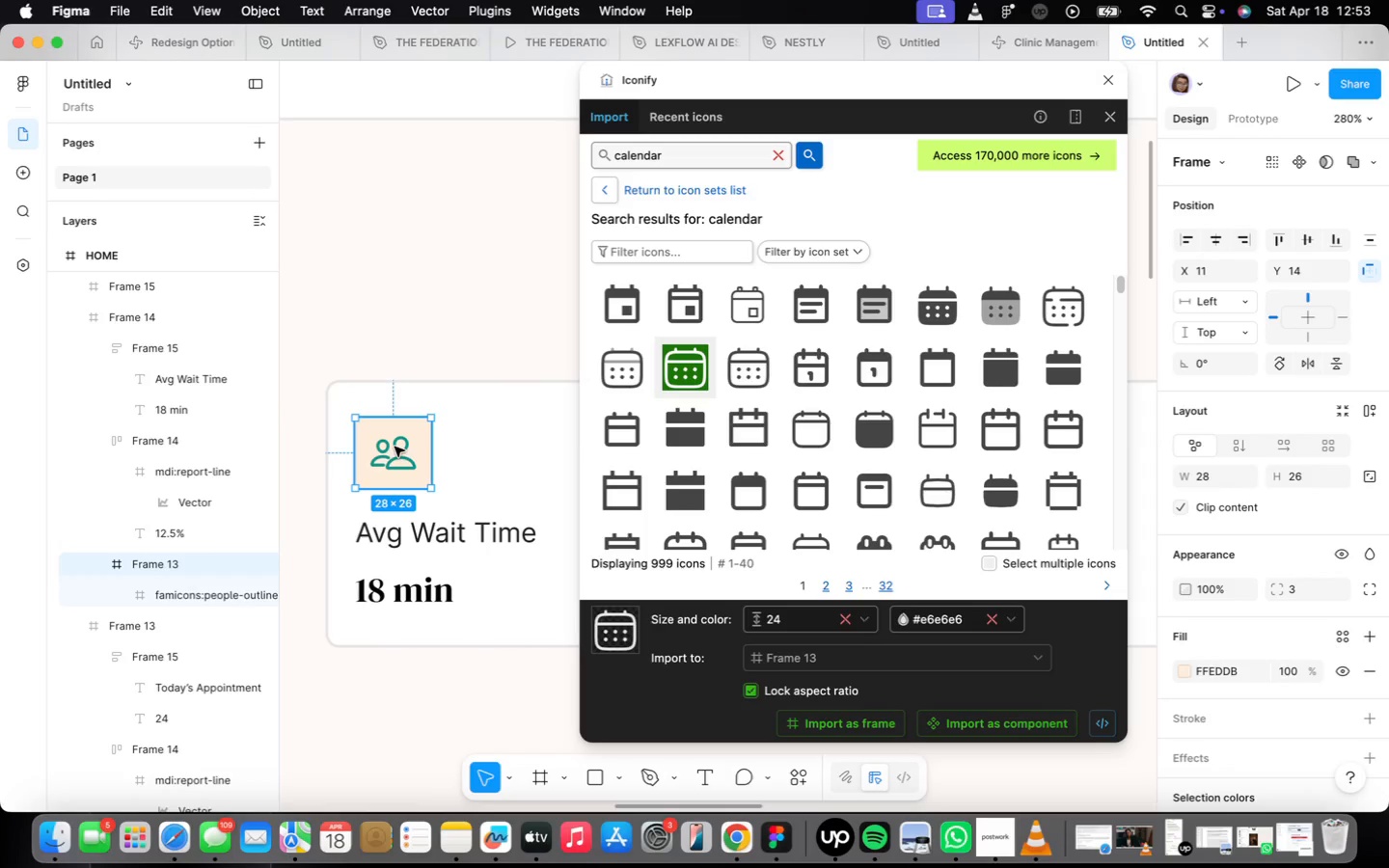 
double_click([395, 447])
 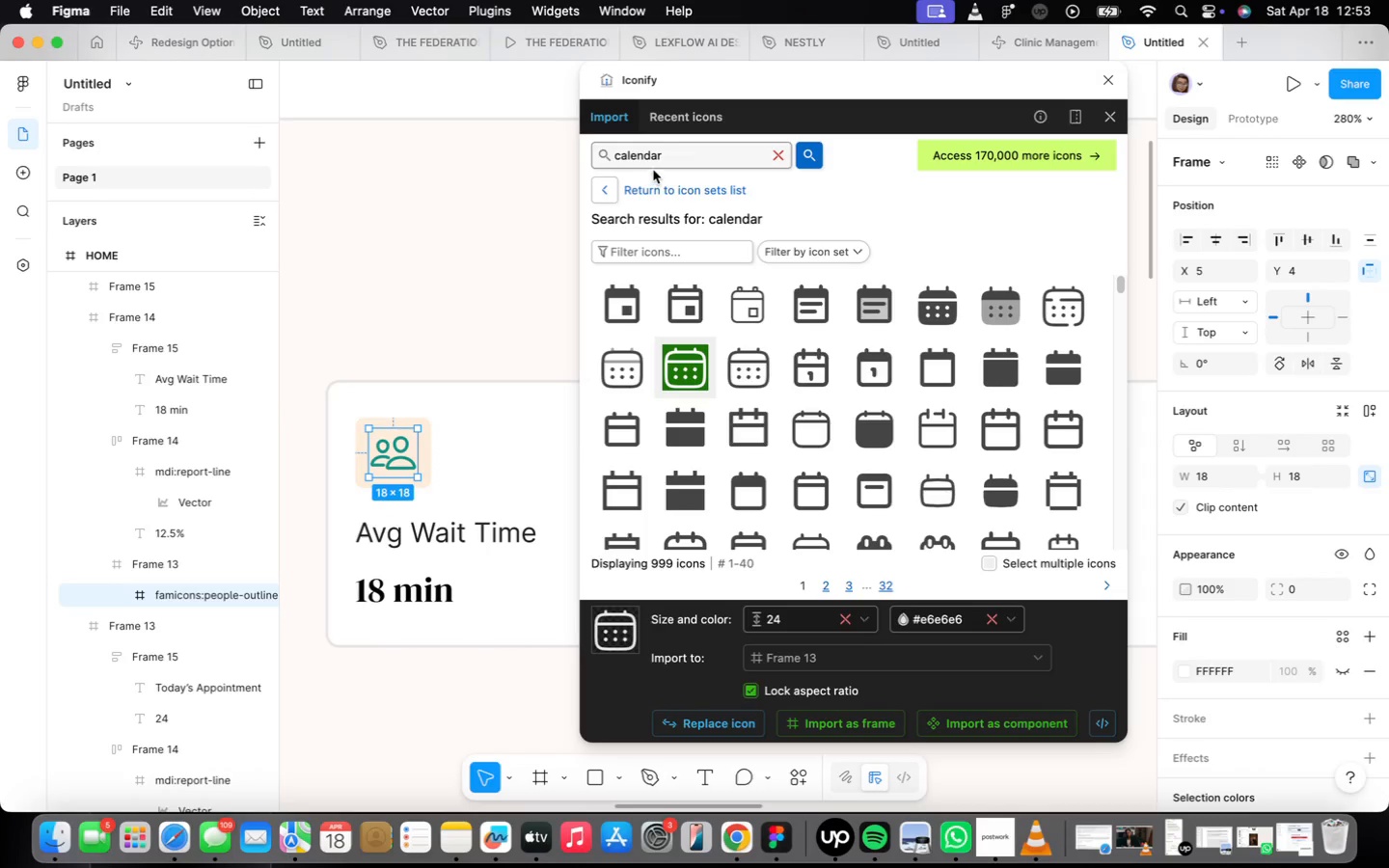 
double_click([646, 149])
 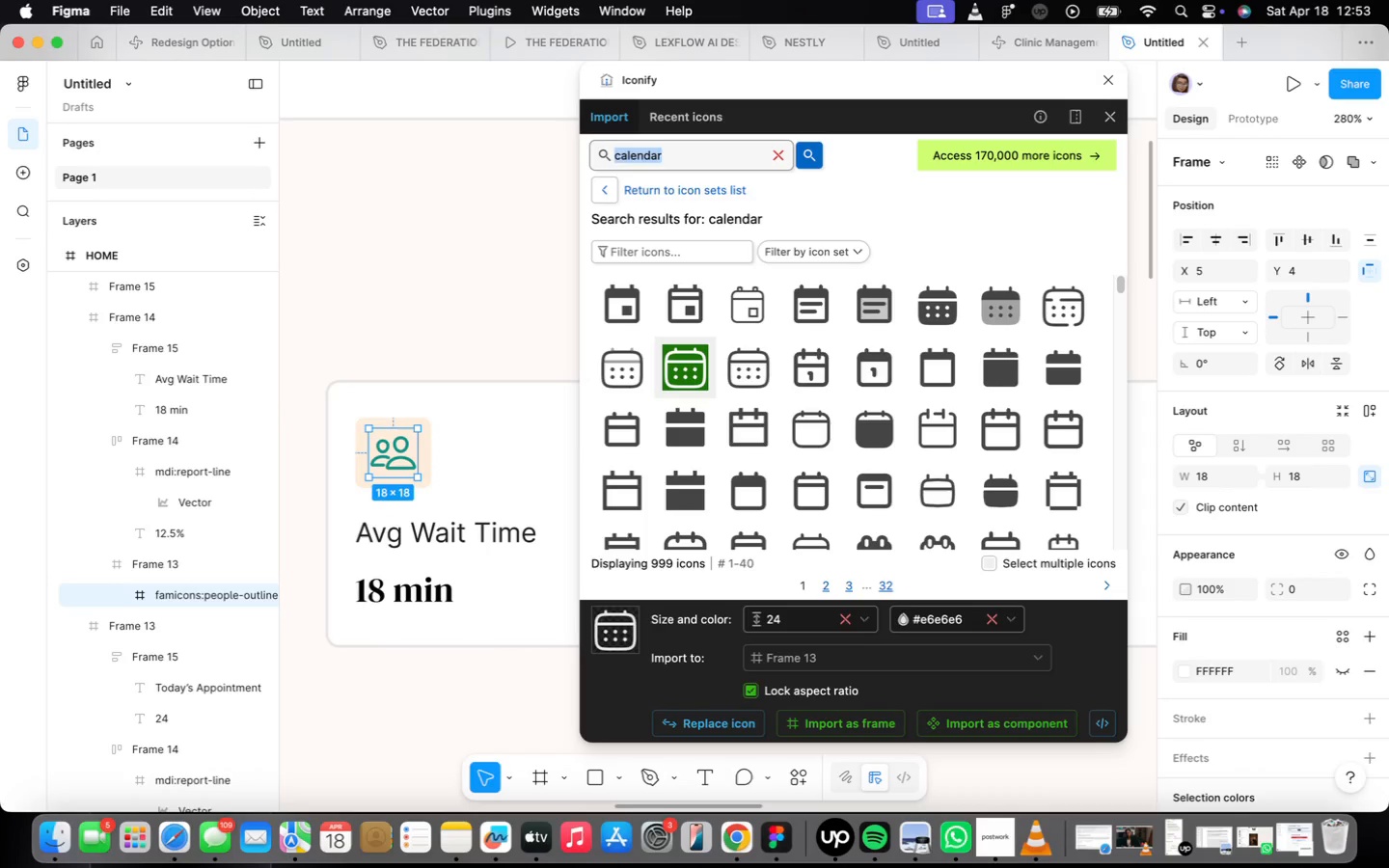 
type(clock)
 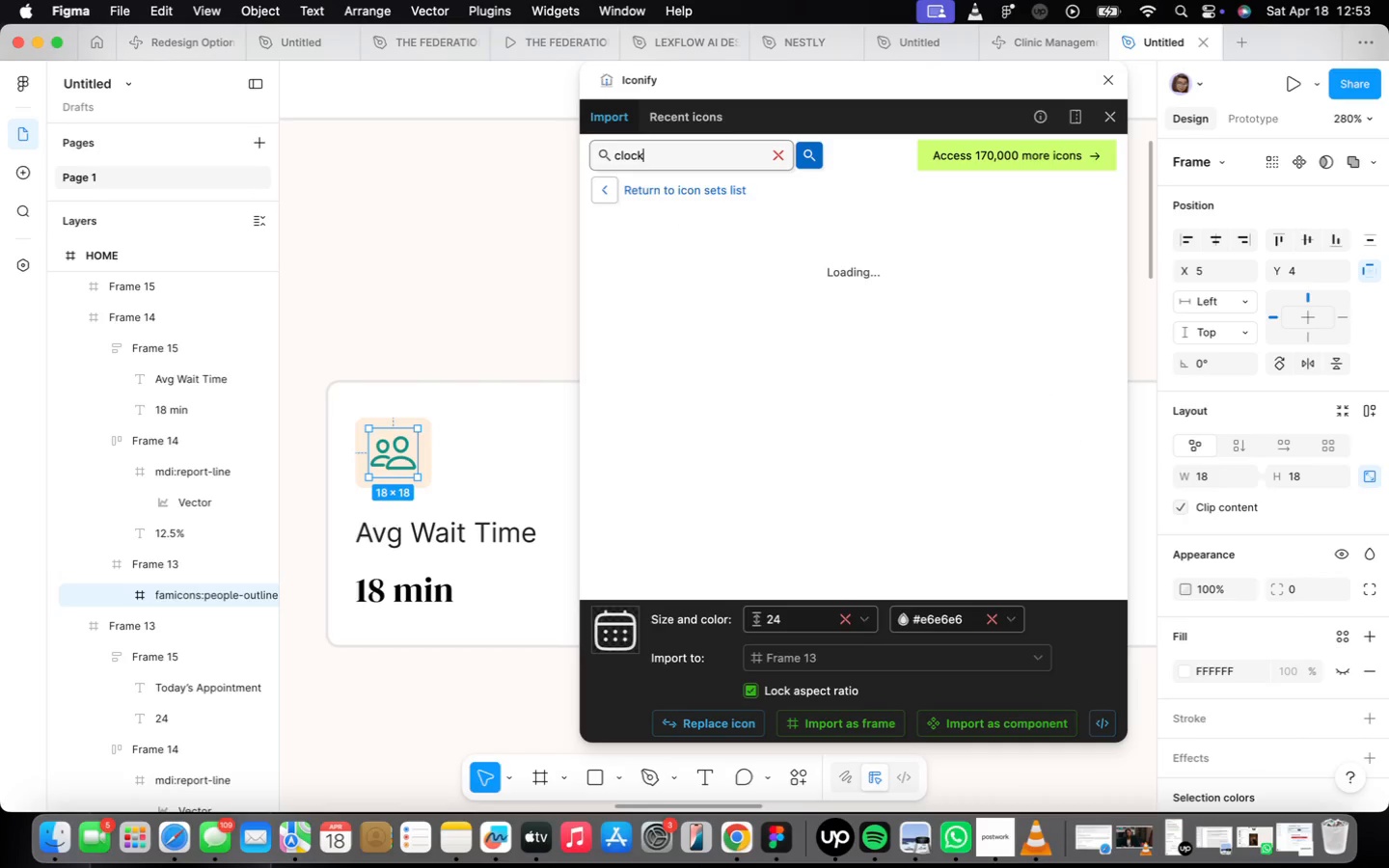 
key(Enter)
 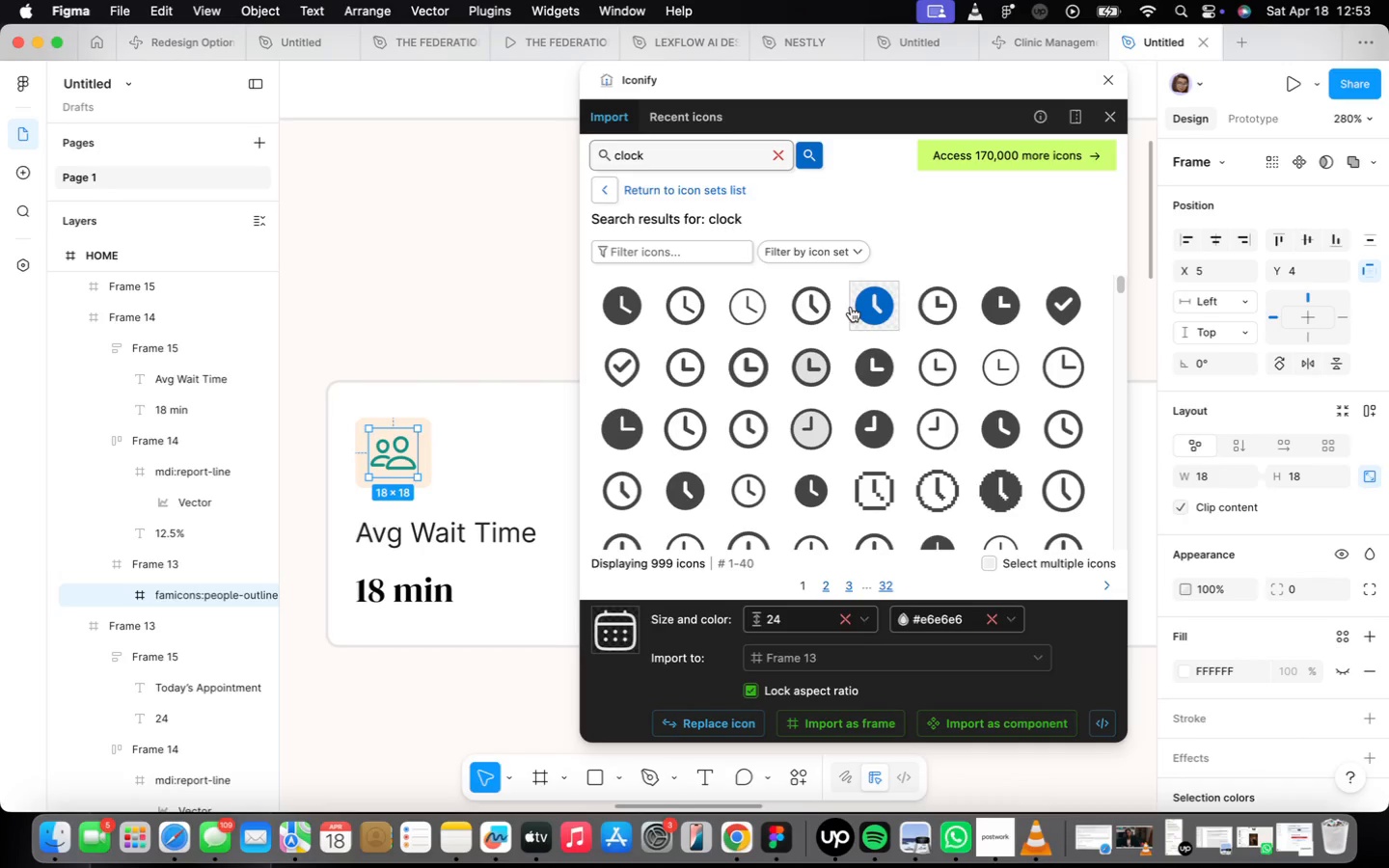 
left_click([823, 305])
 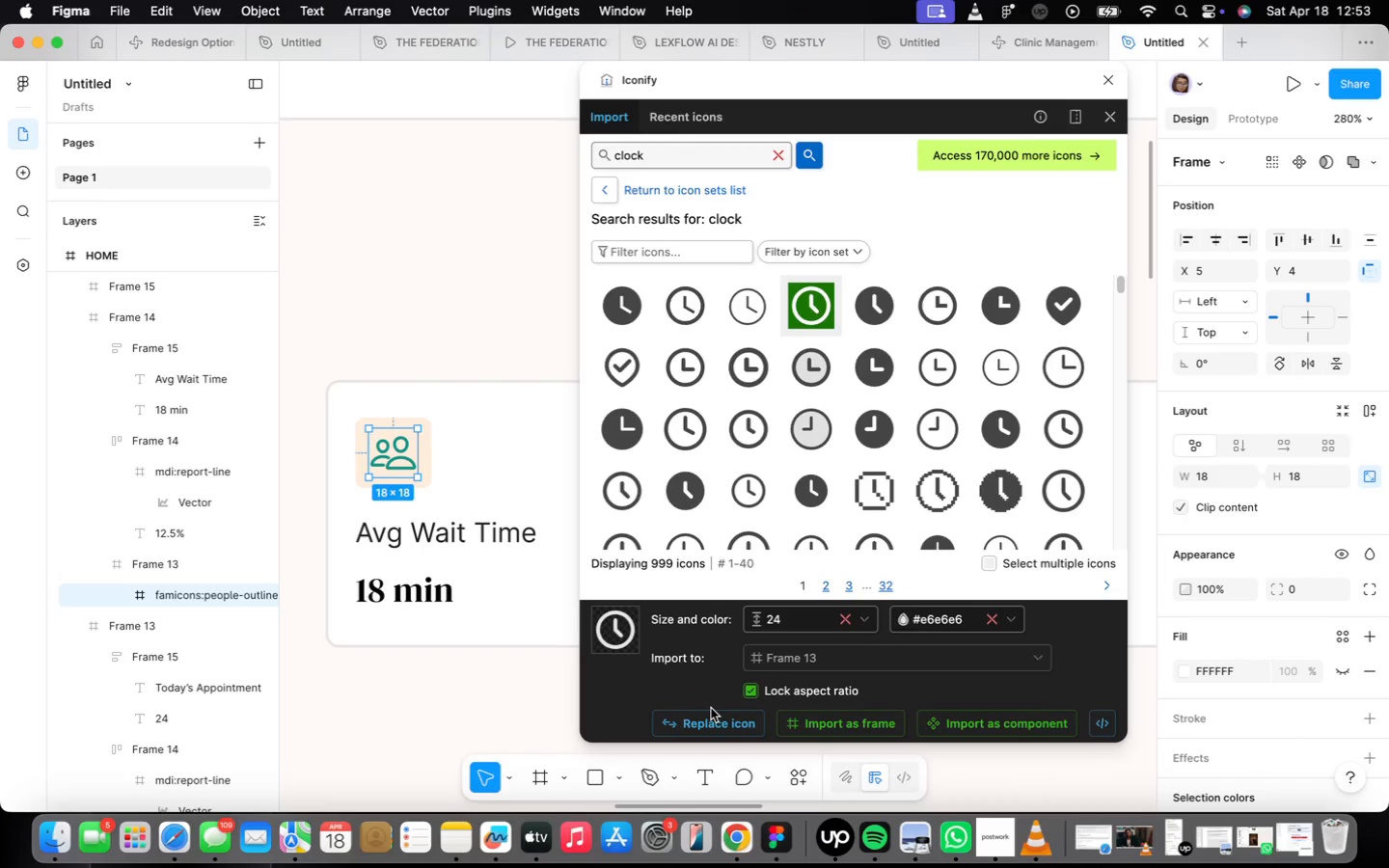 
left_click([709, 728])
 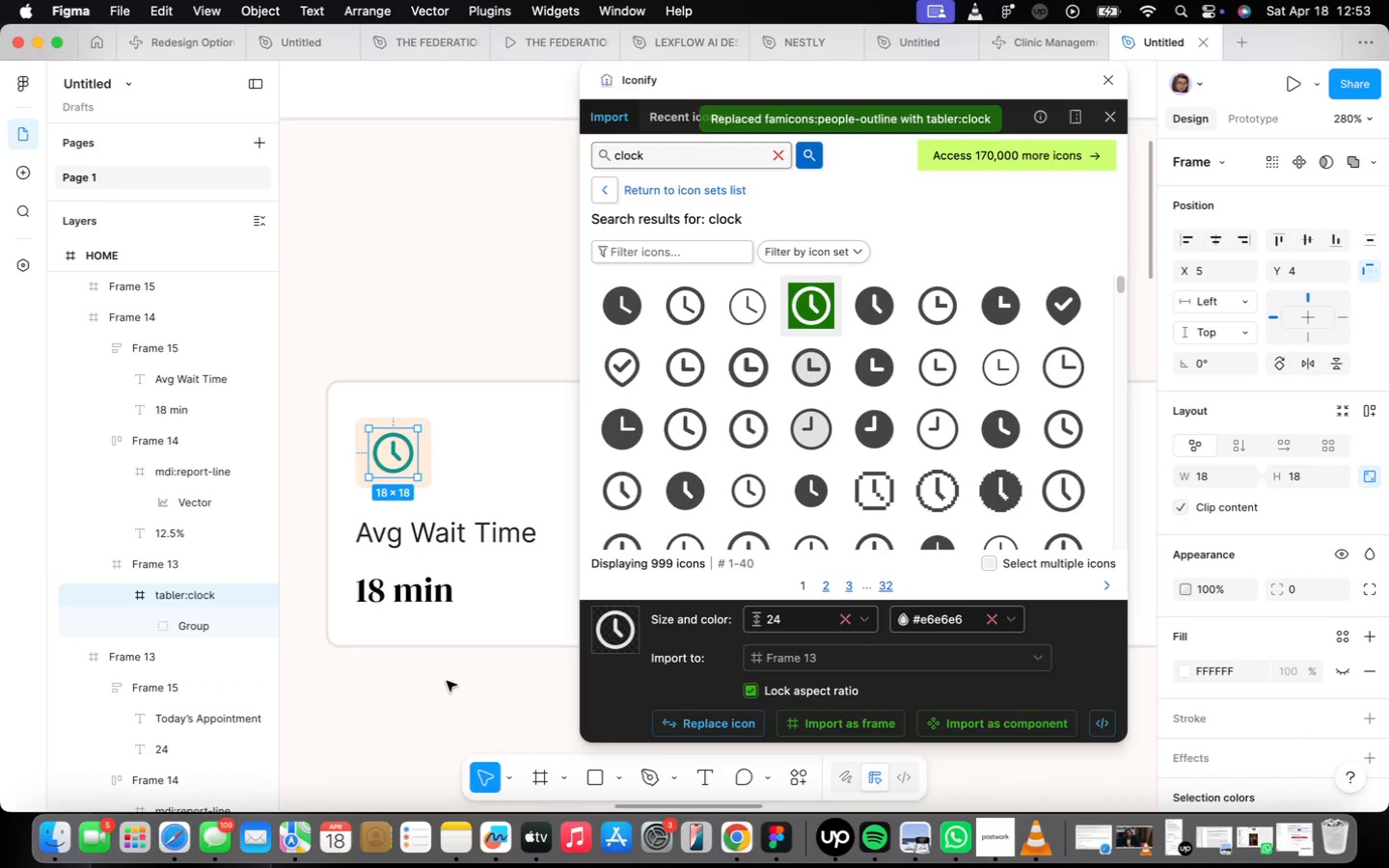 
scroll: coordinate [455, 692], scroll_direction: down, amount: 27.0
 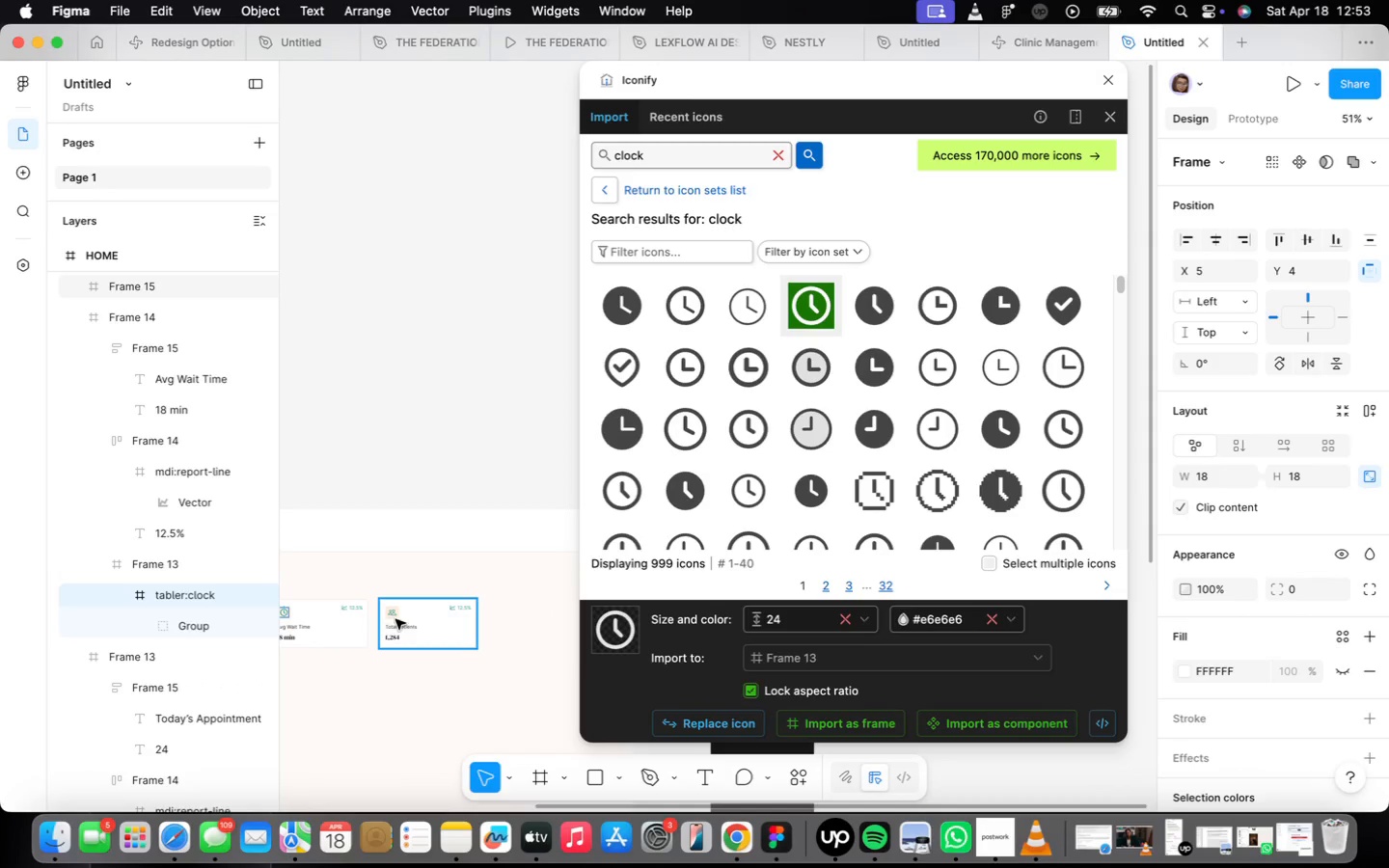 
scroll: coordinate [439, 642], scroll_direction: up, amount: 26.0
 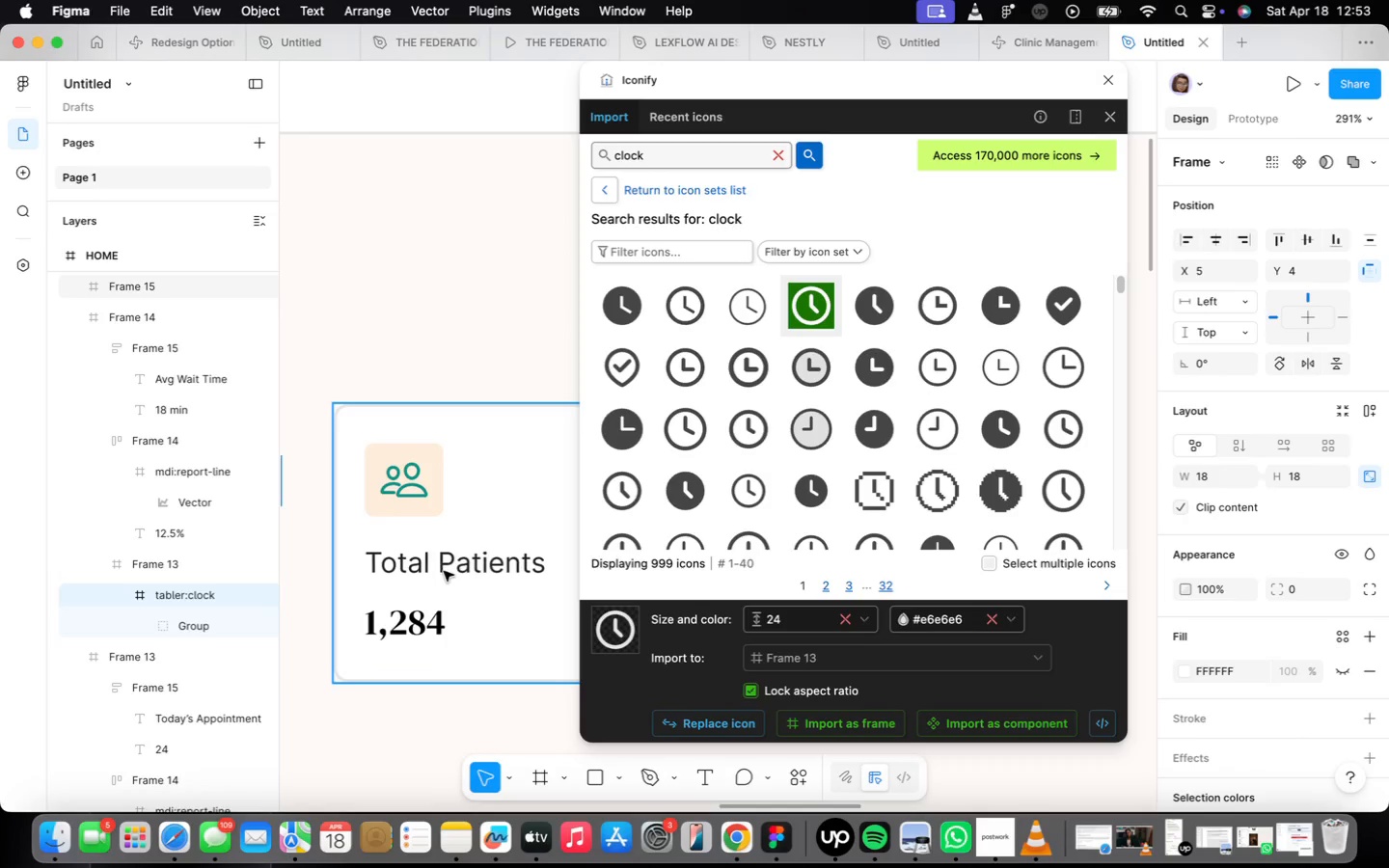 
left_click([444, 571])
 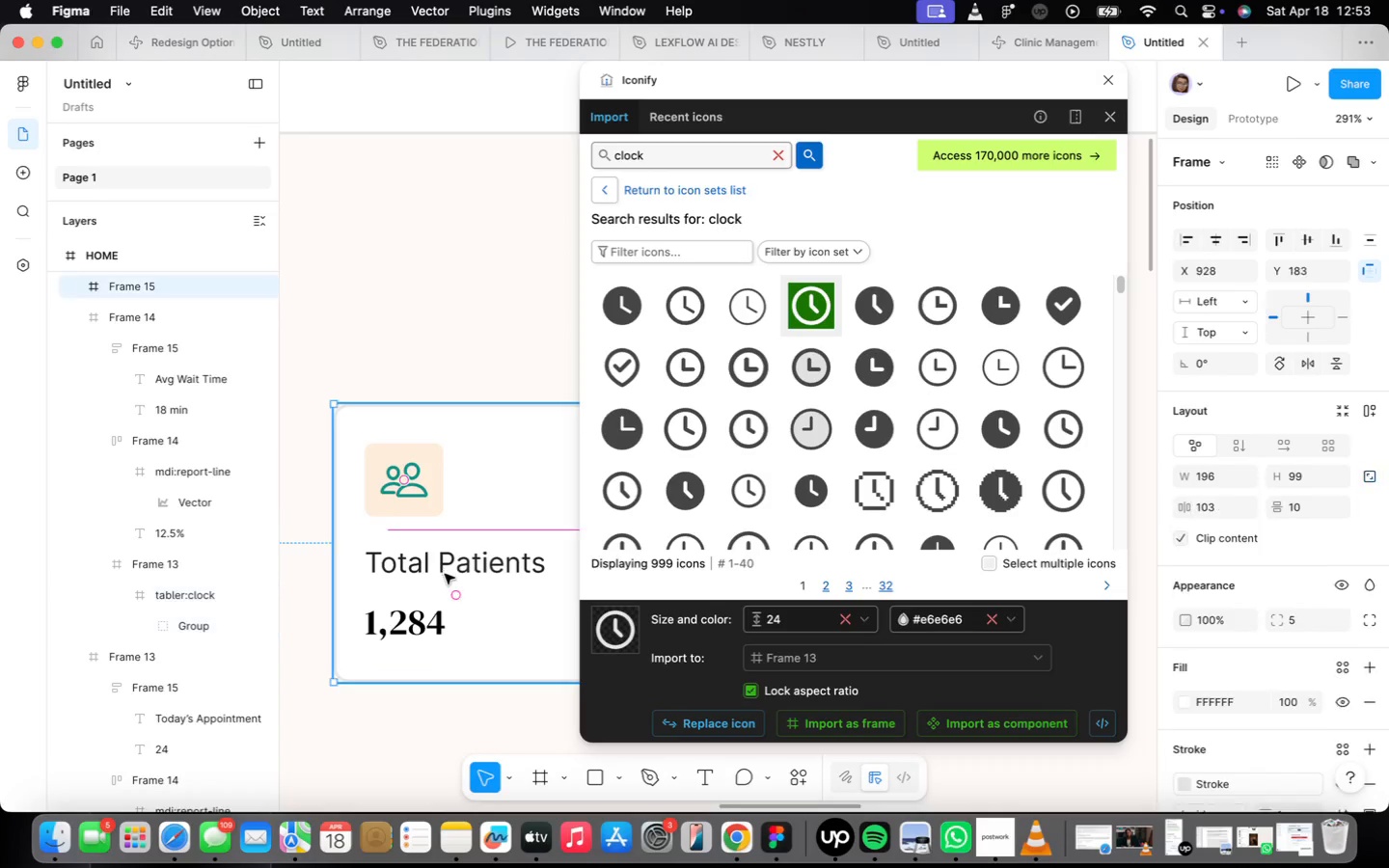 
triple_click([446, 571])
 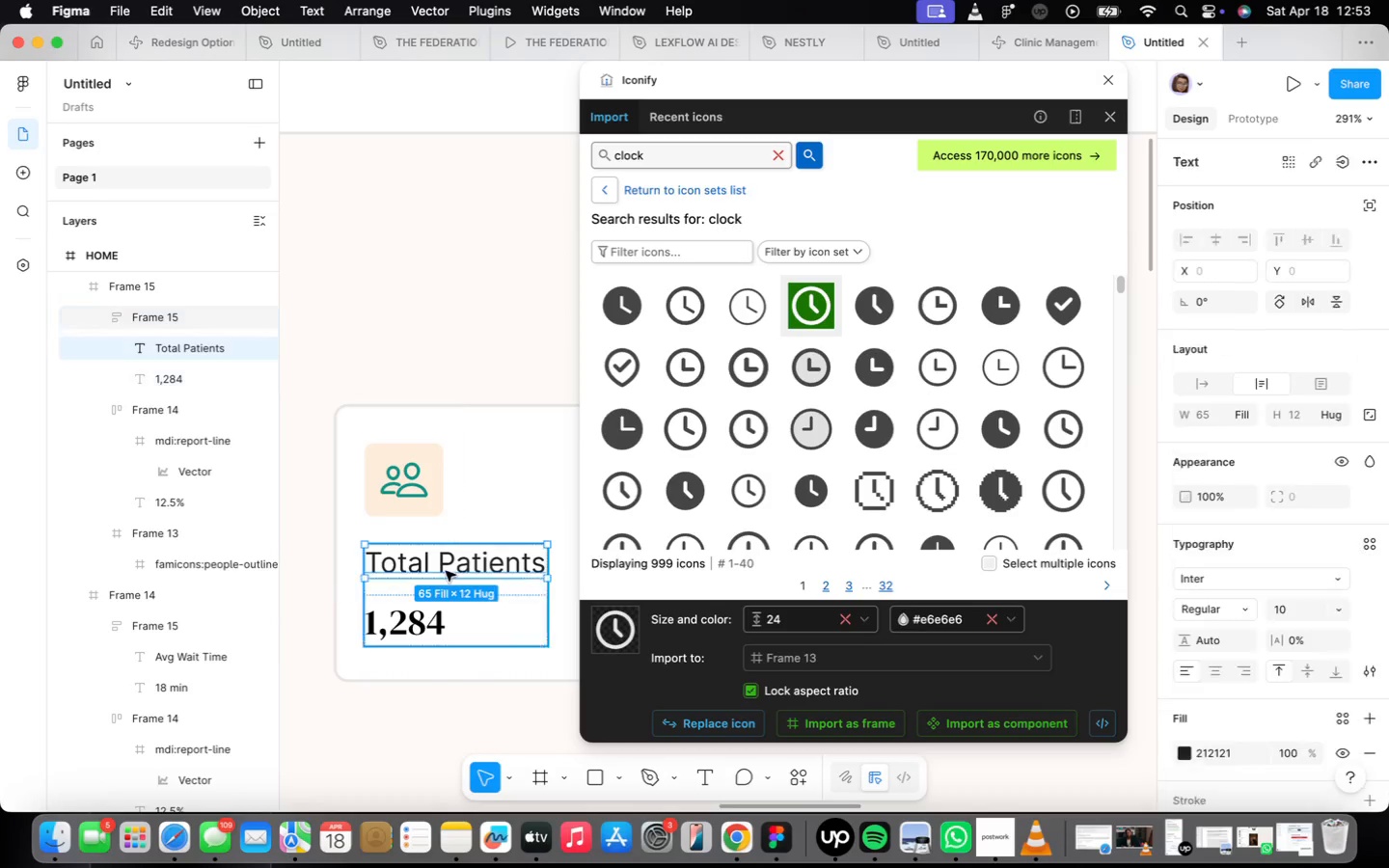 
triple_click([446, 571])
 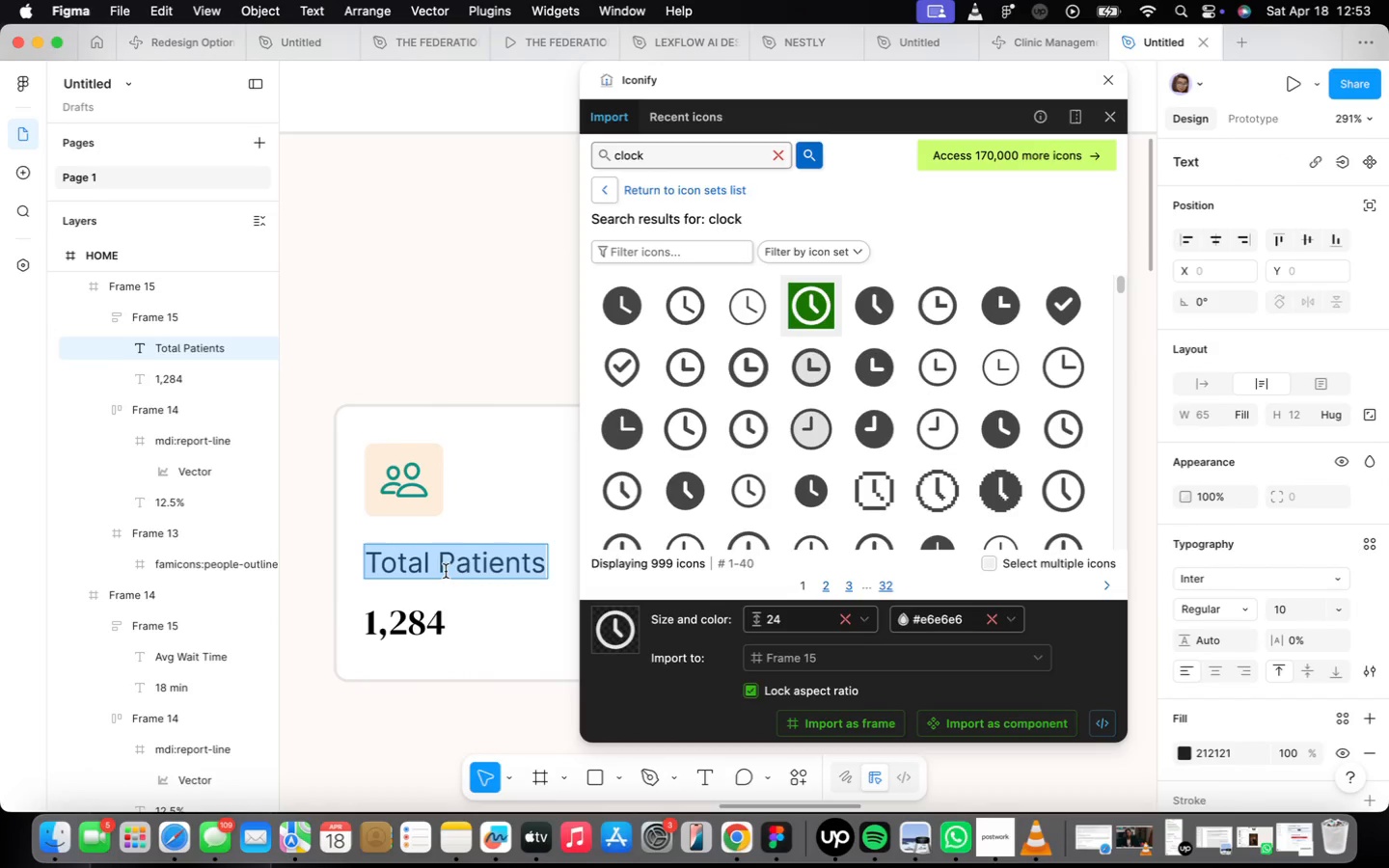 
type(Active Cases)
 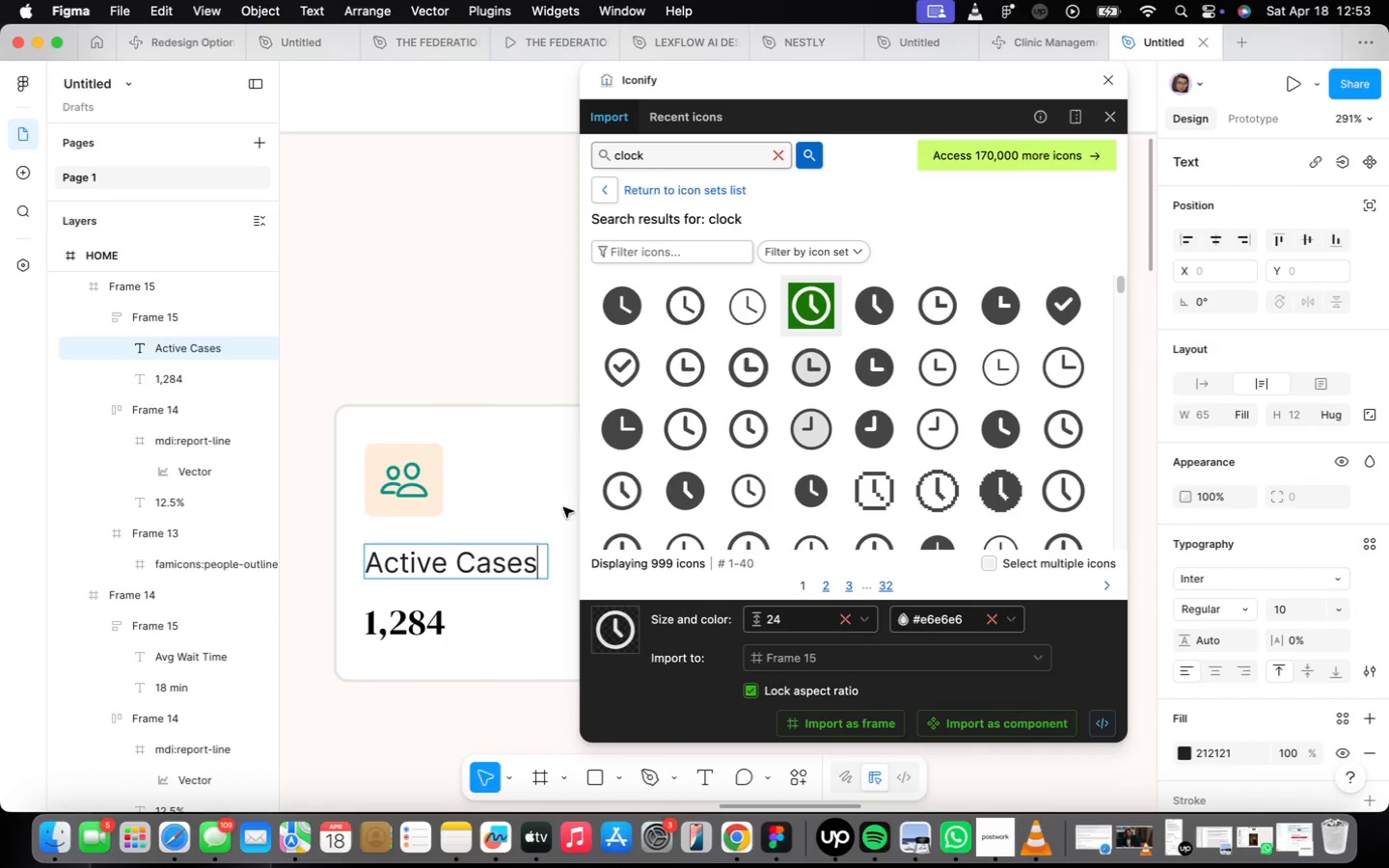 
left_click([535, 498])
 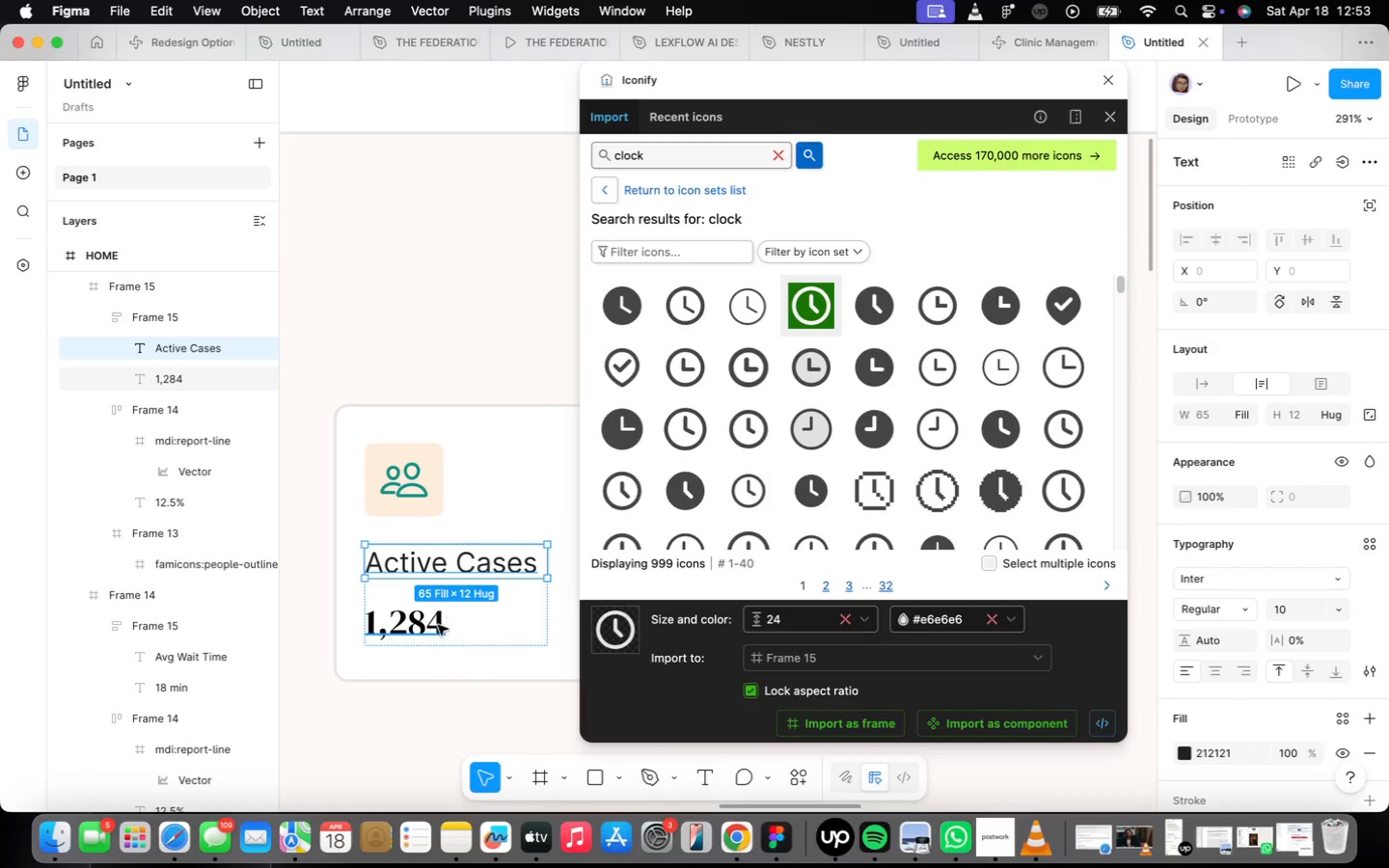 
left_click([430, 634])
 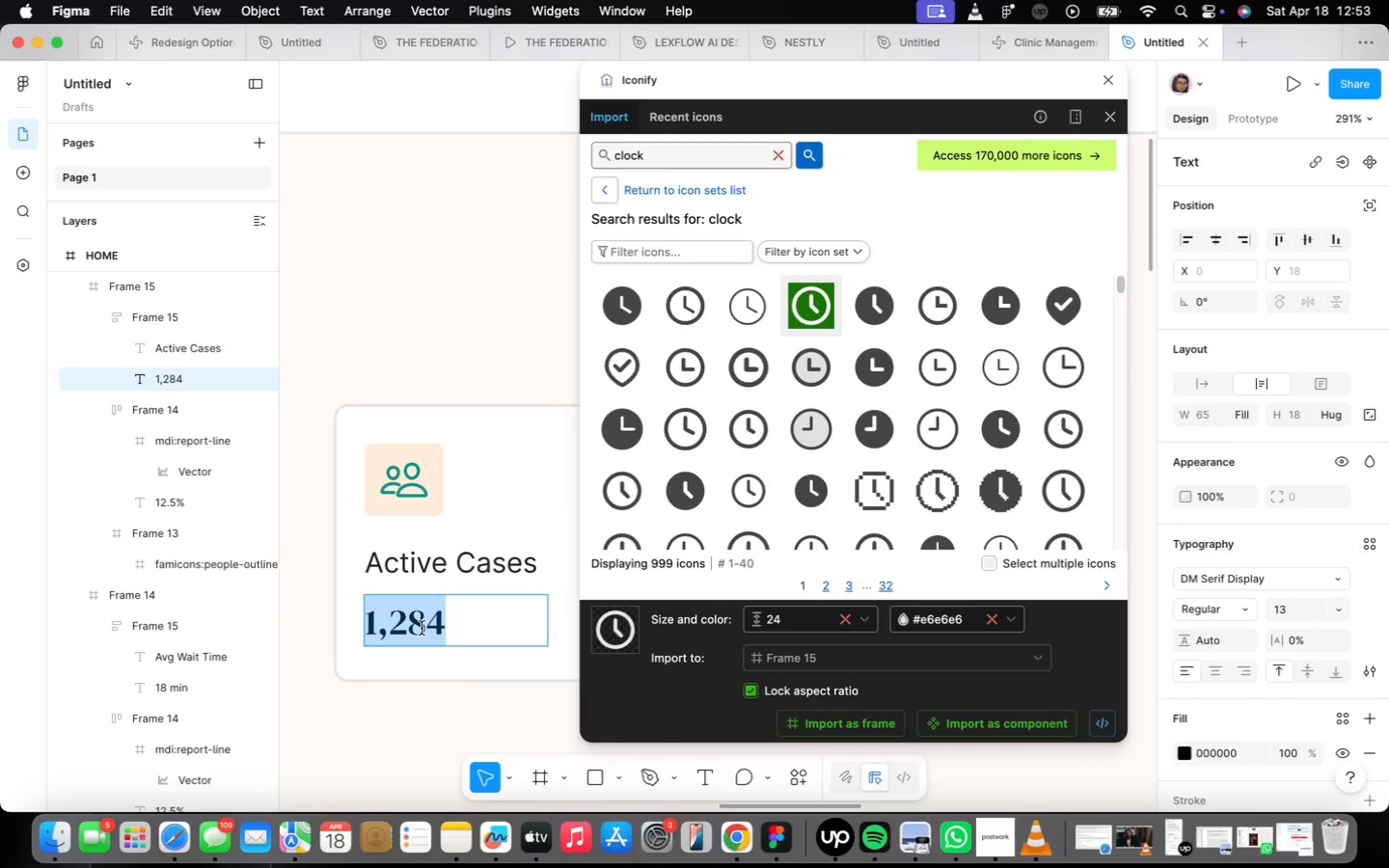 
type(156)
 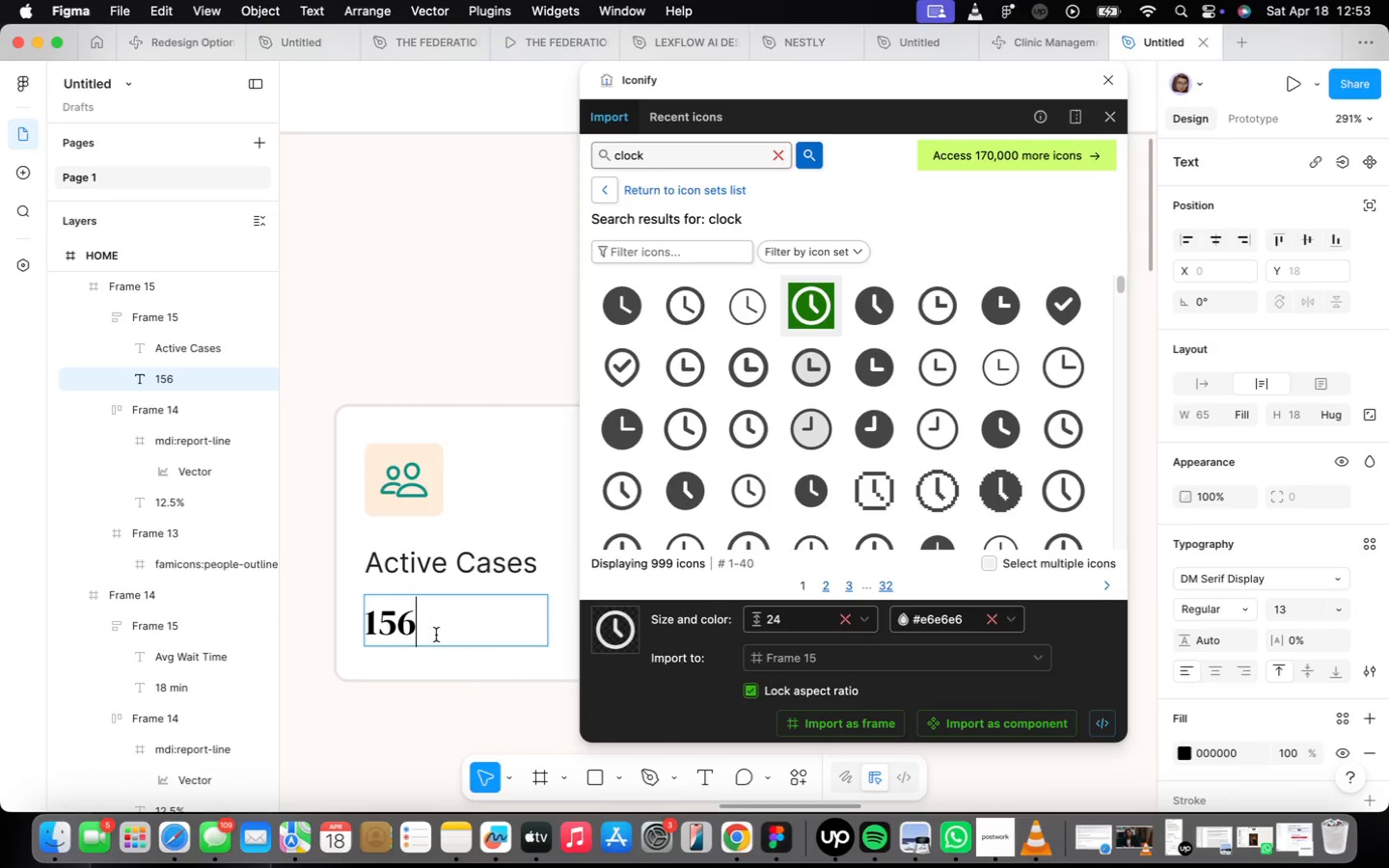 
scroll: coordinate [441, 633], scroll_direction: down, amount: 7.0
 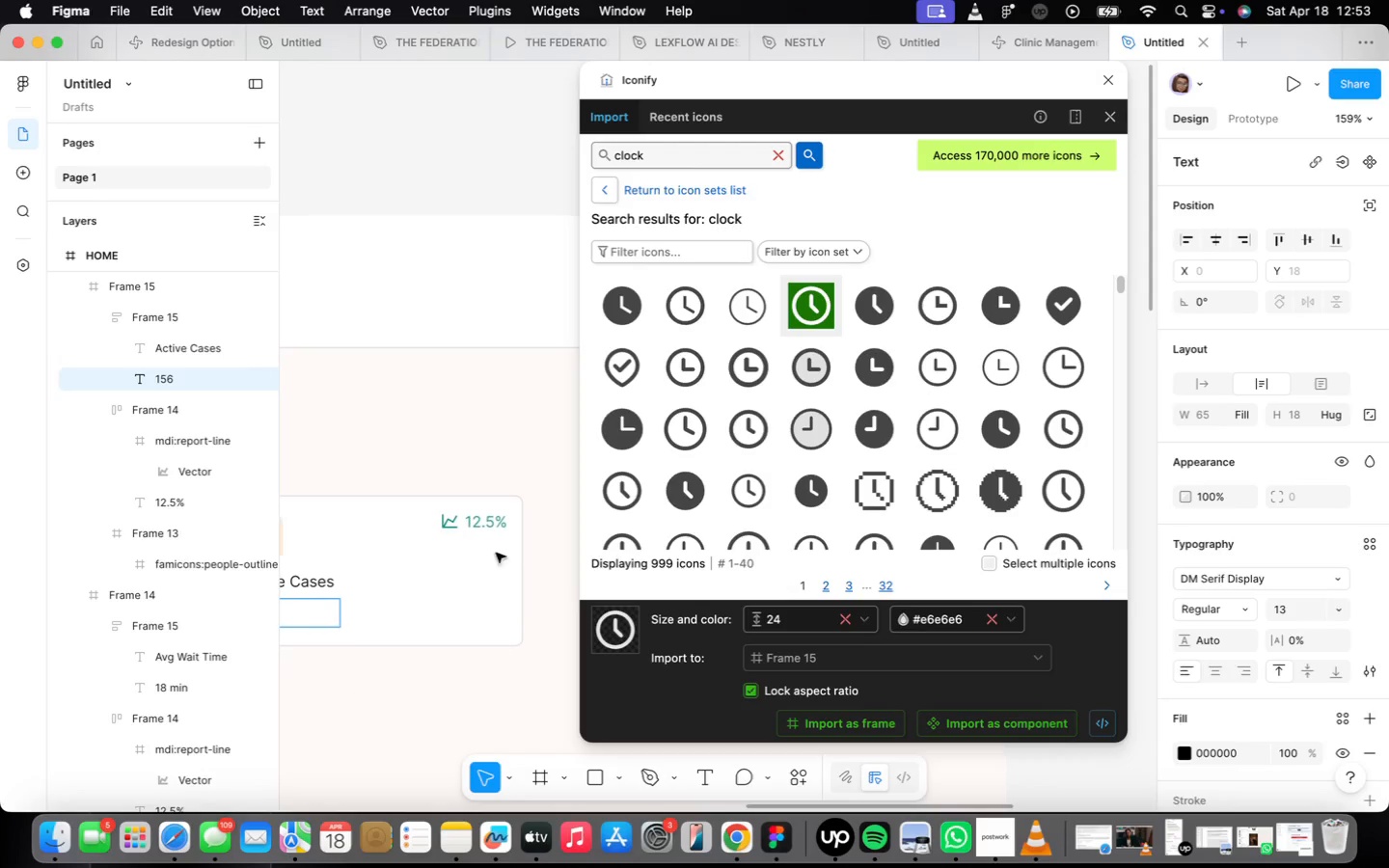 
scroll: coordinate [486, 521], scroll_direction: up, amount: 21.0
 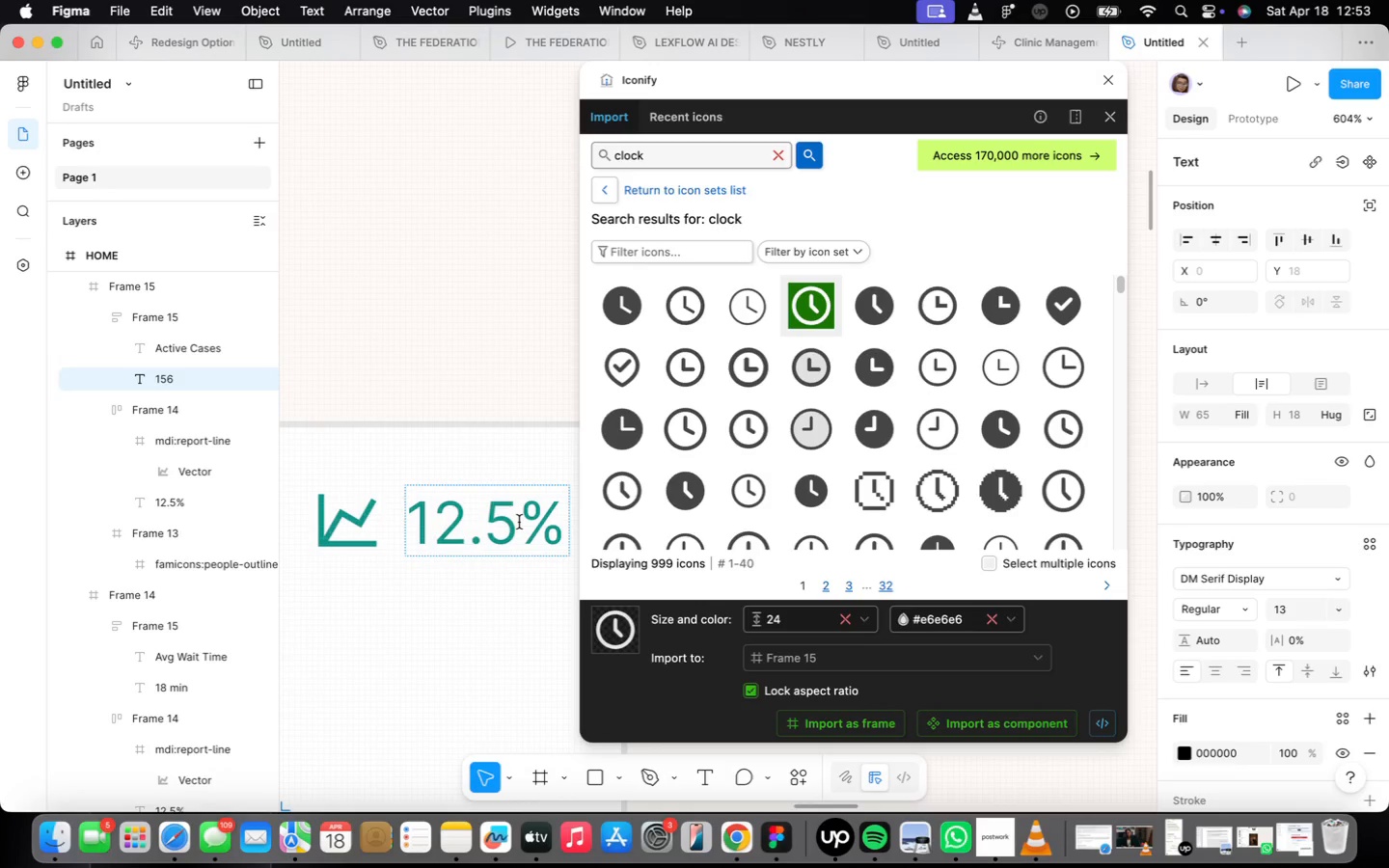 
left_click_drag(start_coordinate=[517, 522], to_coordinate=[415, 546])
 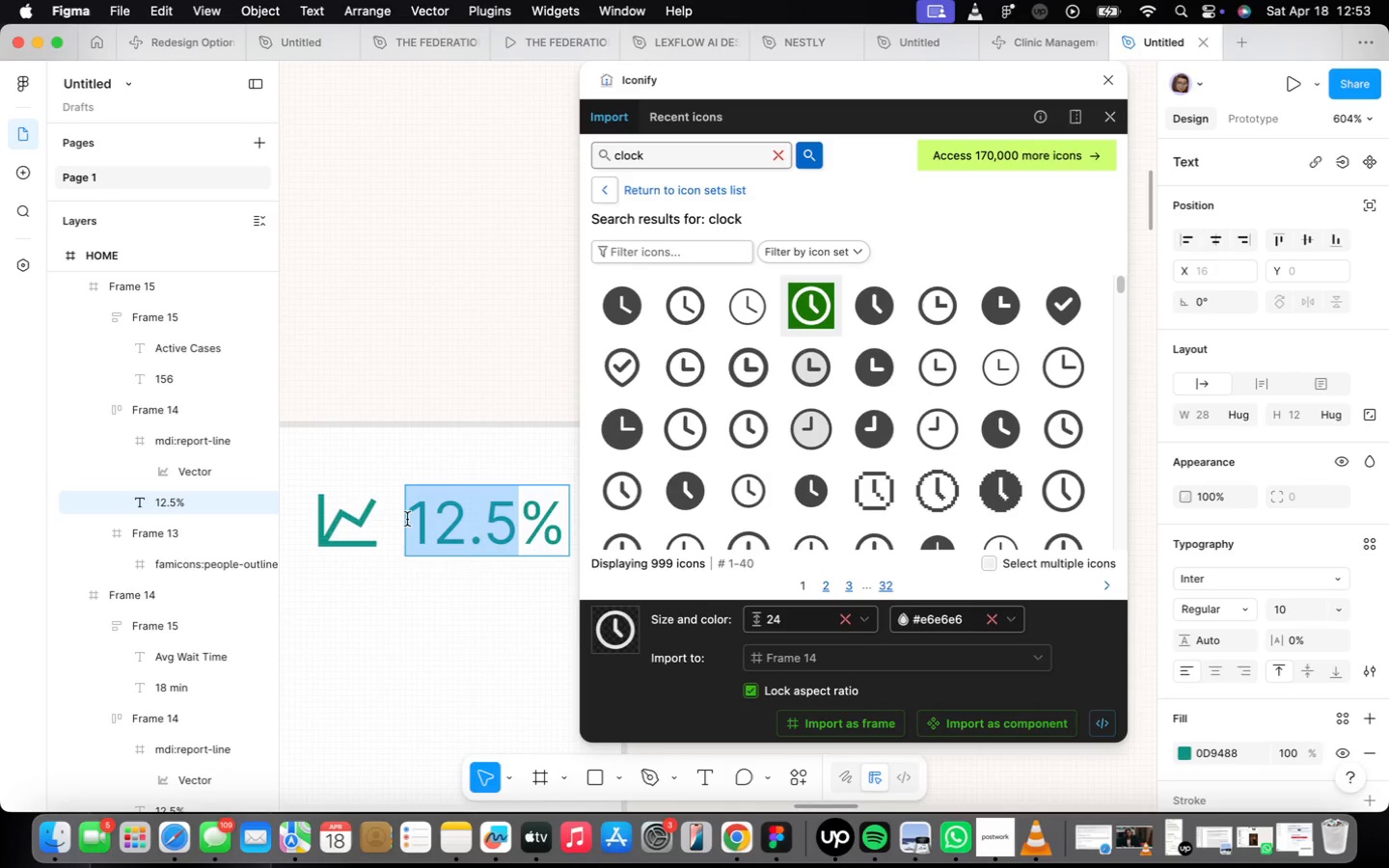 
key(Shift+ShiftLeft)
 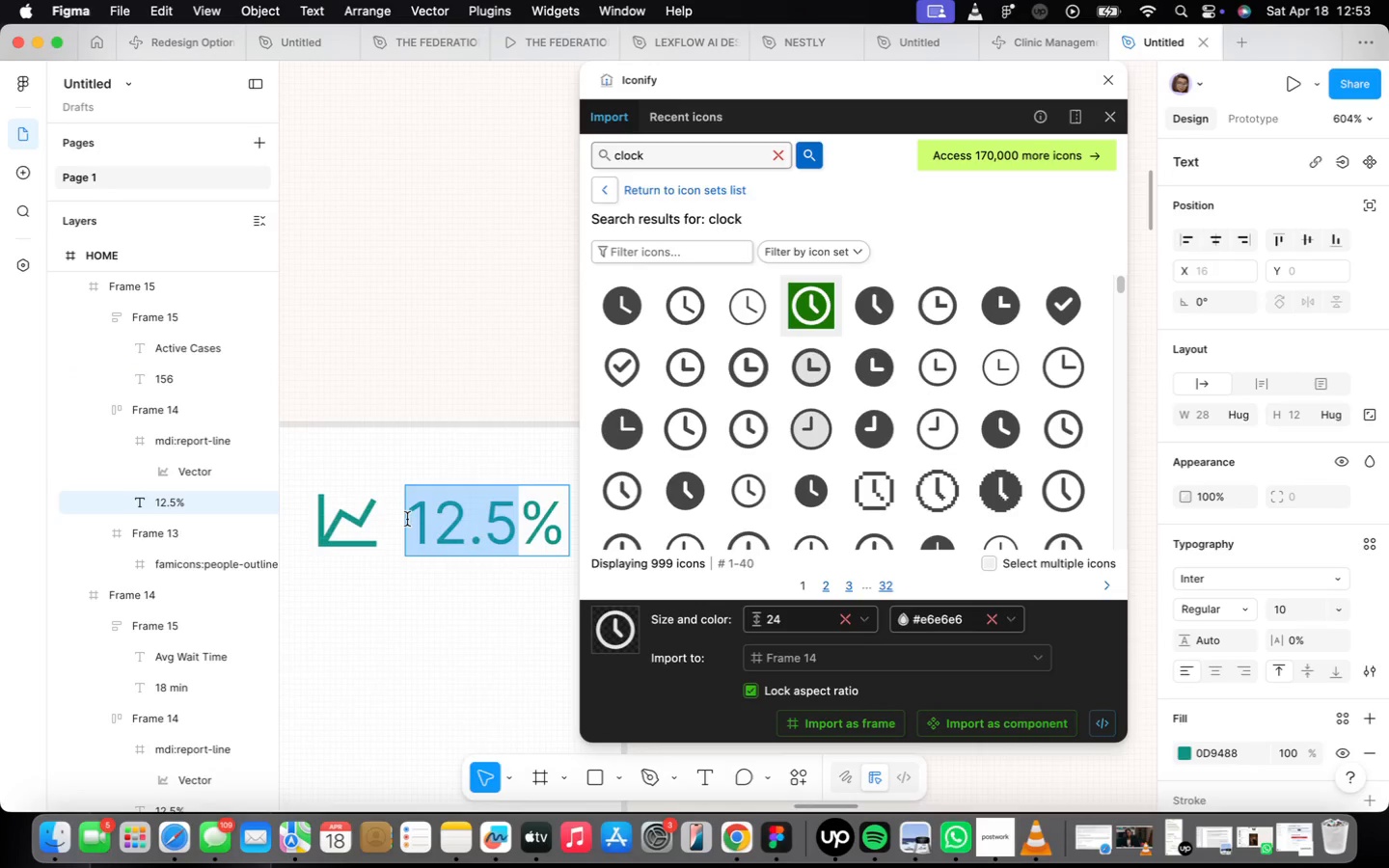 
key(Shift+Equal)
 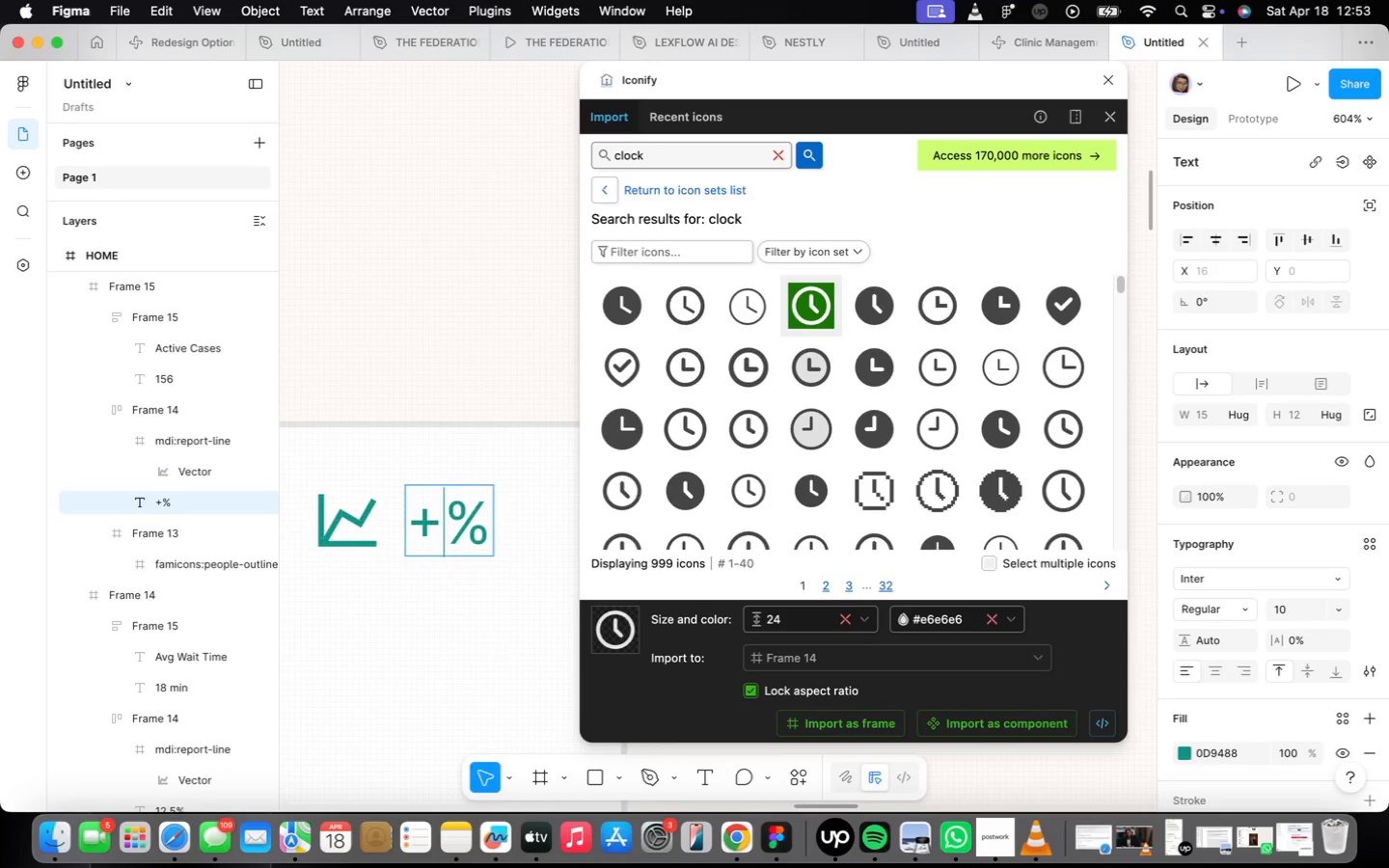 
key(3)
 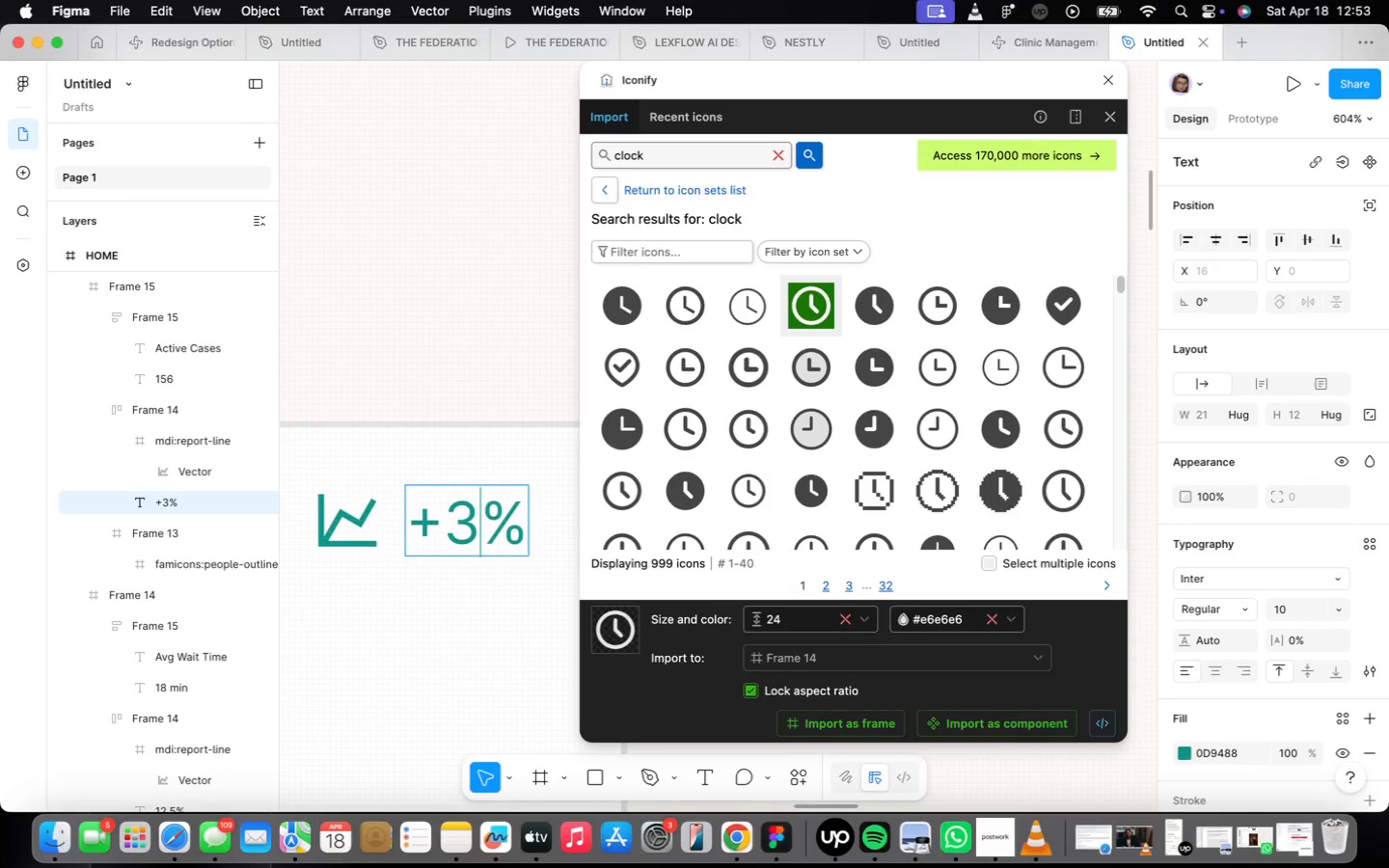 
key(Period)
 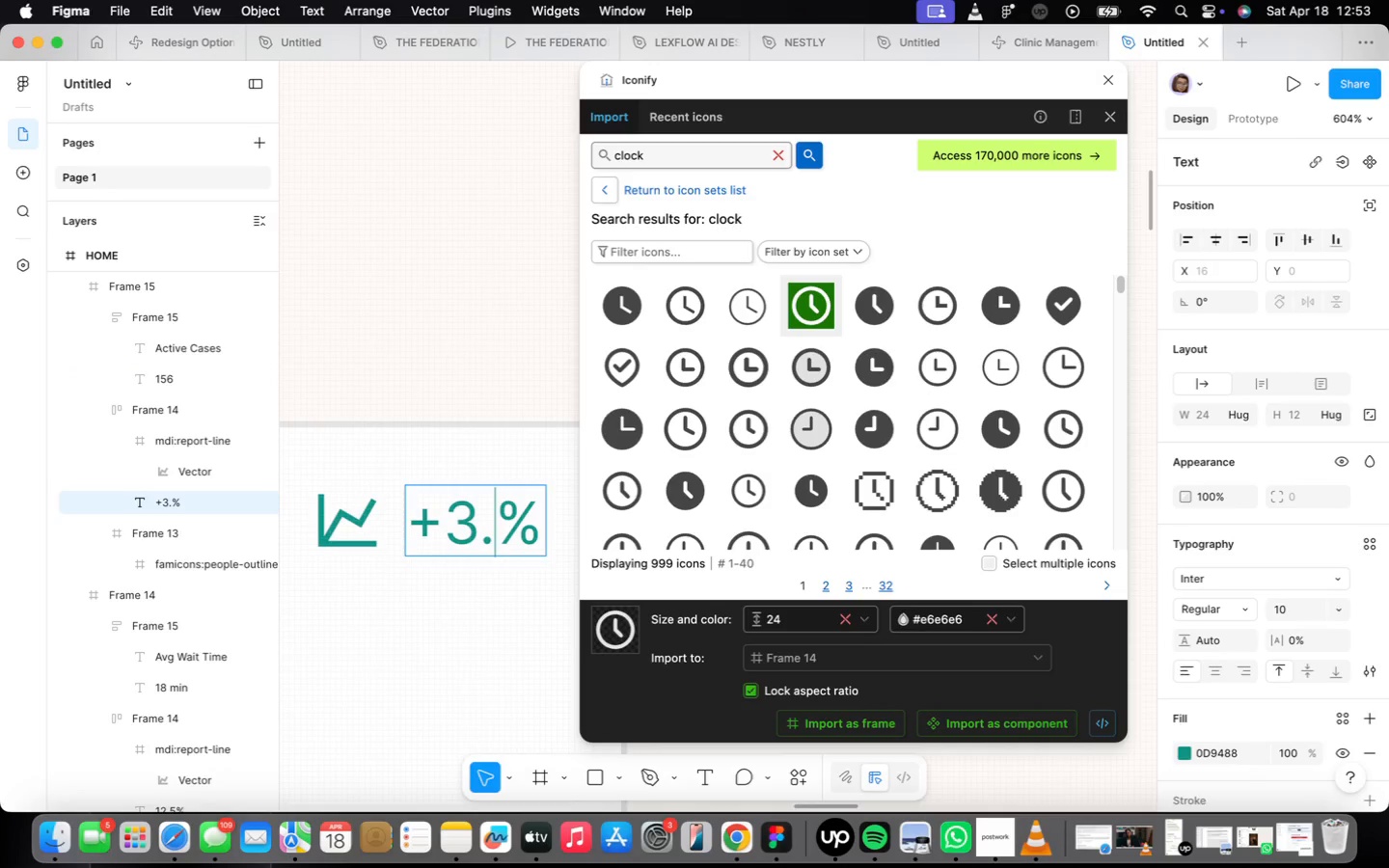 
key(1)
 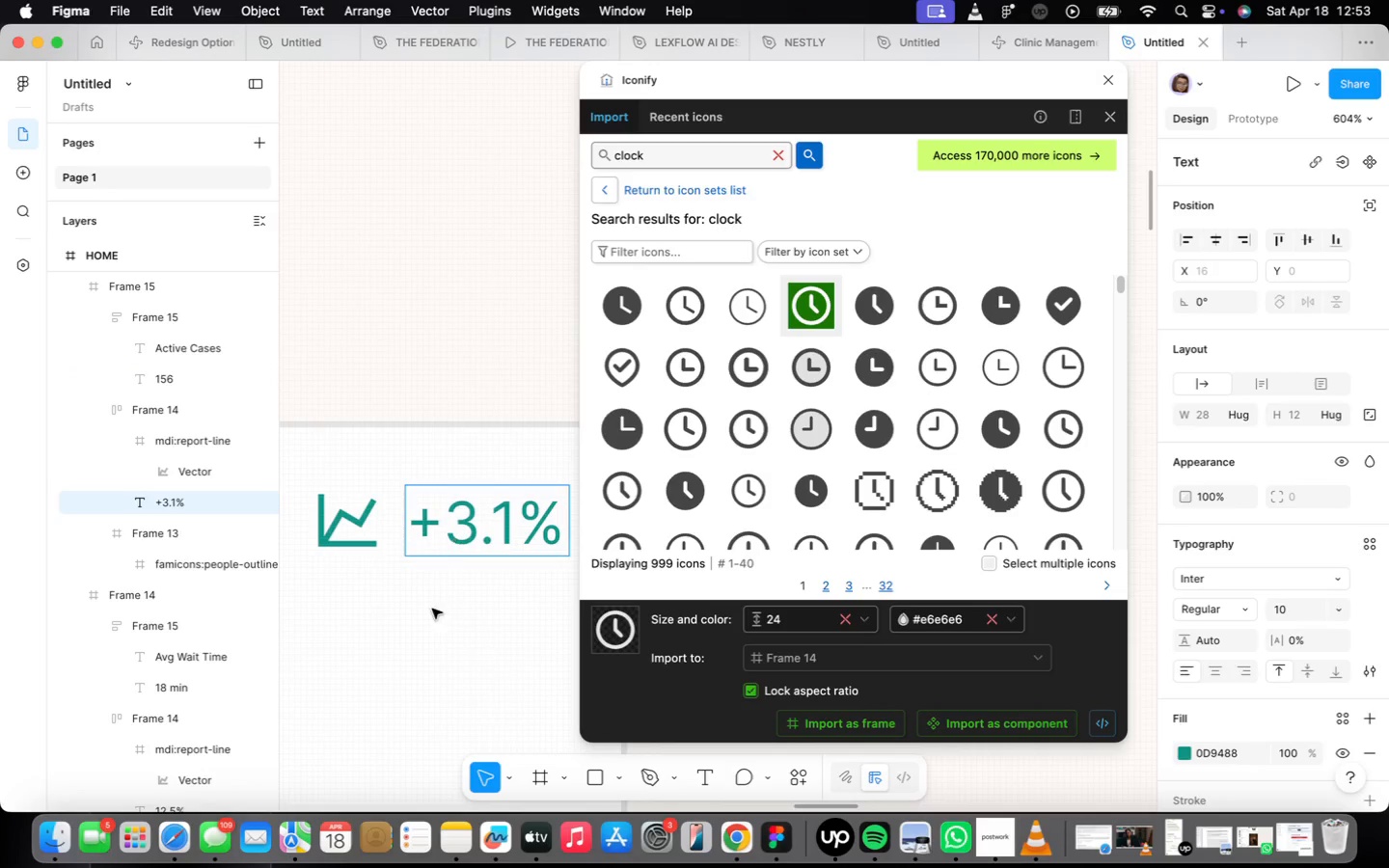 
scroll: coordinate [428, 707], scroll_direction: down, amount: 31.0
 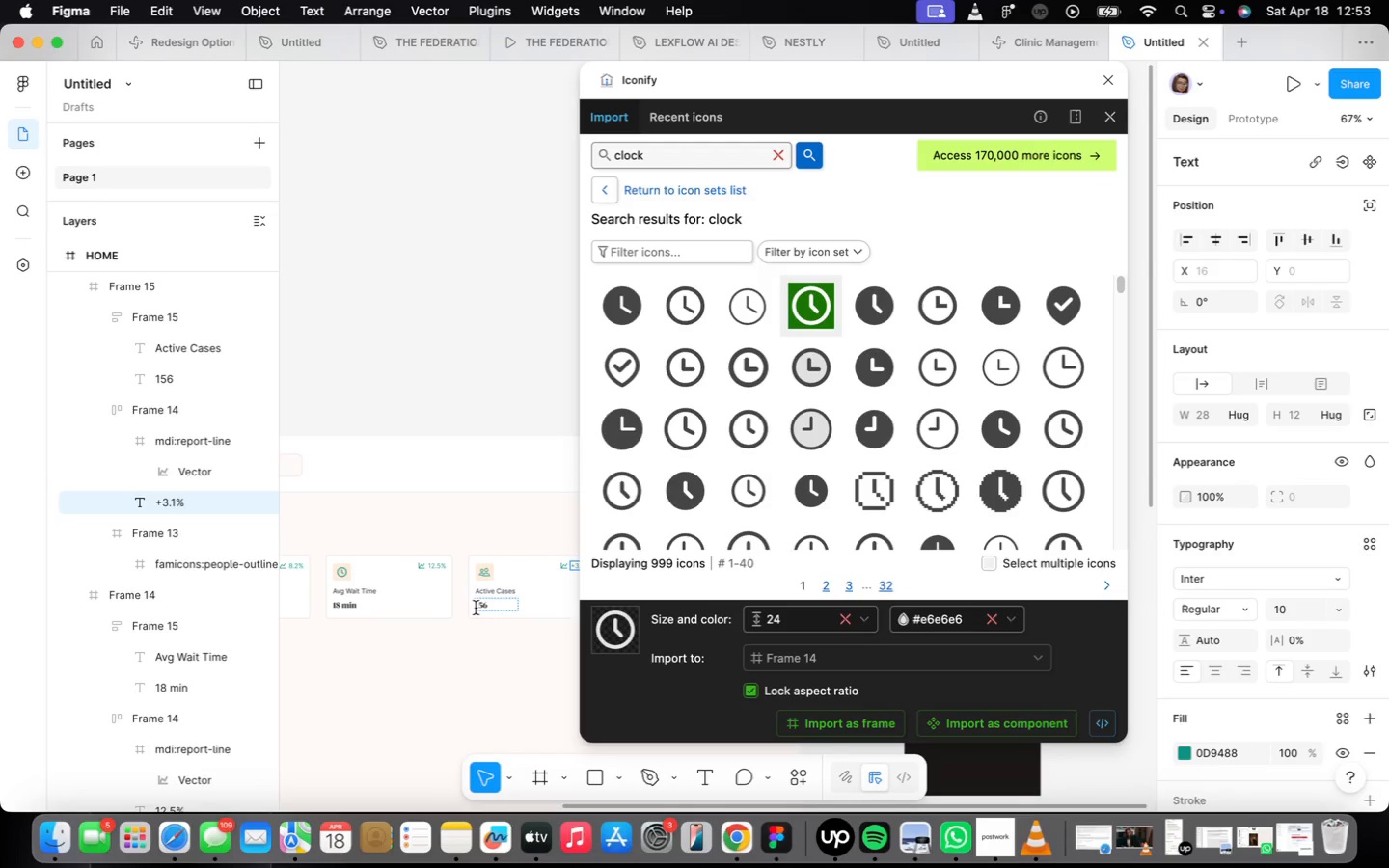 
scroll: coordinate [495, 577], scroll_direction: up, amount: 15.0
 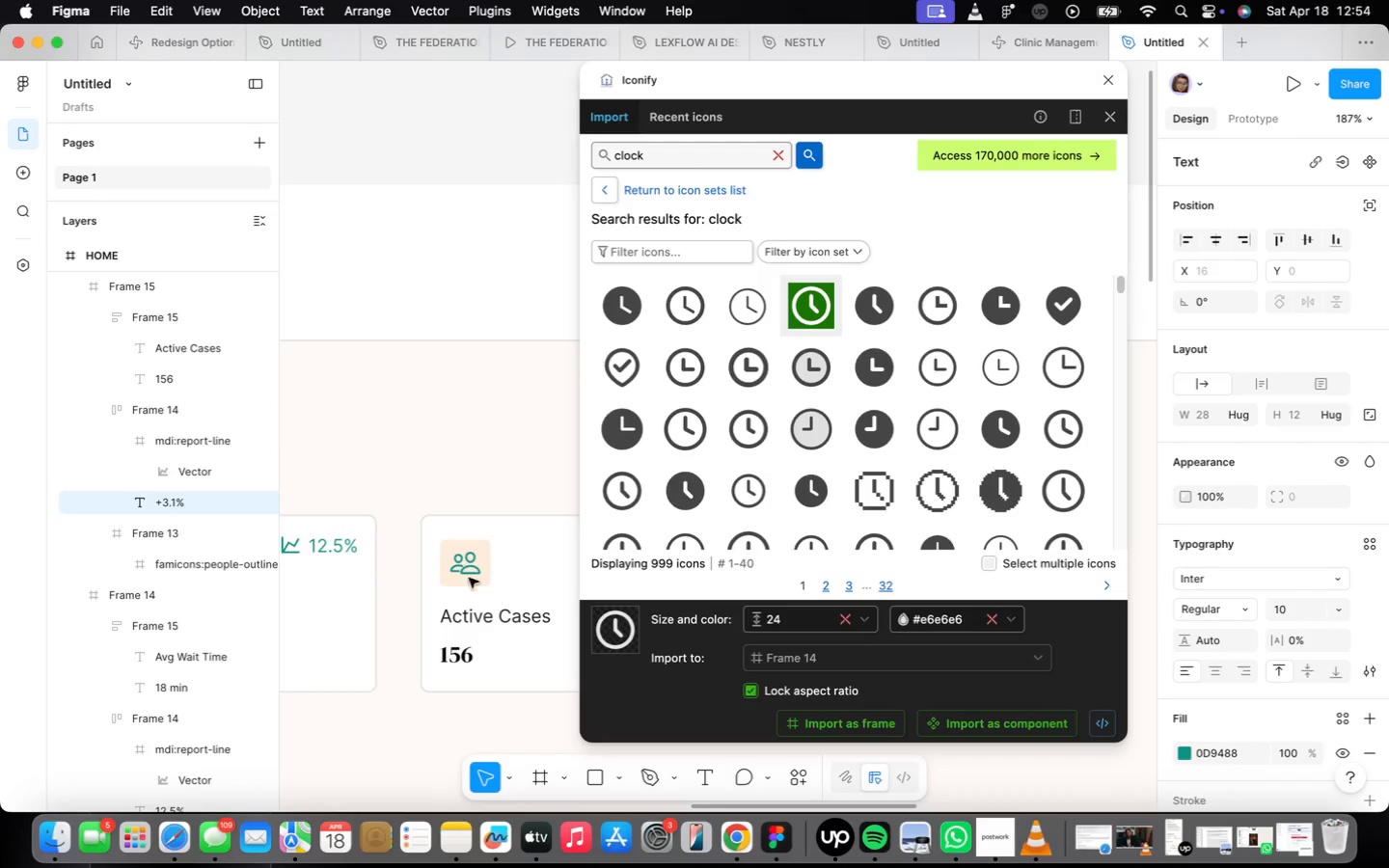 
double_click([466, 579])
 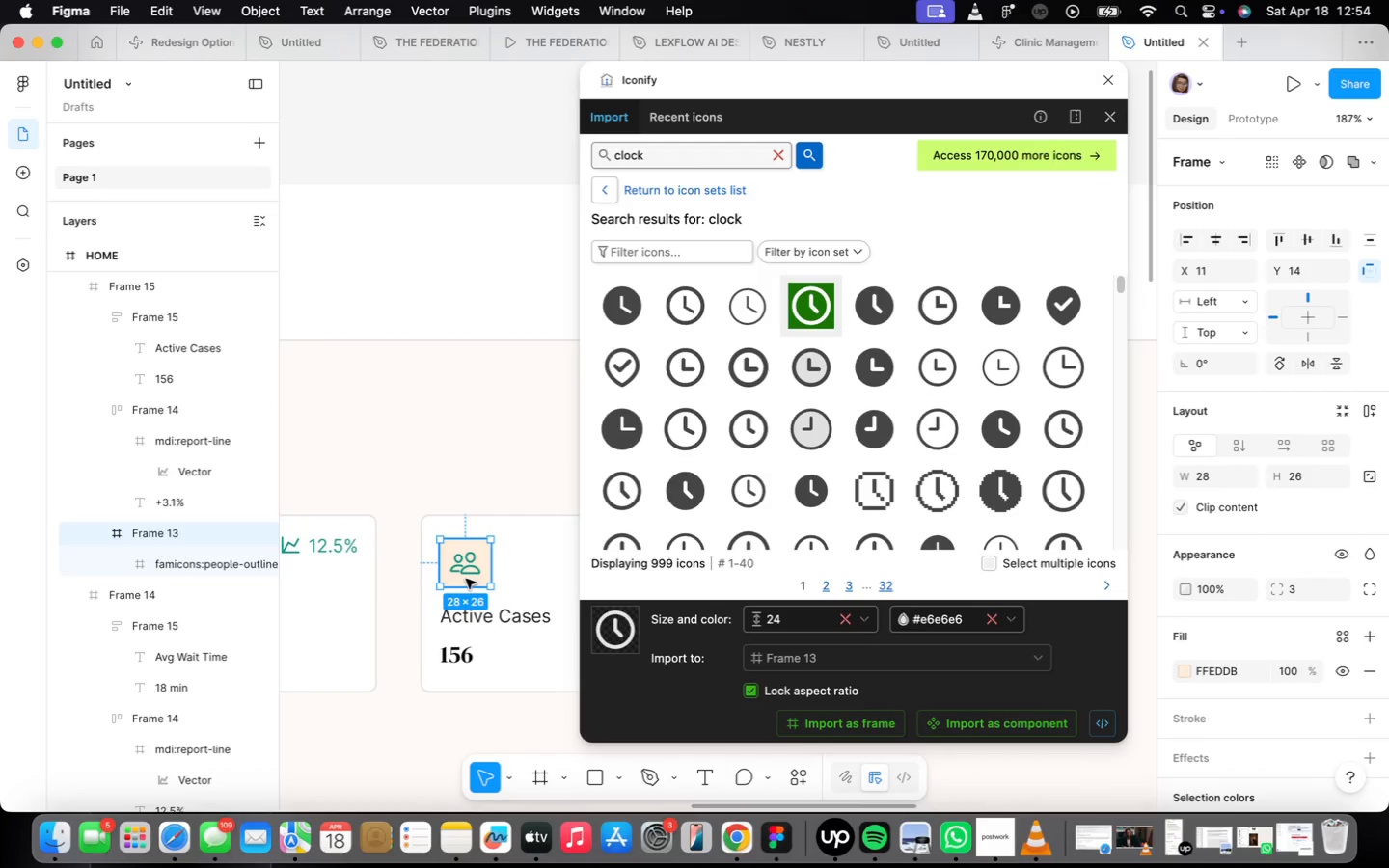 
triple_click([466, 579])
 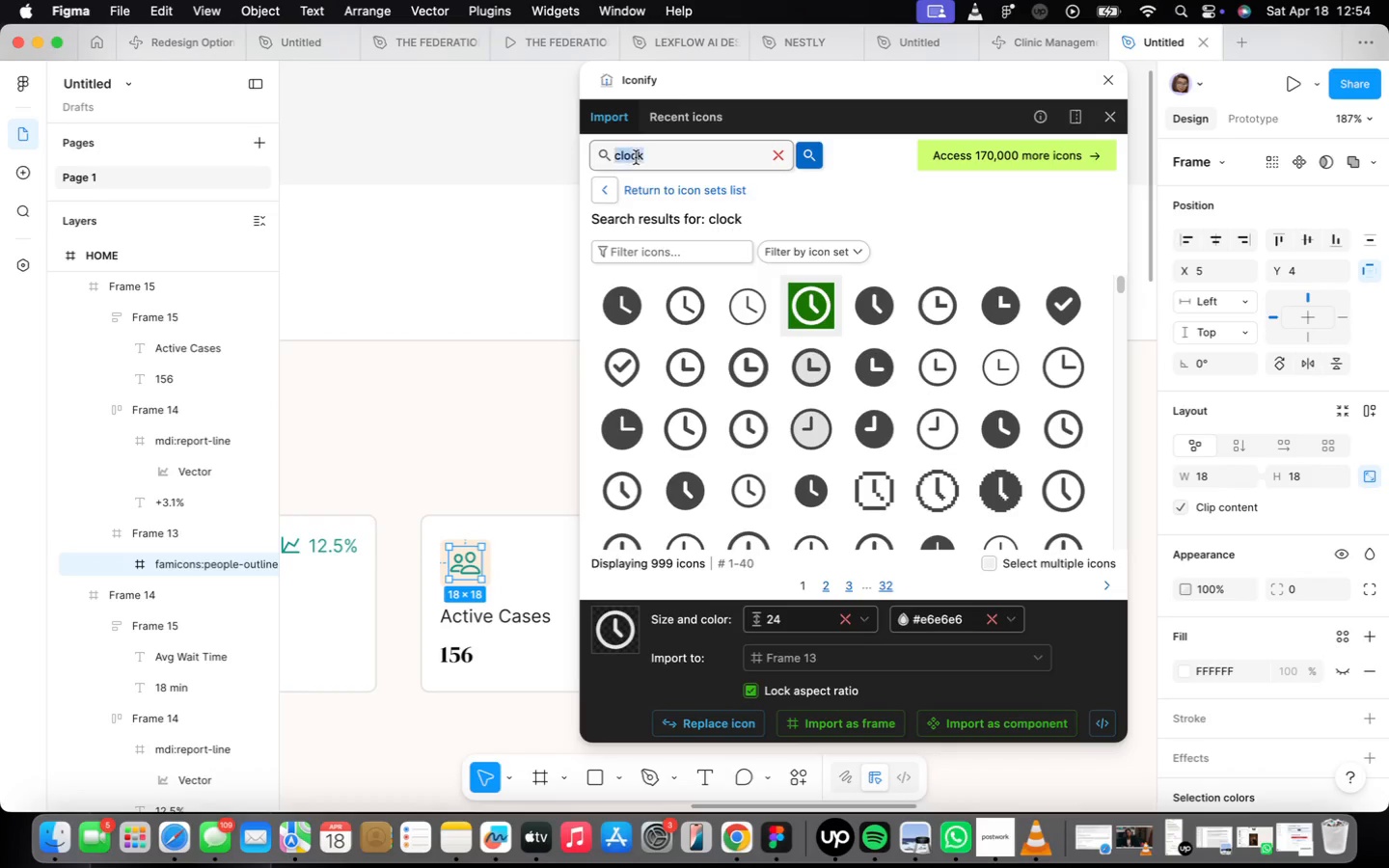 
type(active)
 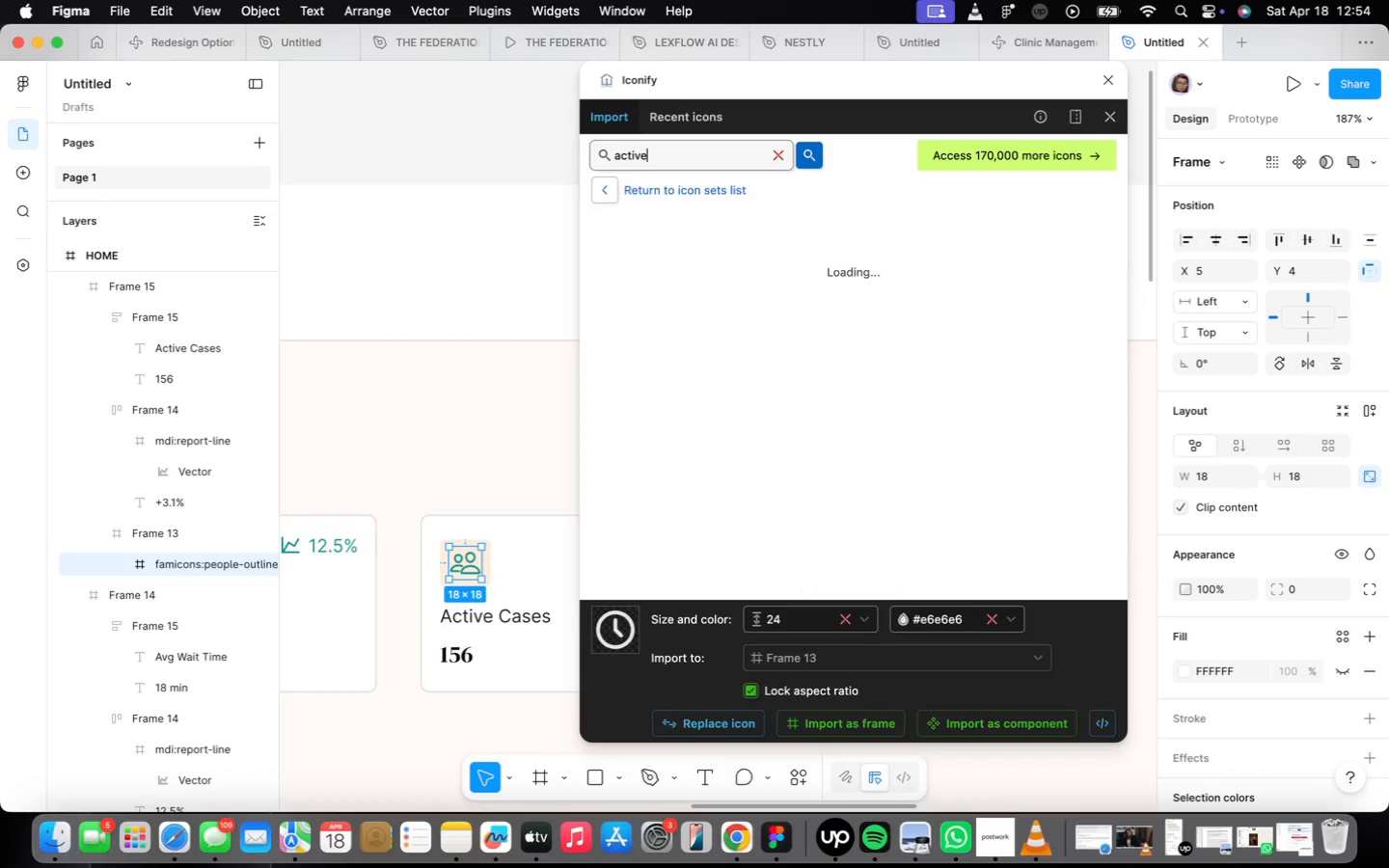 
key(Enter)
 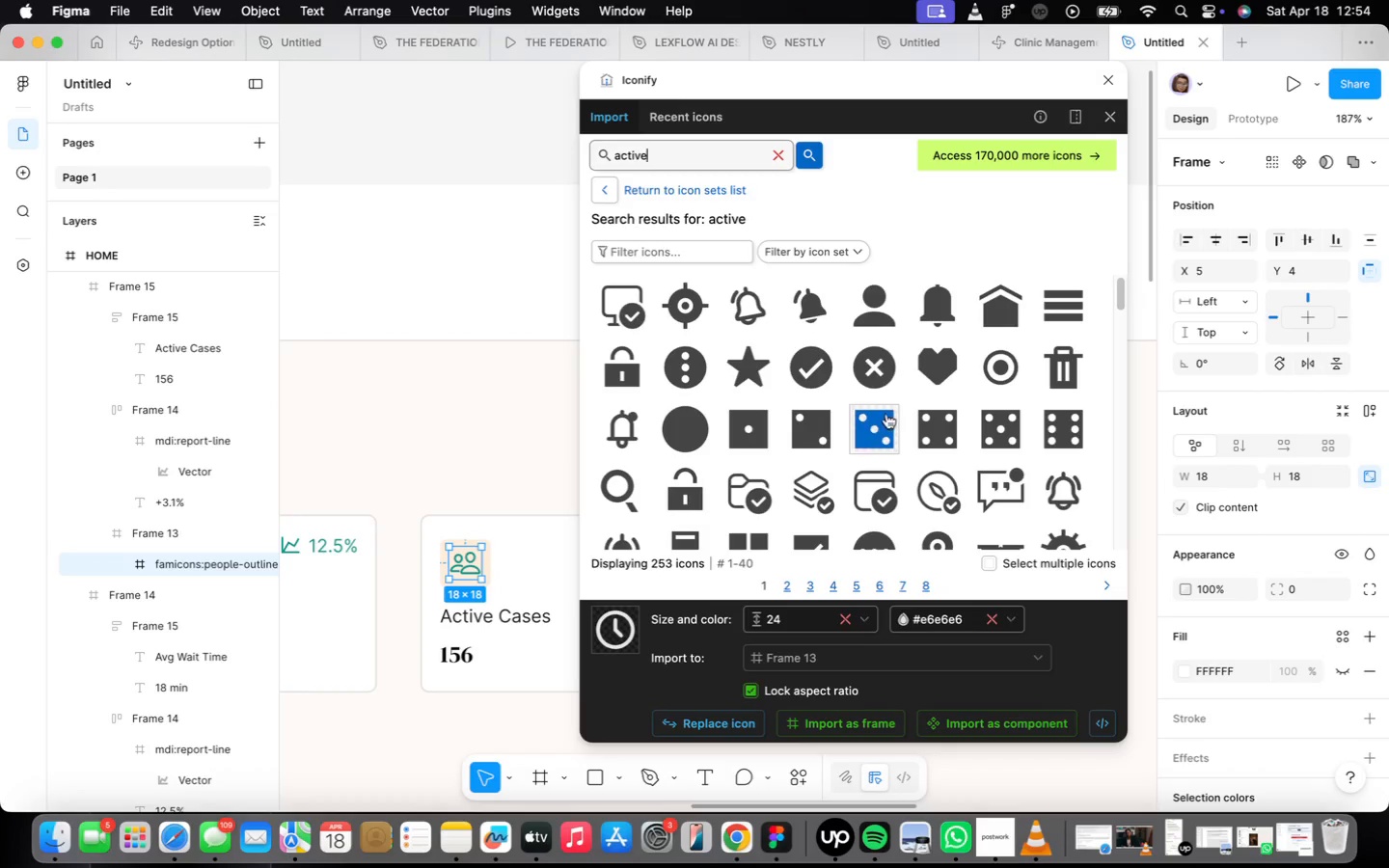 
scroll: coordinate [789, 455], scroll_direction: down, amount: 41.0
 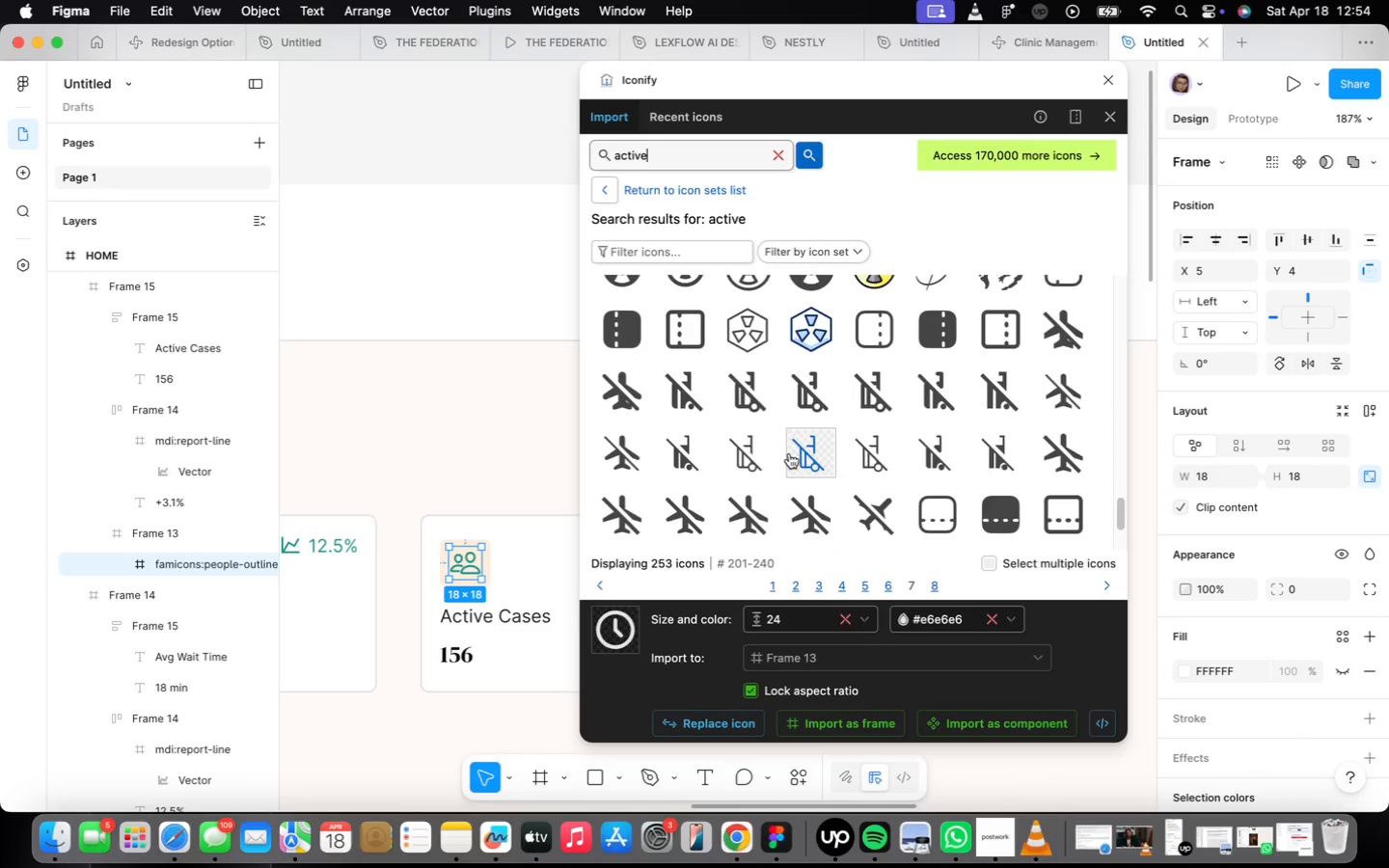 
scroll: coordinate [789, 453], scroll_direction: up, amount: 5.0
 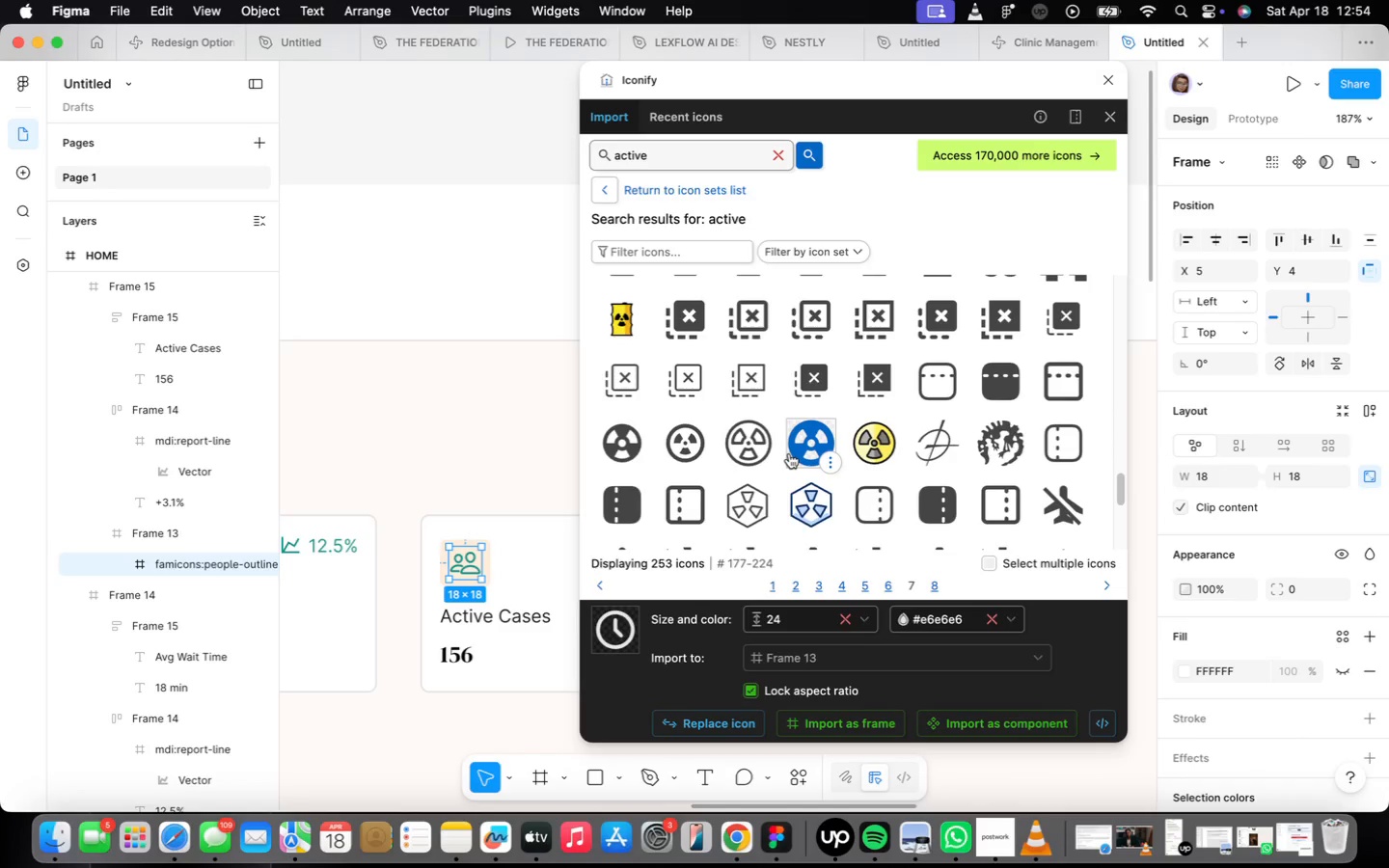 
scroll: coordinate [789, 453], scroll_direction: down, amount: 10.0
 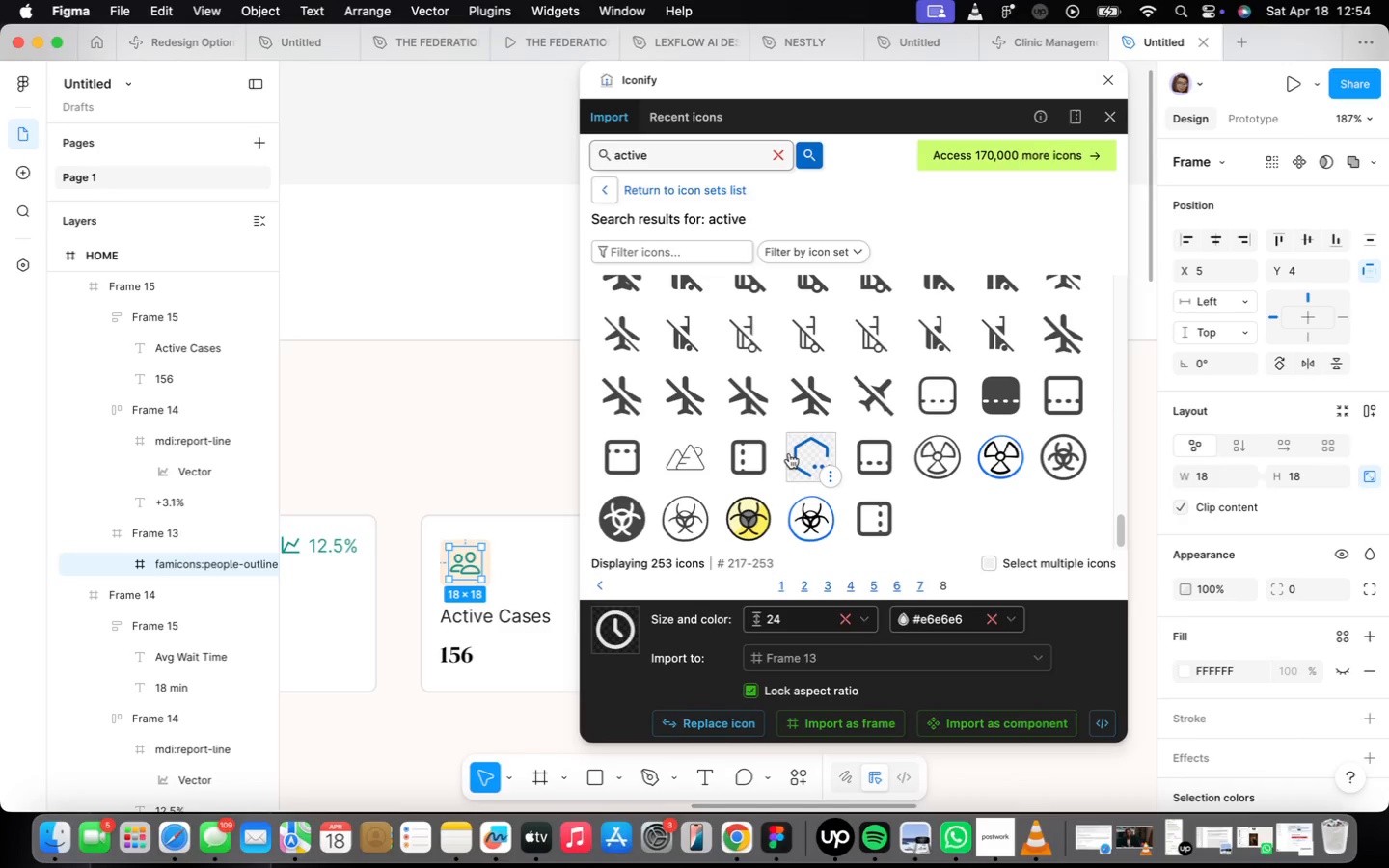 
scroll: coordinate [789, 453], scroll_direction: up, amount: 56.0
 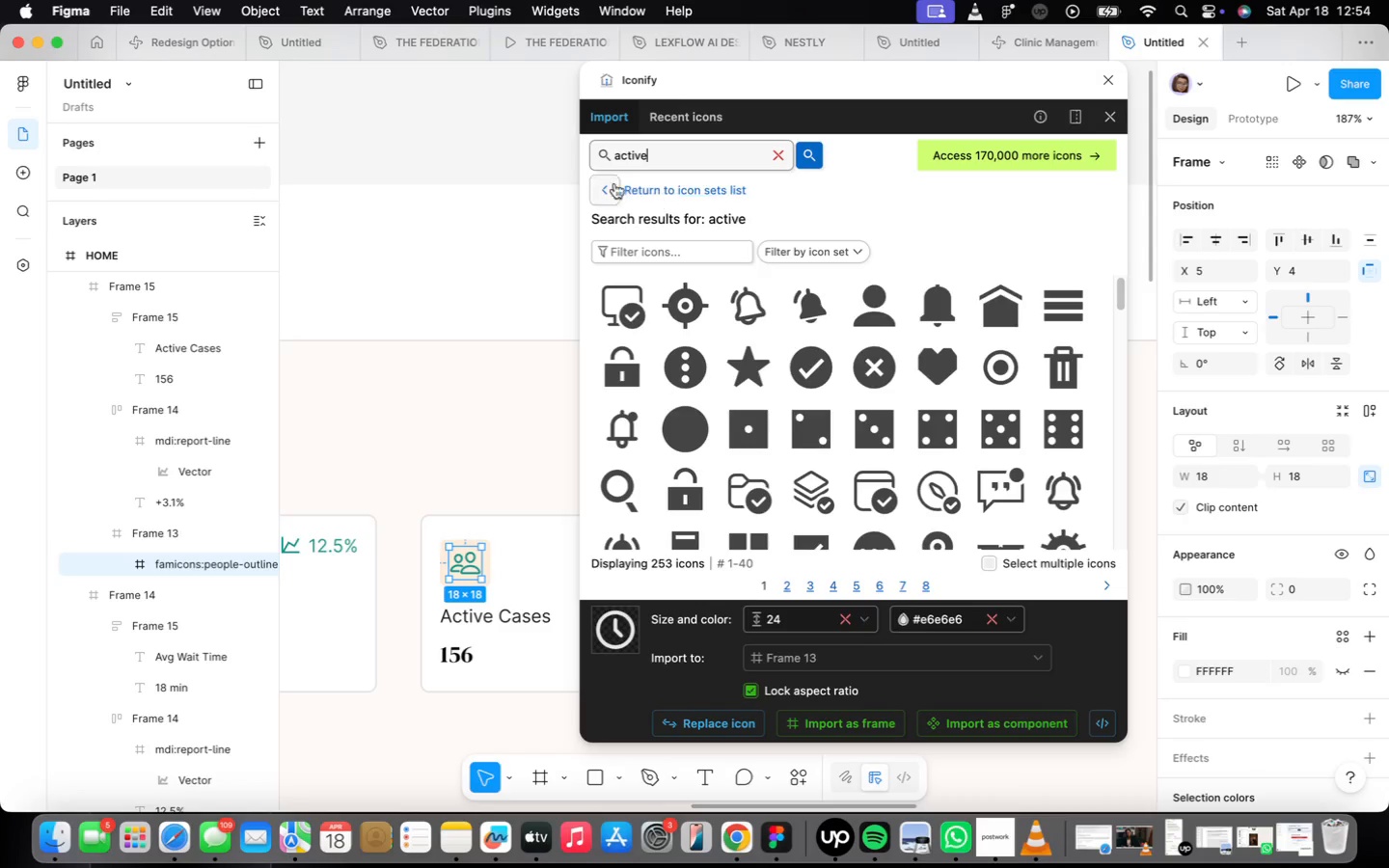 
double_click([633, 159])
 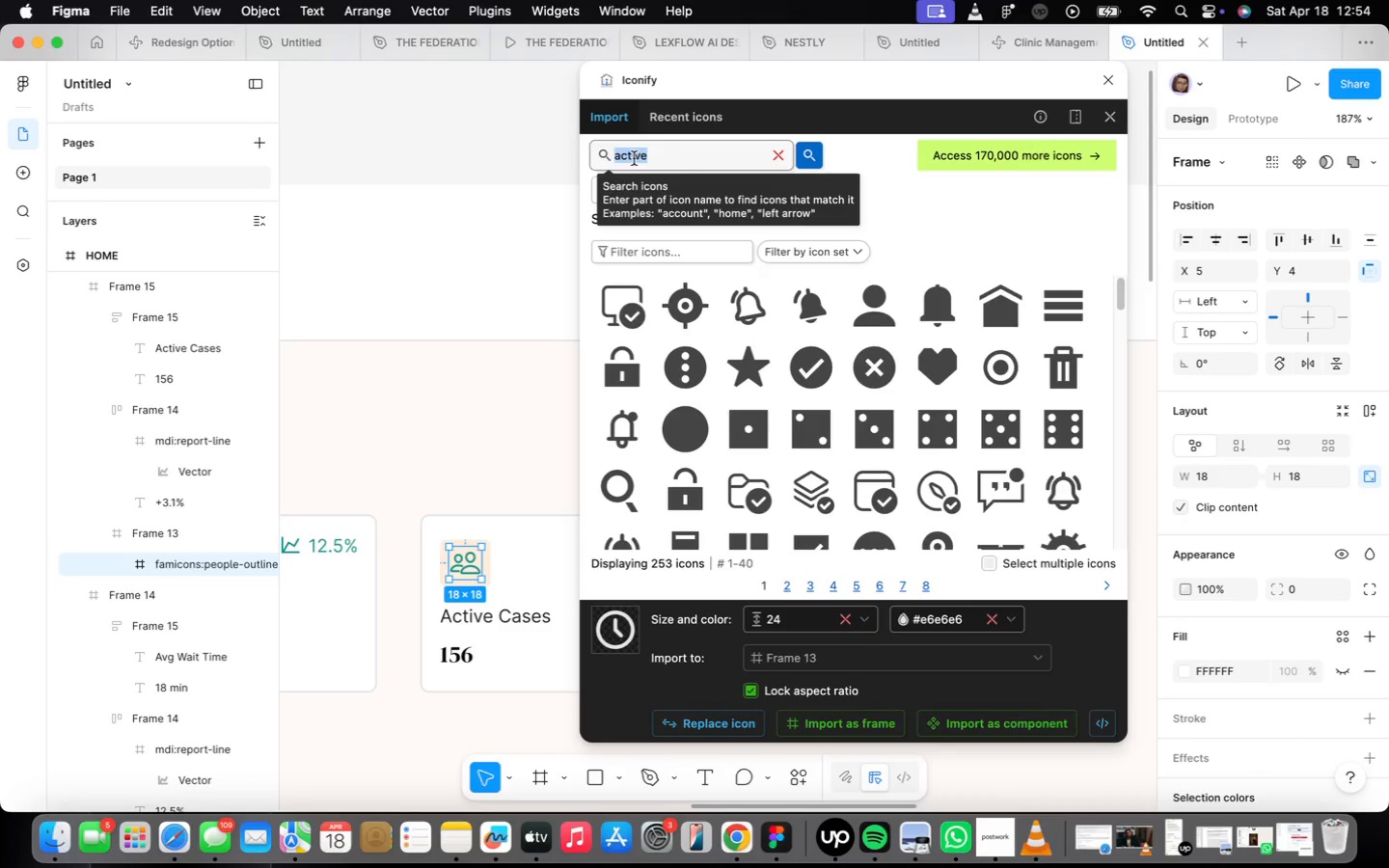 
wait(38.38)
 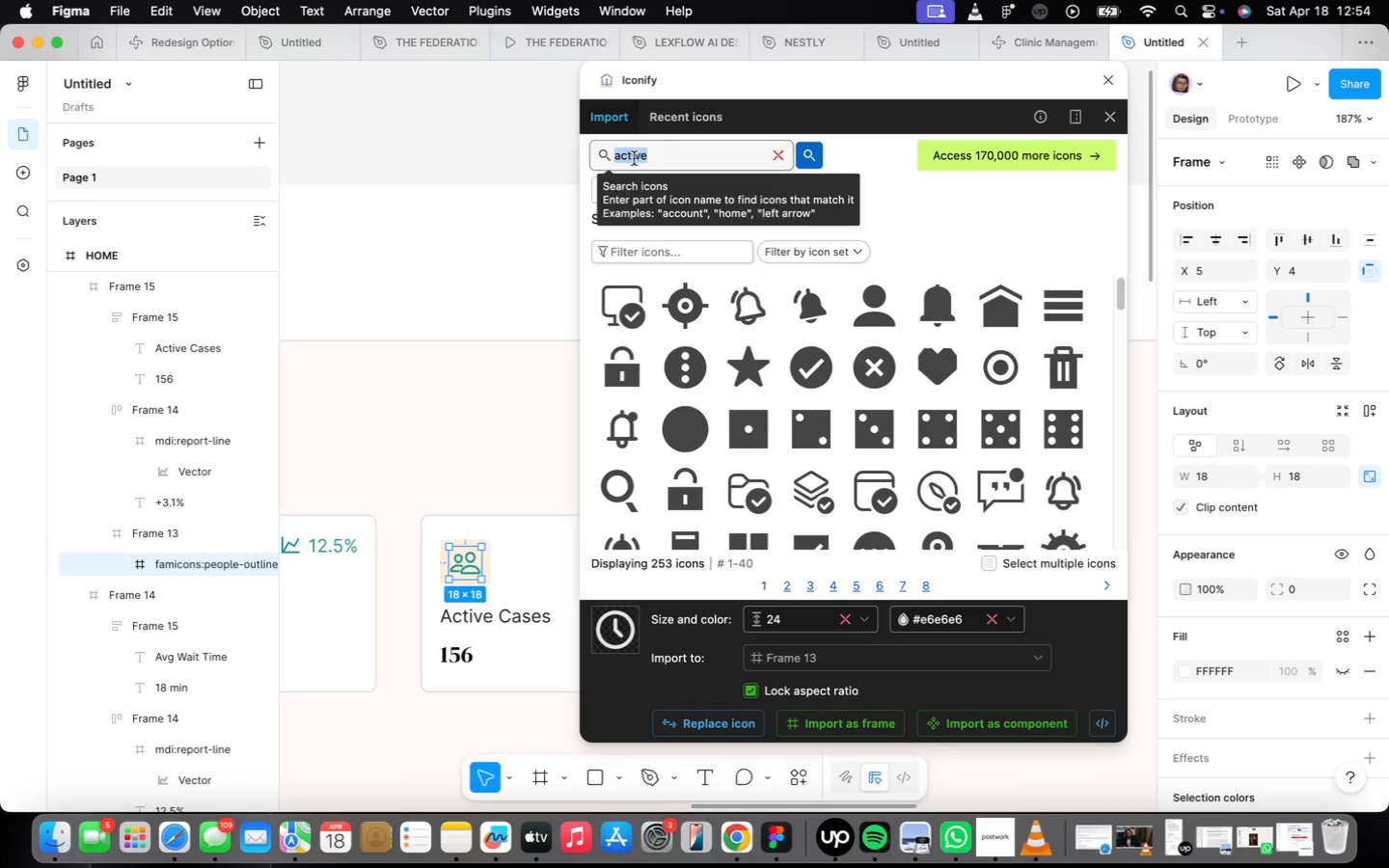 
type(analytics)
 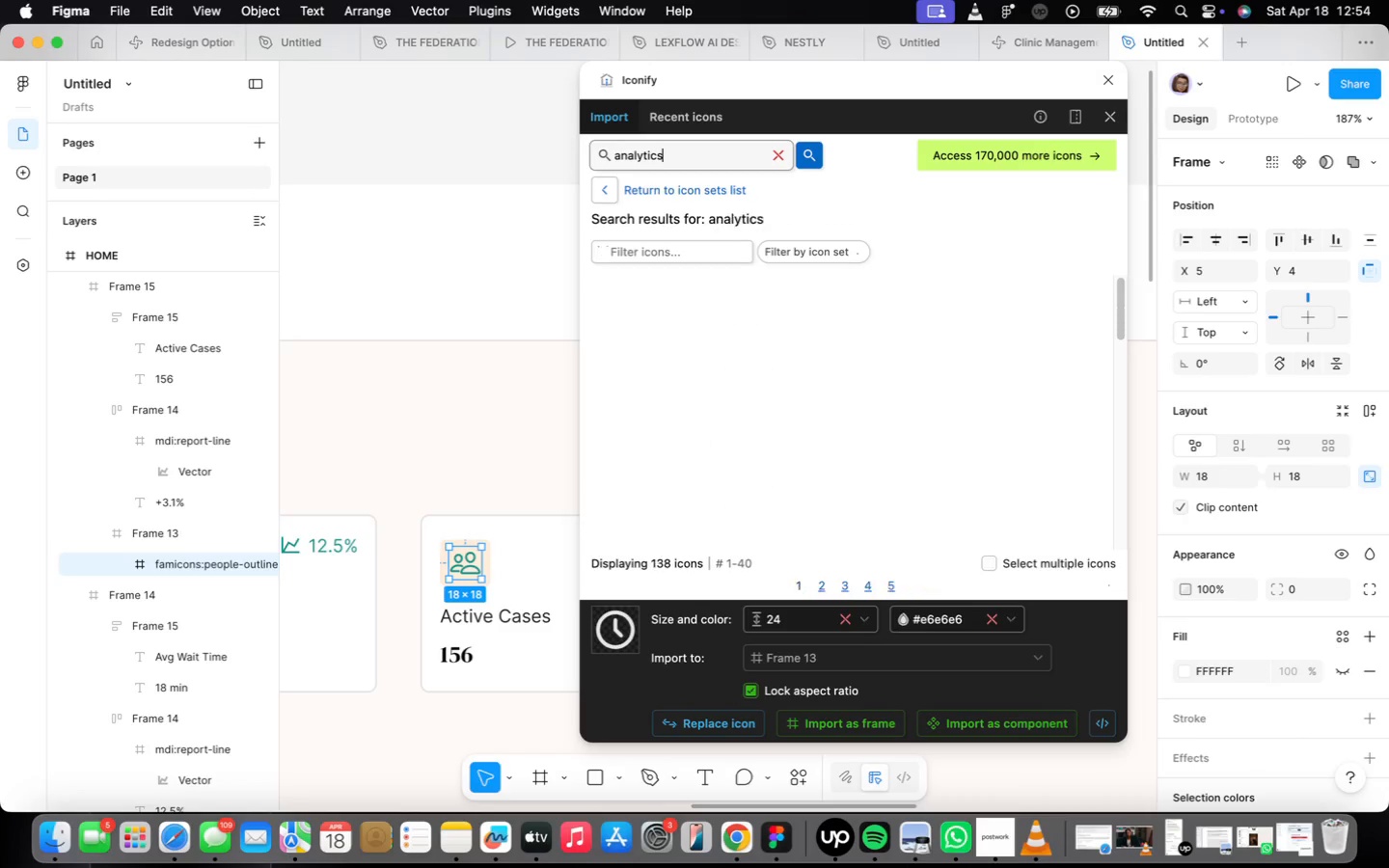 
key(Enter)
 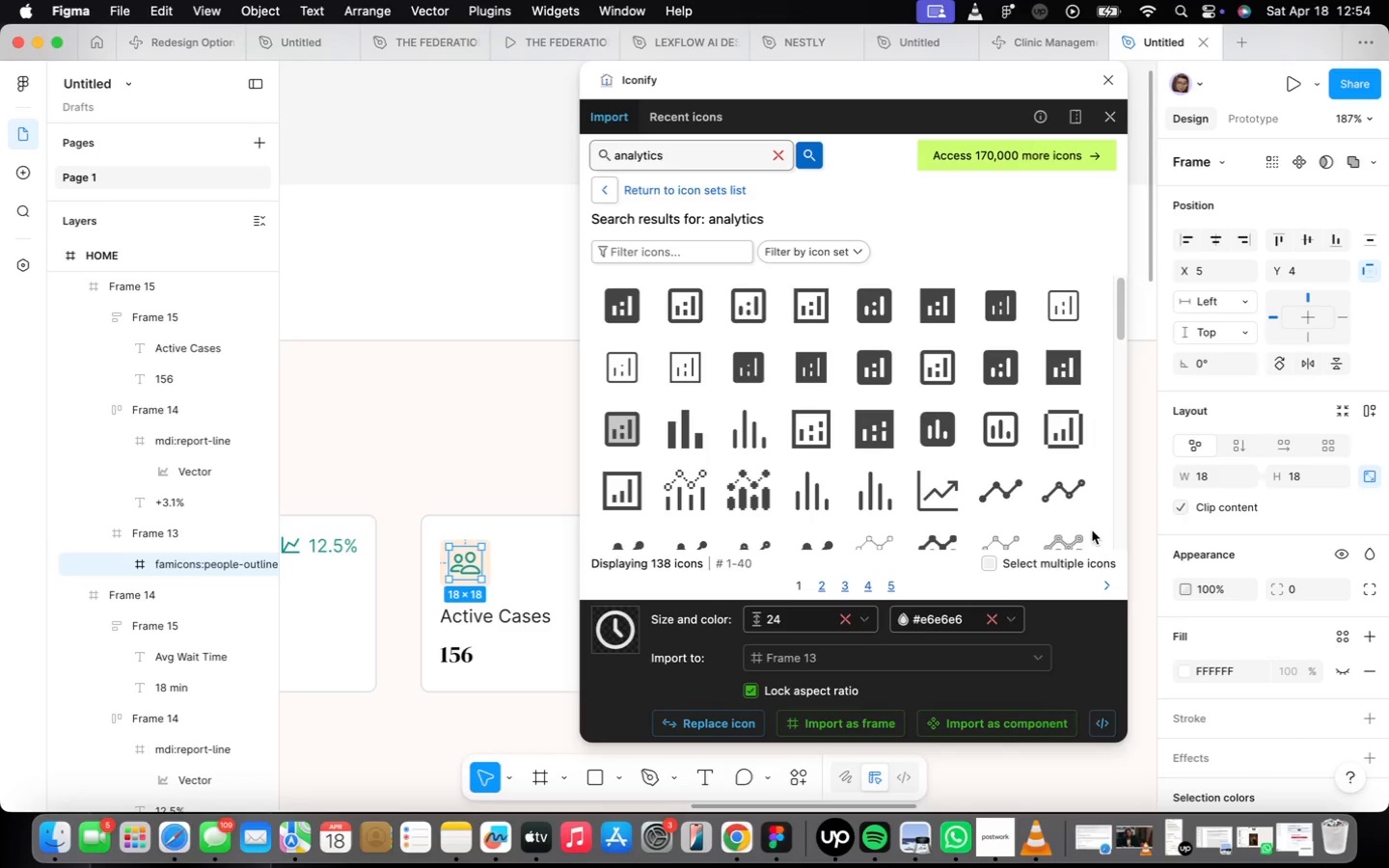 
scroll: coordinate [916, 470], scroll_direction: down, amount: 23.0
 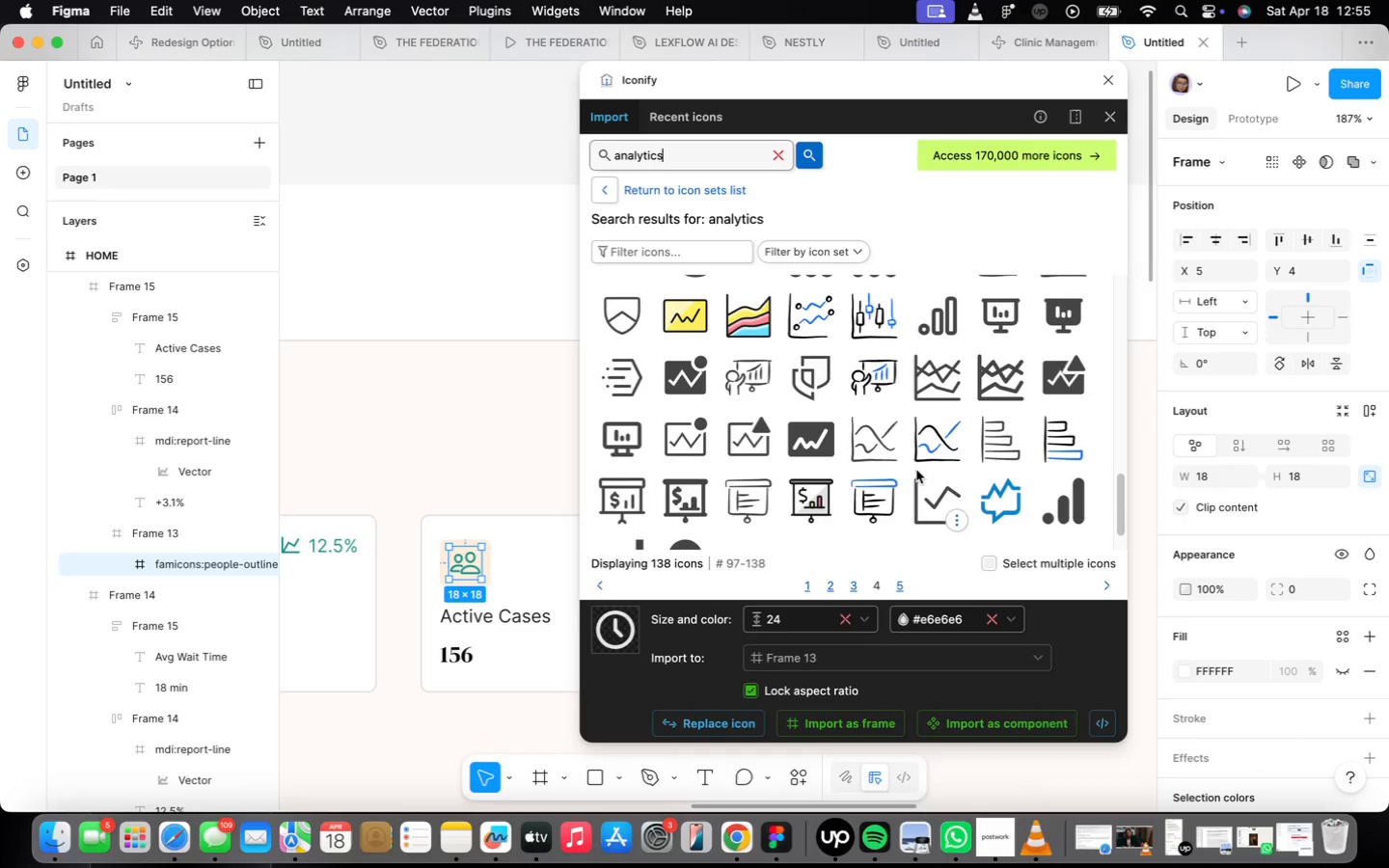 
scroll: coordinate [918, 472], scroll_direction: up, amount: 6.0
 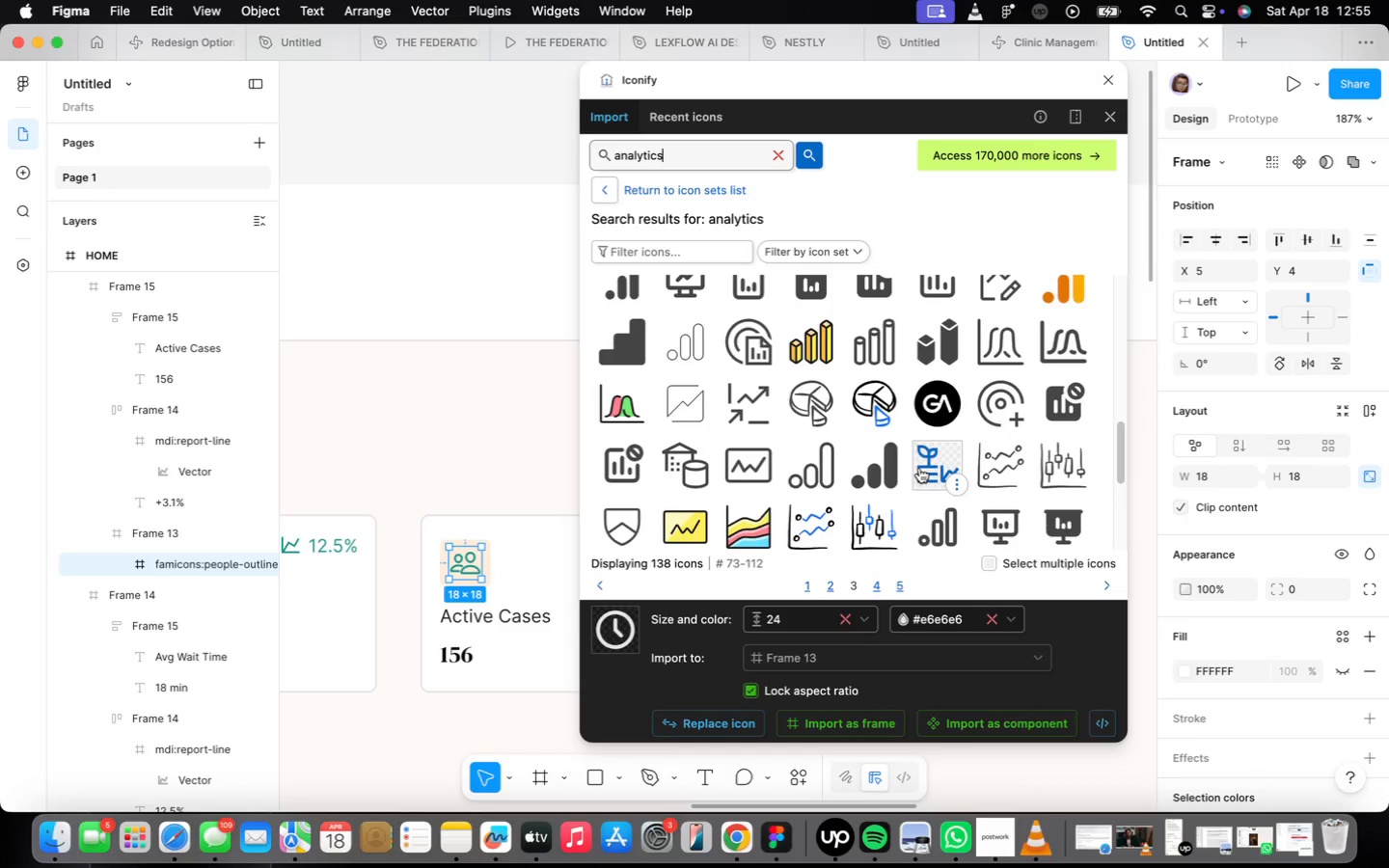 
scroll: coordinate [914, 469], scroll_direction: down, amount: 11.0
 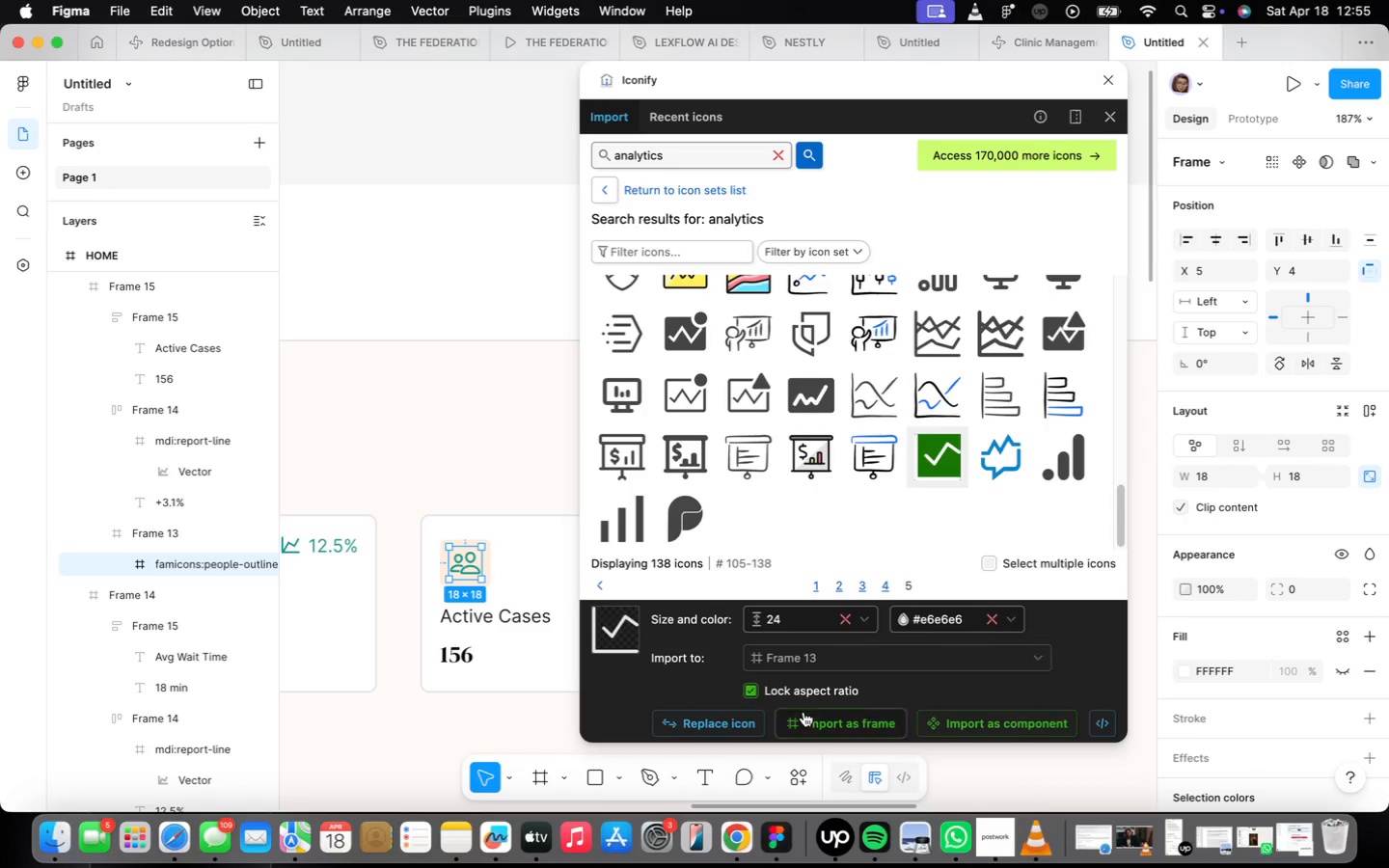 
left_click([709, 728])
 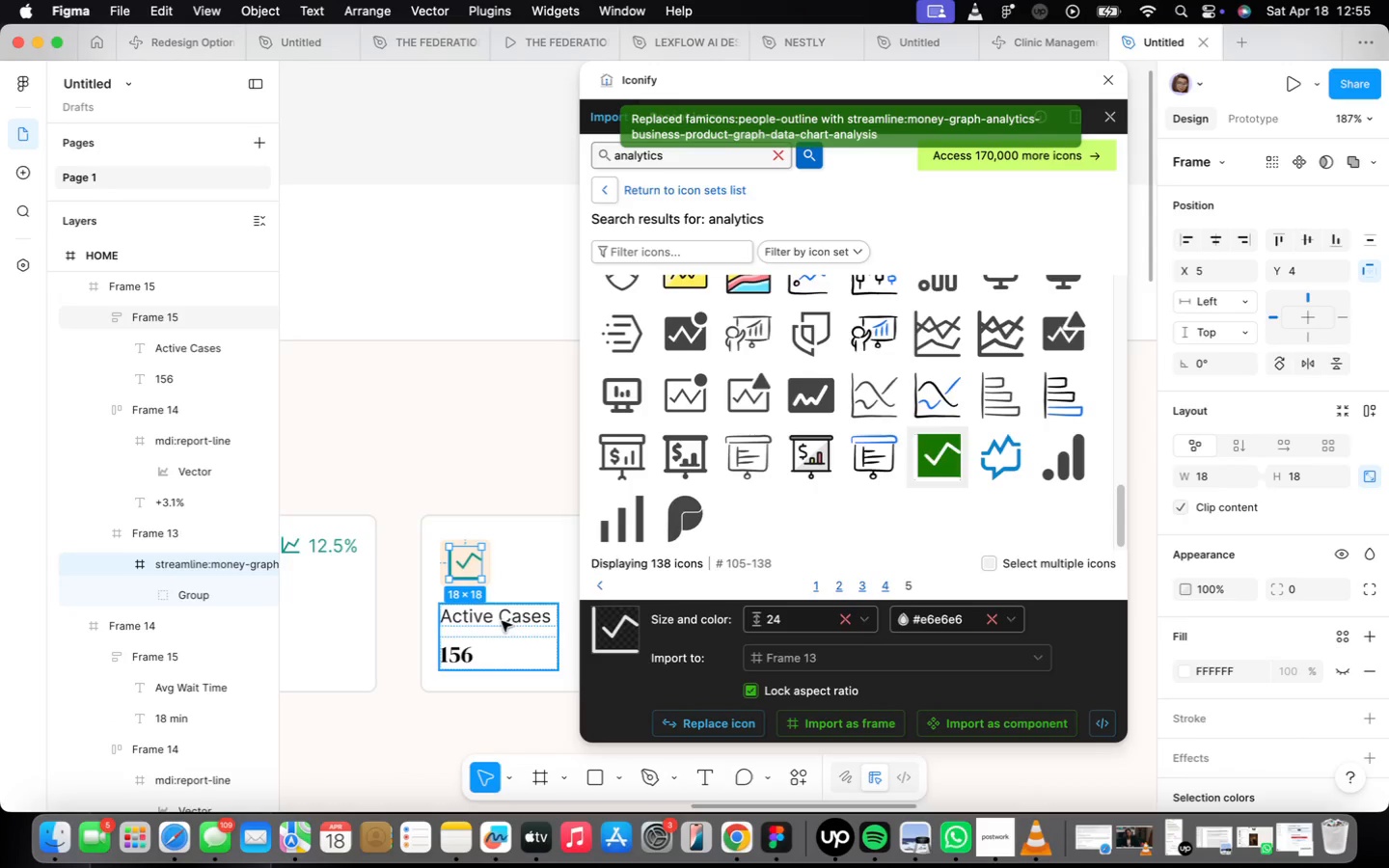 
scroll: coordinate [435, 560], scroll_direction: up, amount: 15.0
 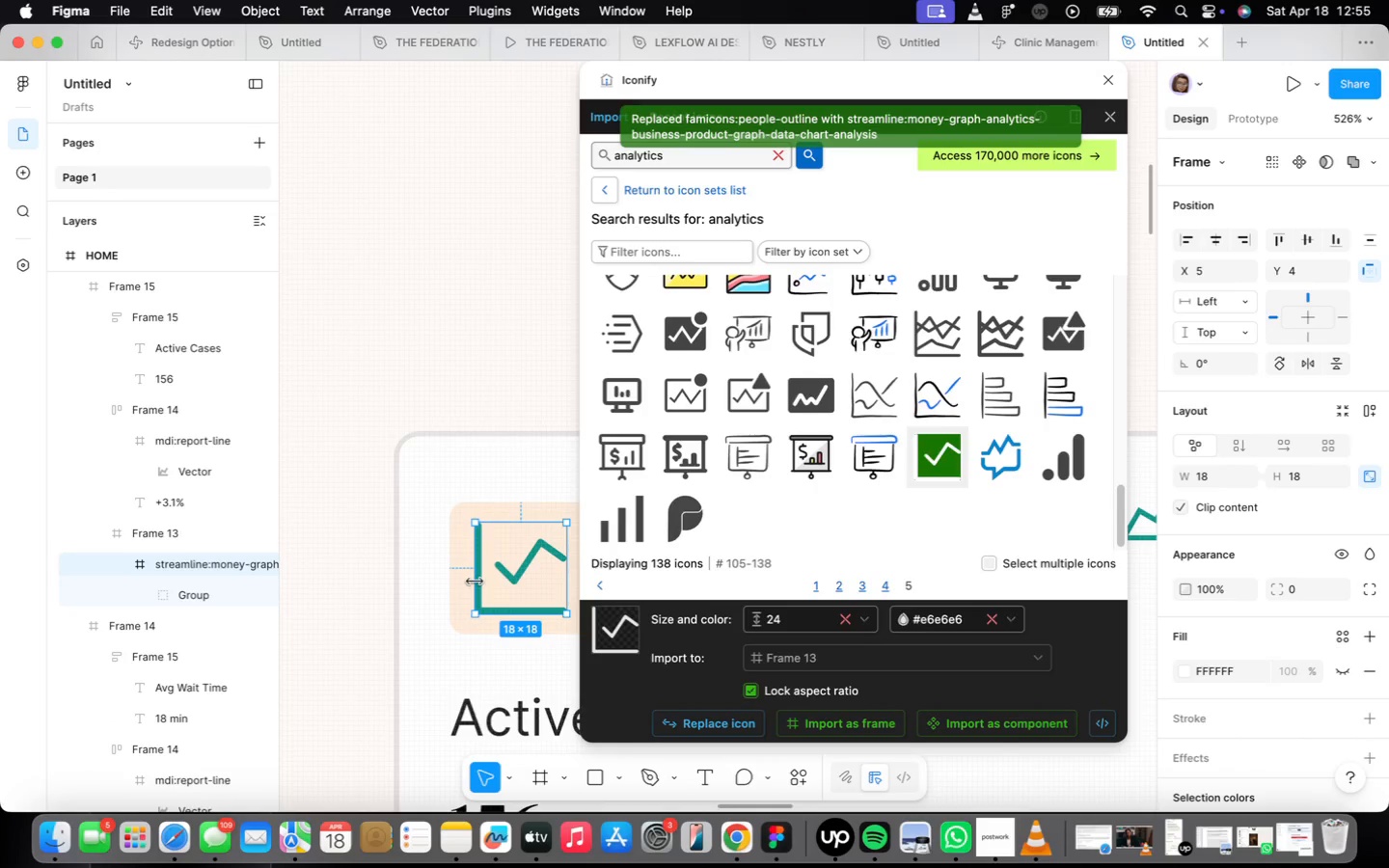 
double_click([475, 581])
 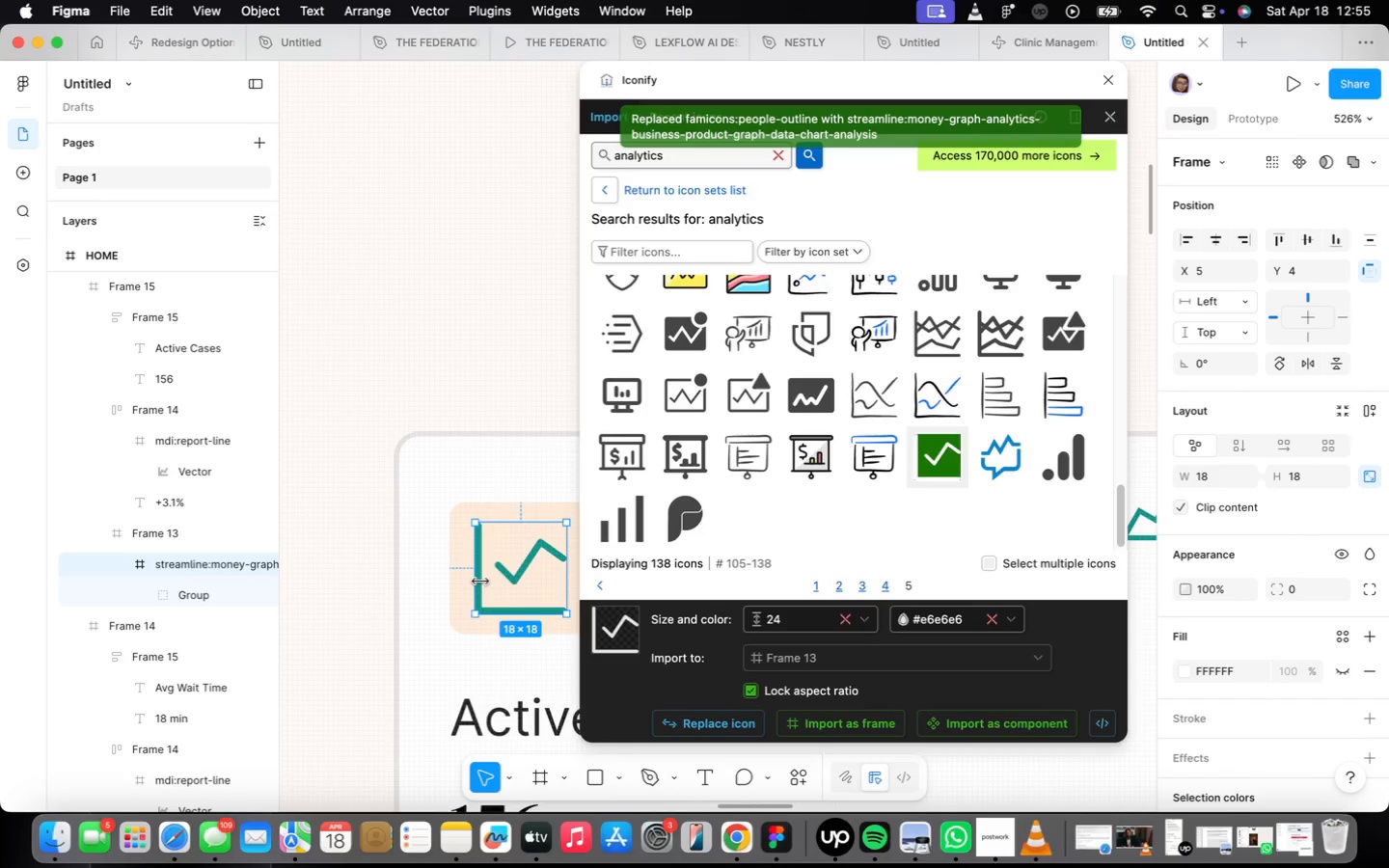 
scroll: coordinate [479, 581], scroll_direction: up, amount: 10.0
 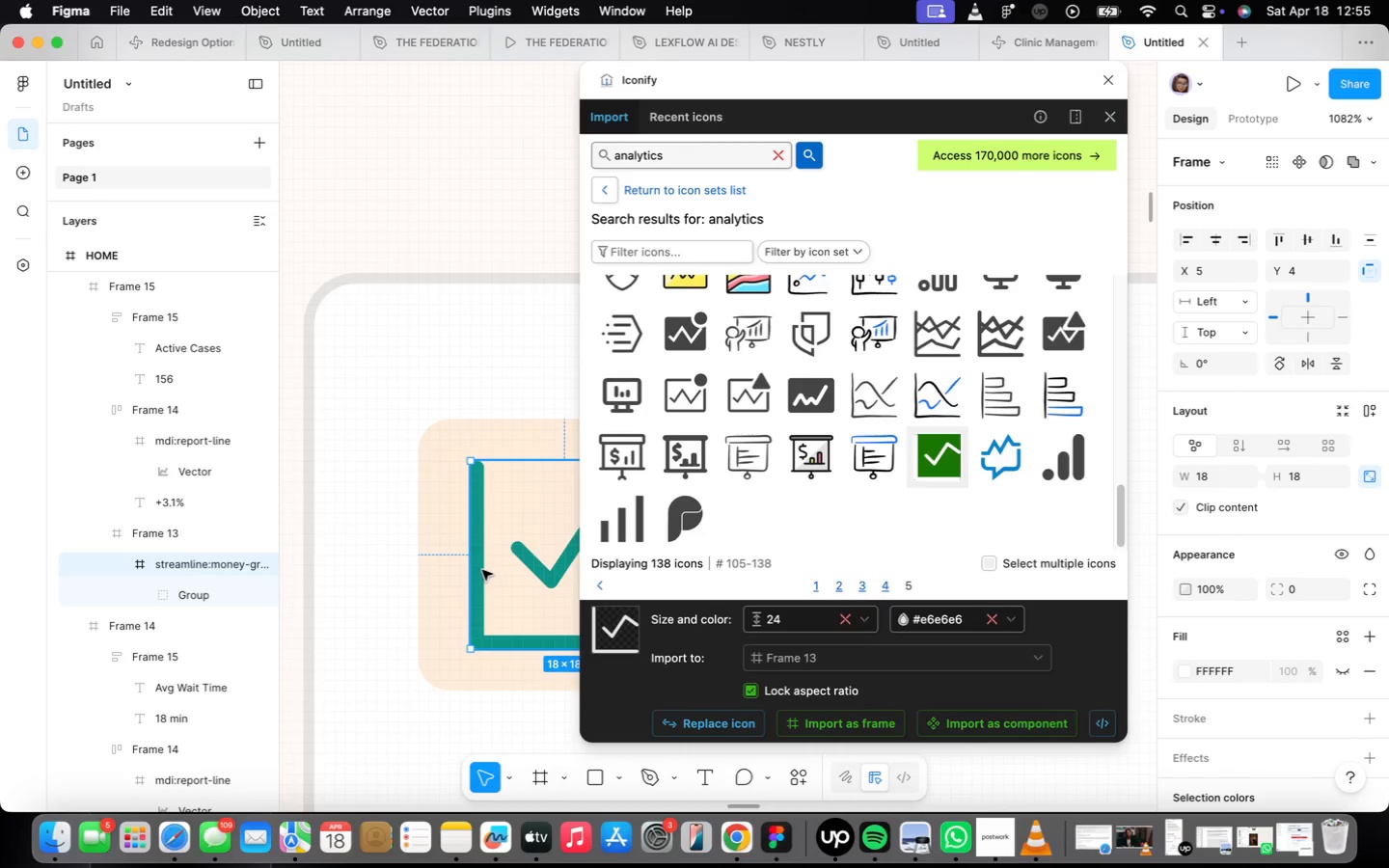 
double_click([482, 570])
 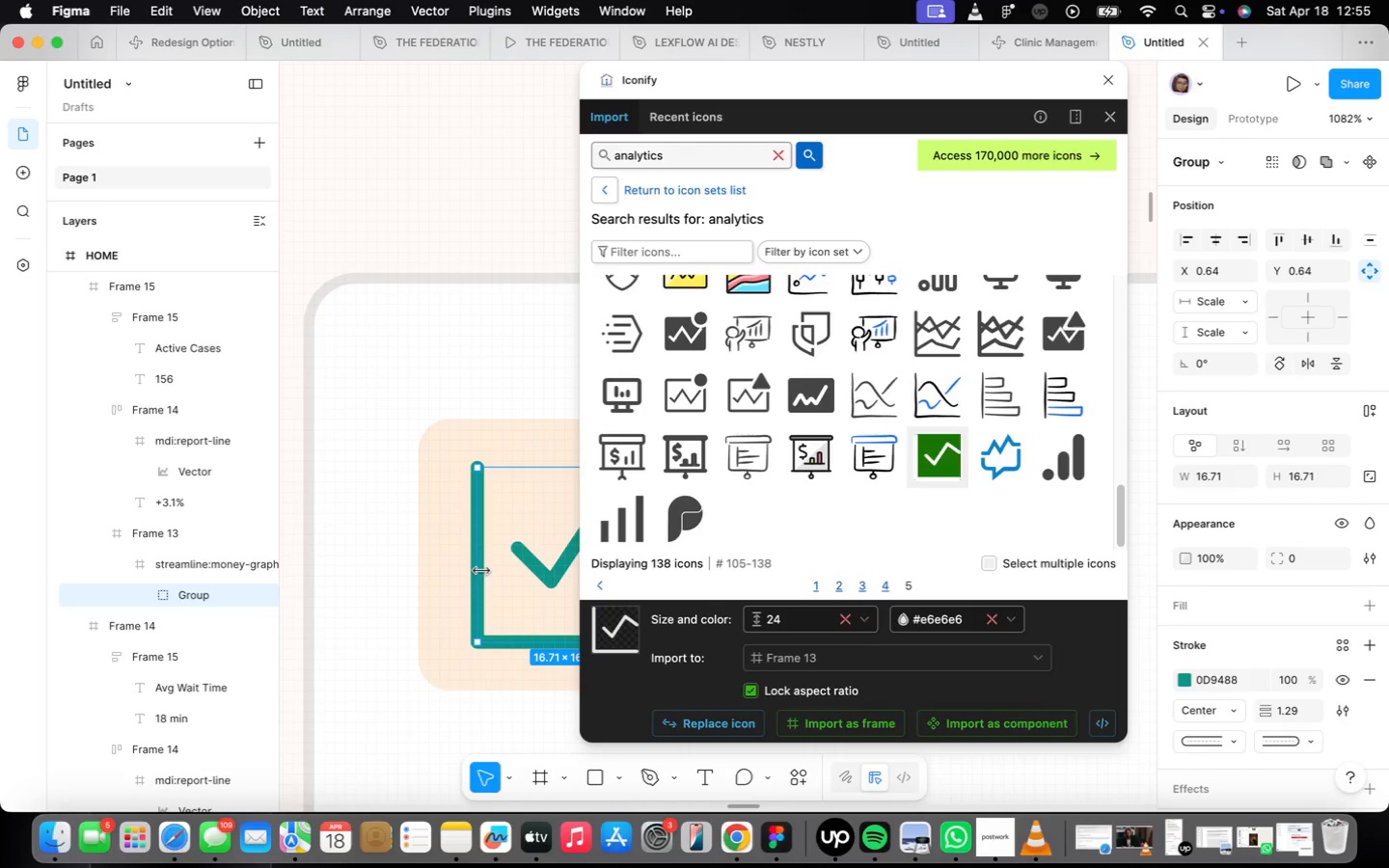 
scroll: coordinate [478, 571], scroll_direction: down, amount: 7.0
 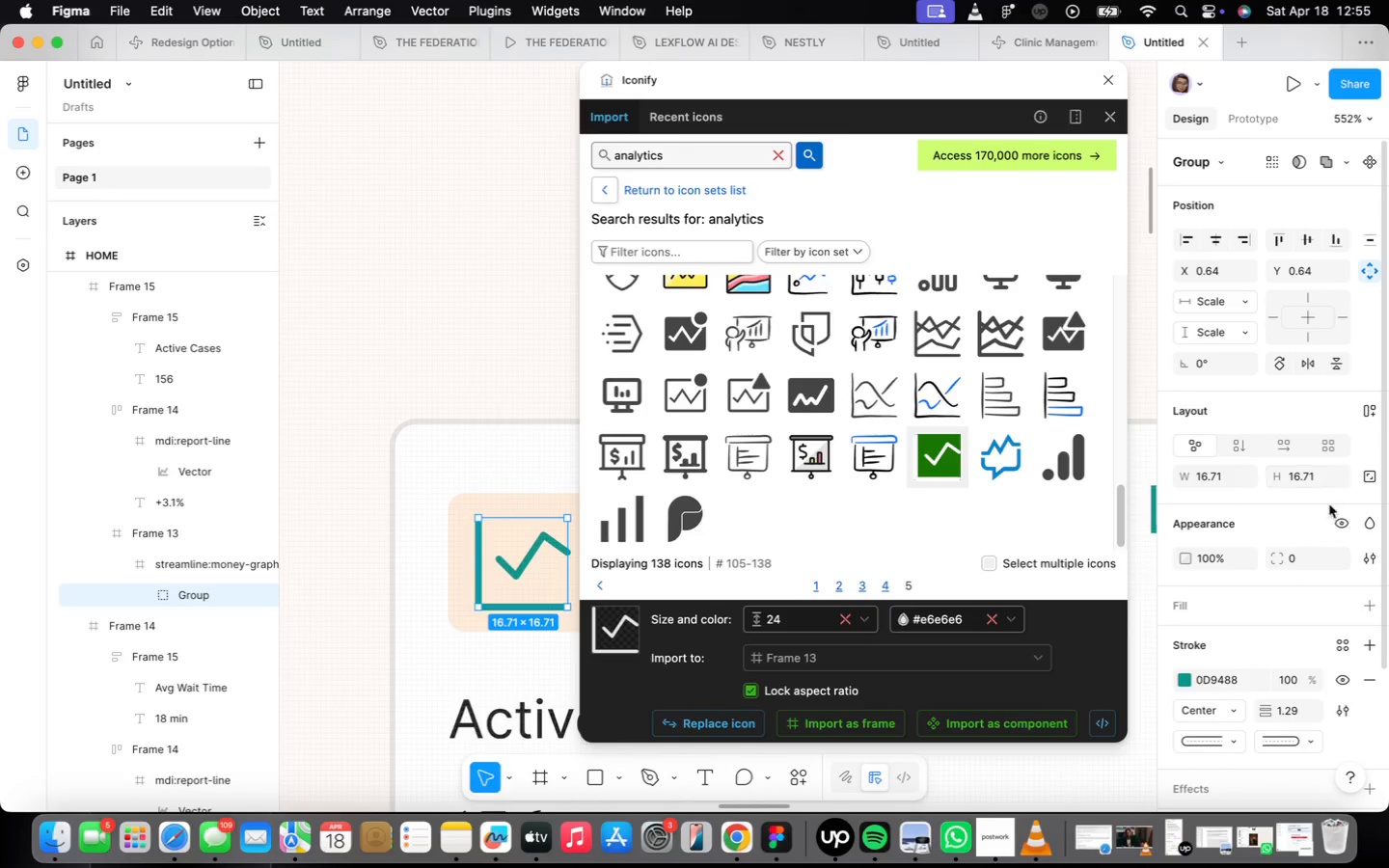 
left_click([1335, 682])
 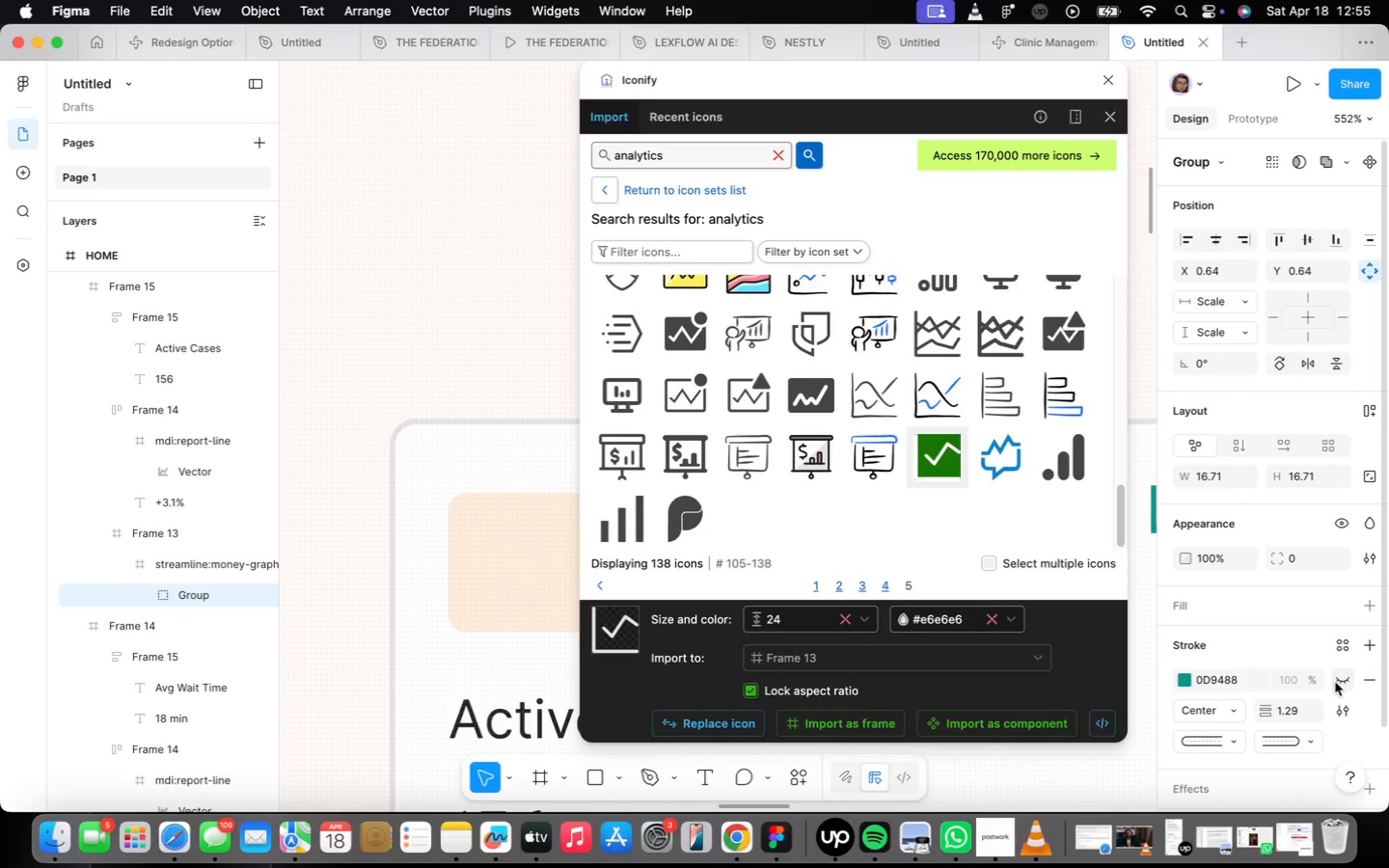 
left_click([1335, 682])
 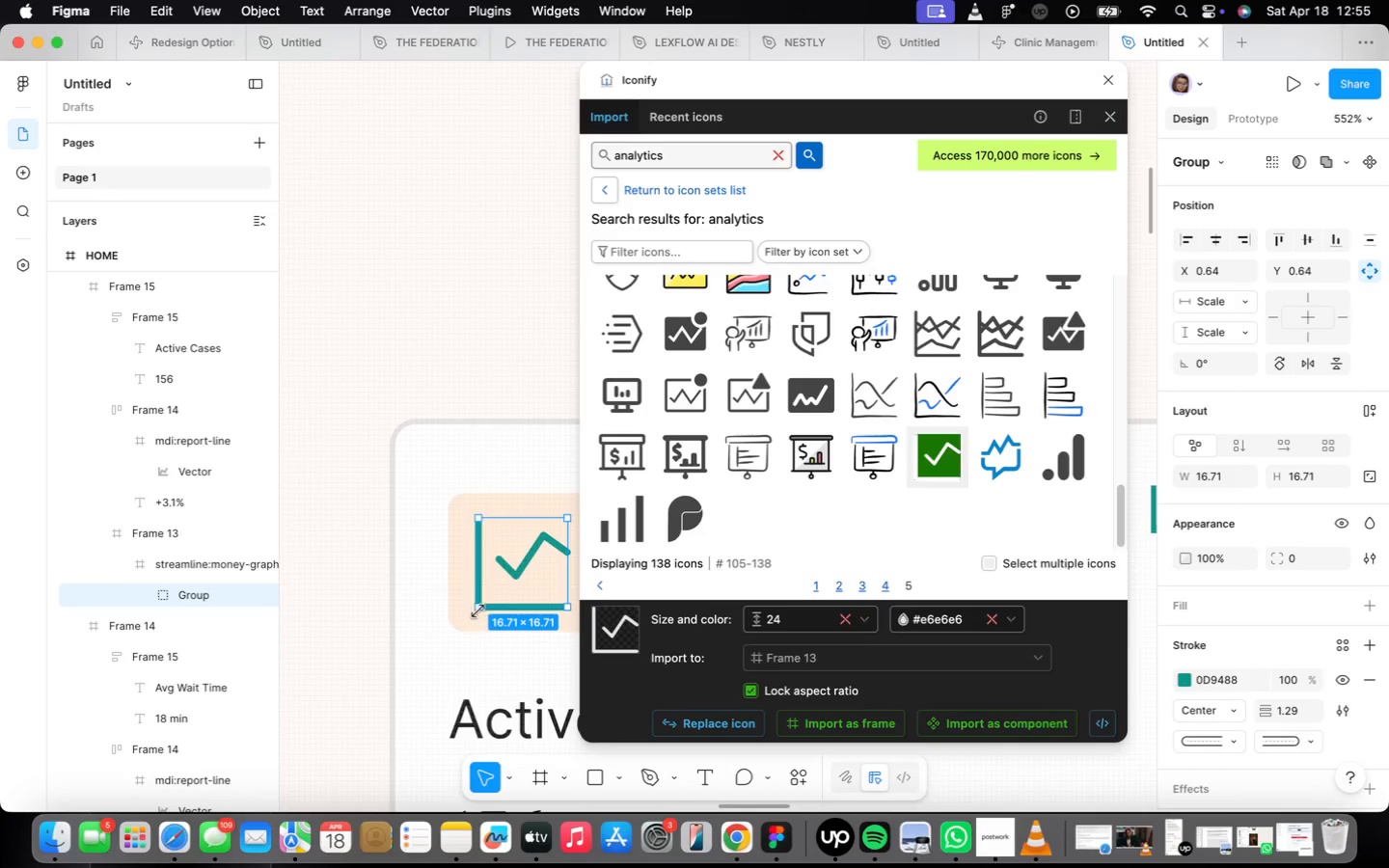 
scroll: coordinate [502, 609], scroll_direction: up, amount: 9.0
 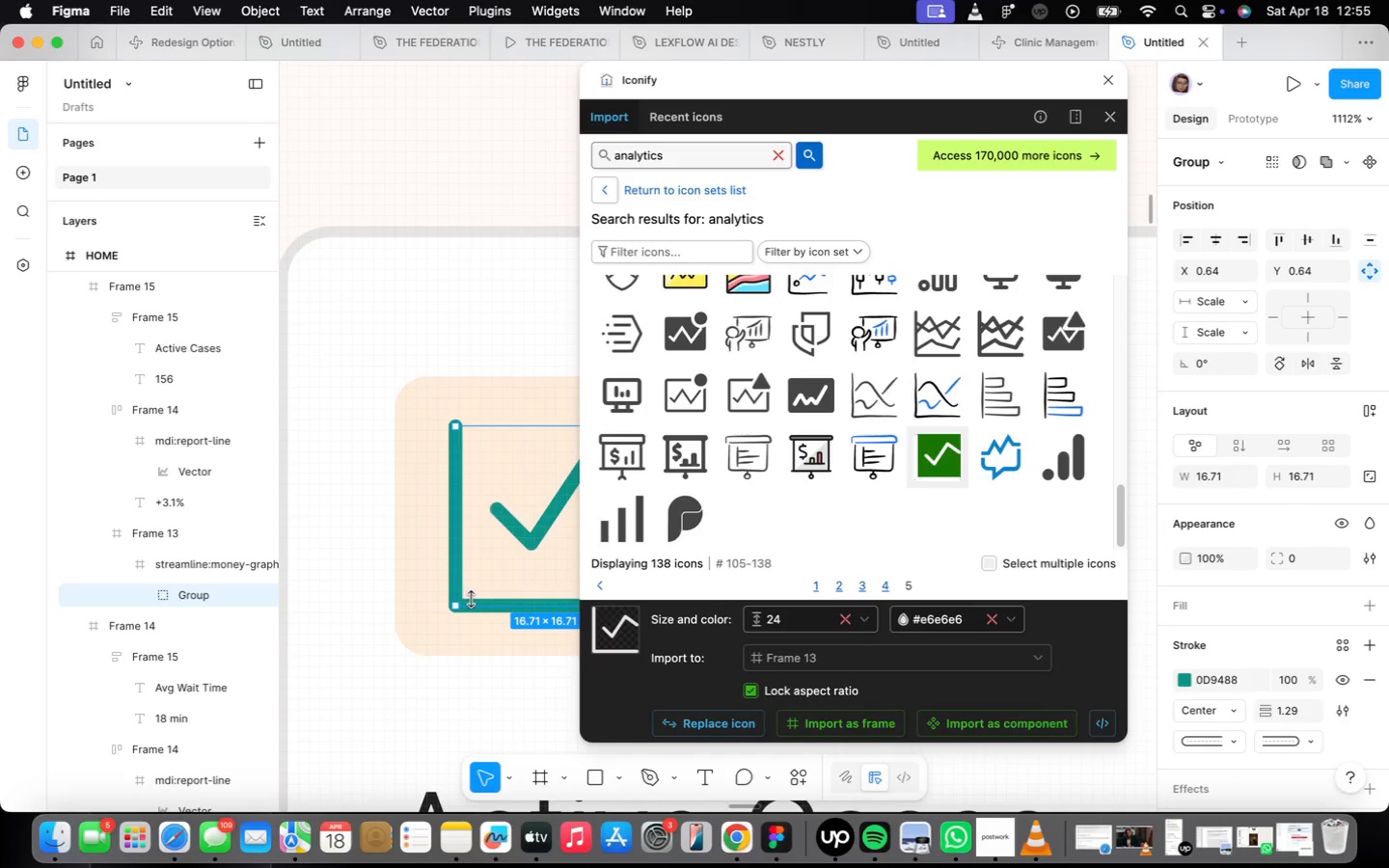 
double_click([463, 592])
 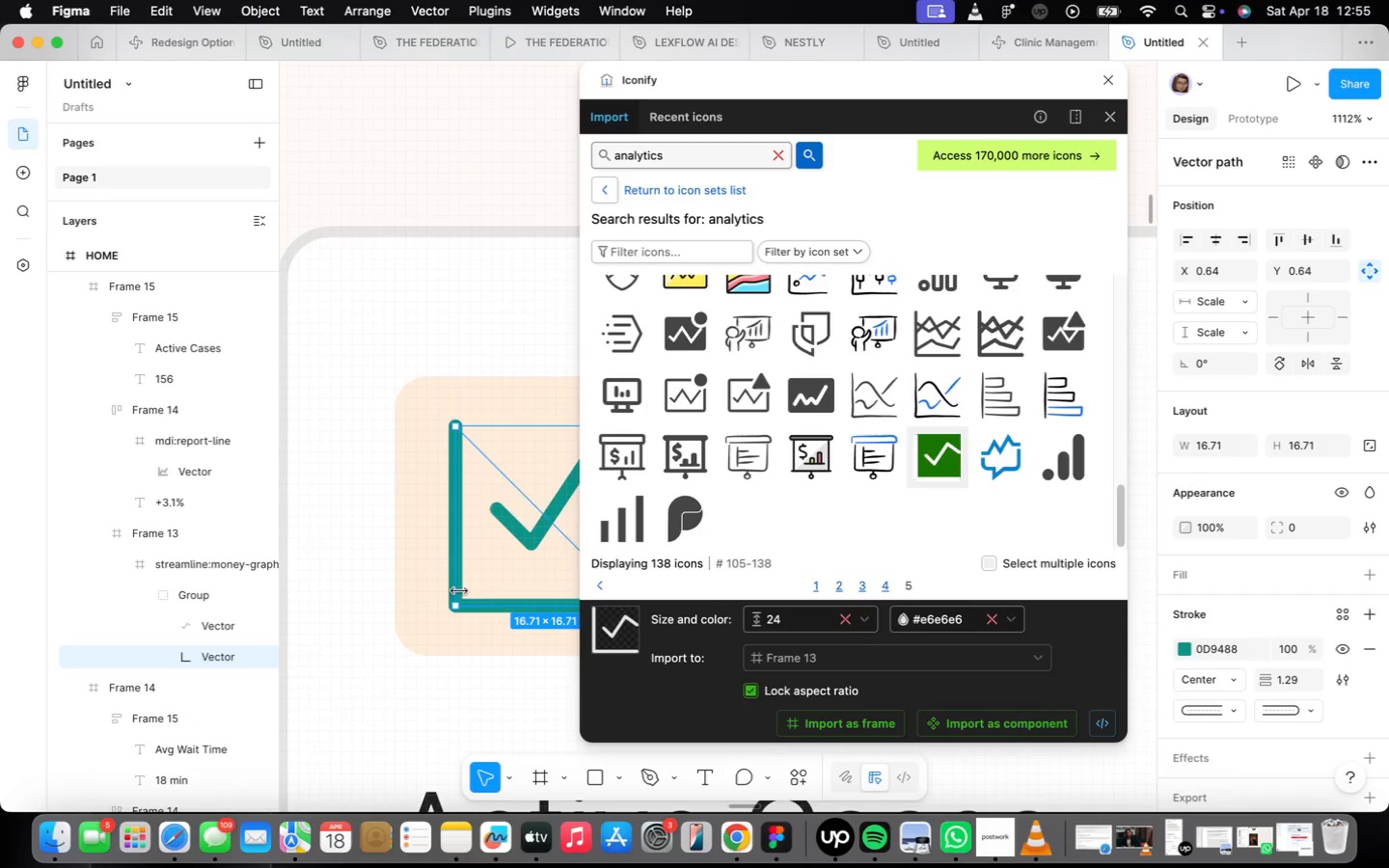 
scroll: coordinate [470, 573], scroll_direction: down, amount: 7.0
 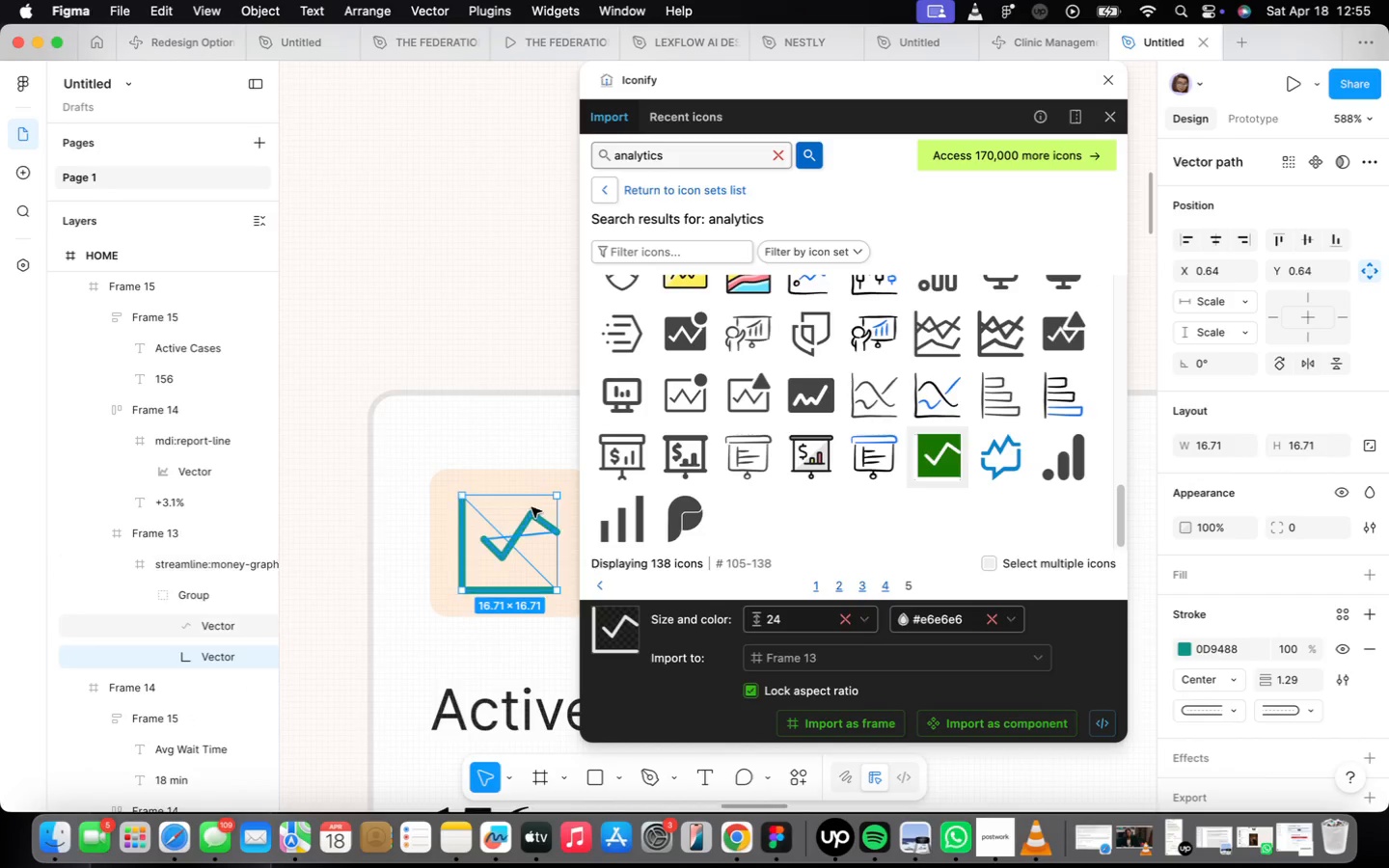 
key(Backspace)
 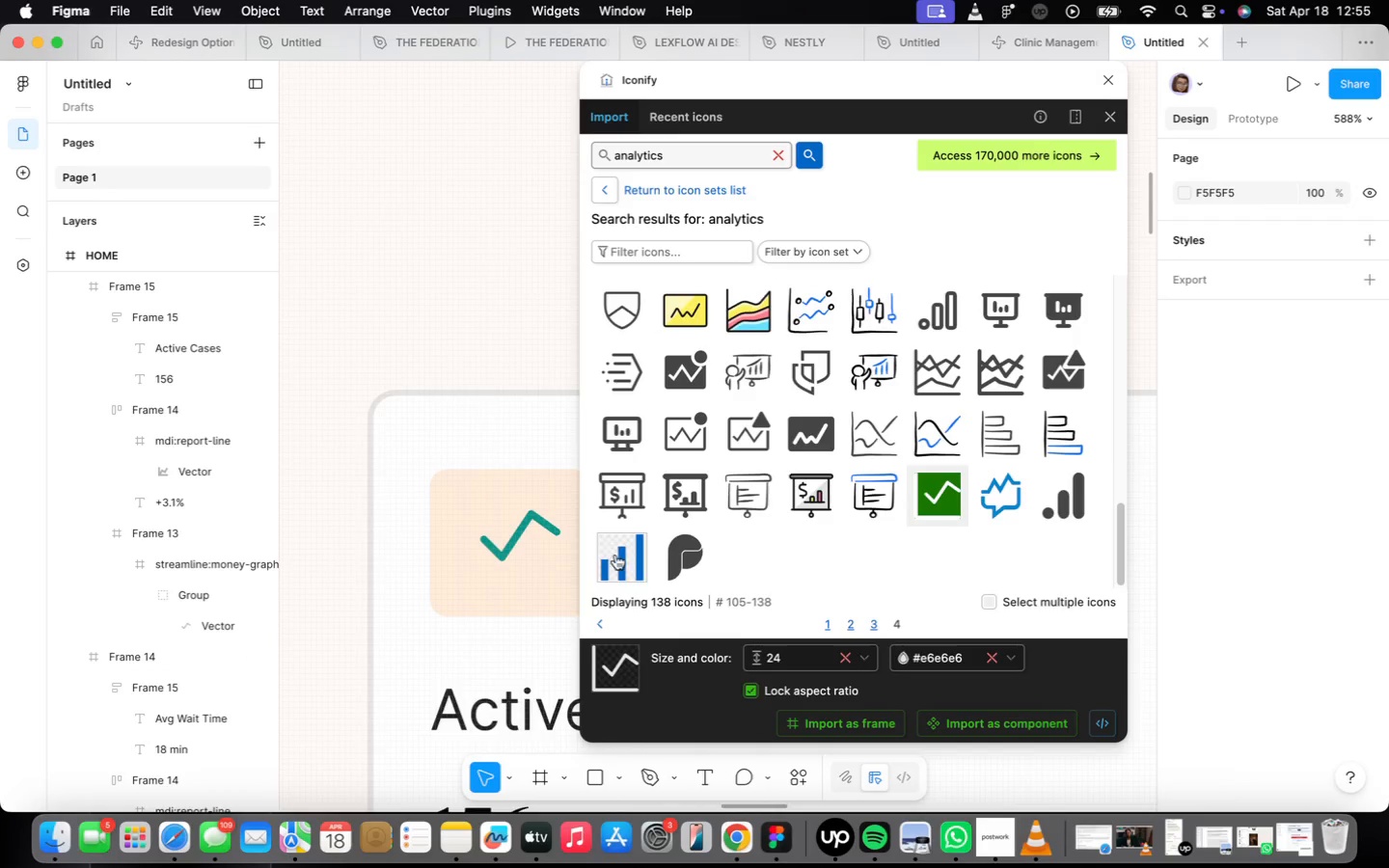 
scroll: coordinate [347, 610], scroll_direction: down, amount: 20.0
 